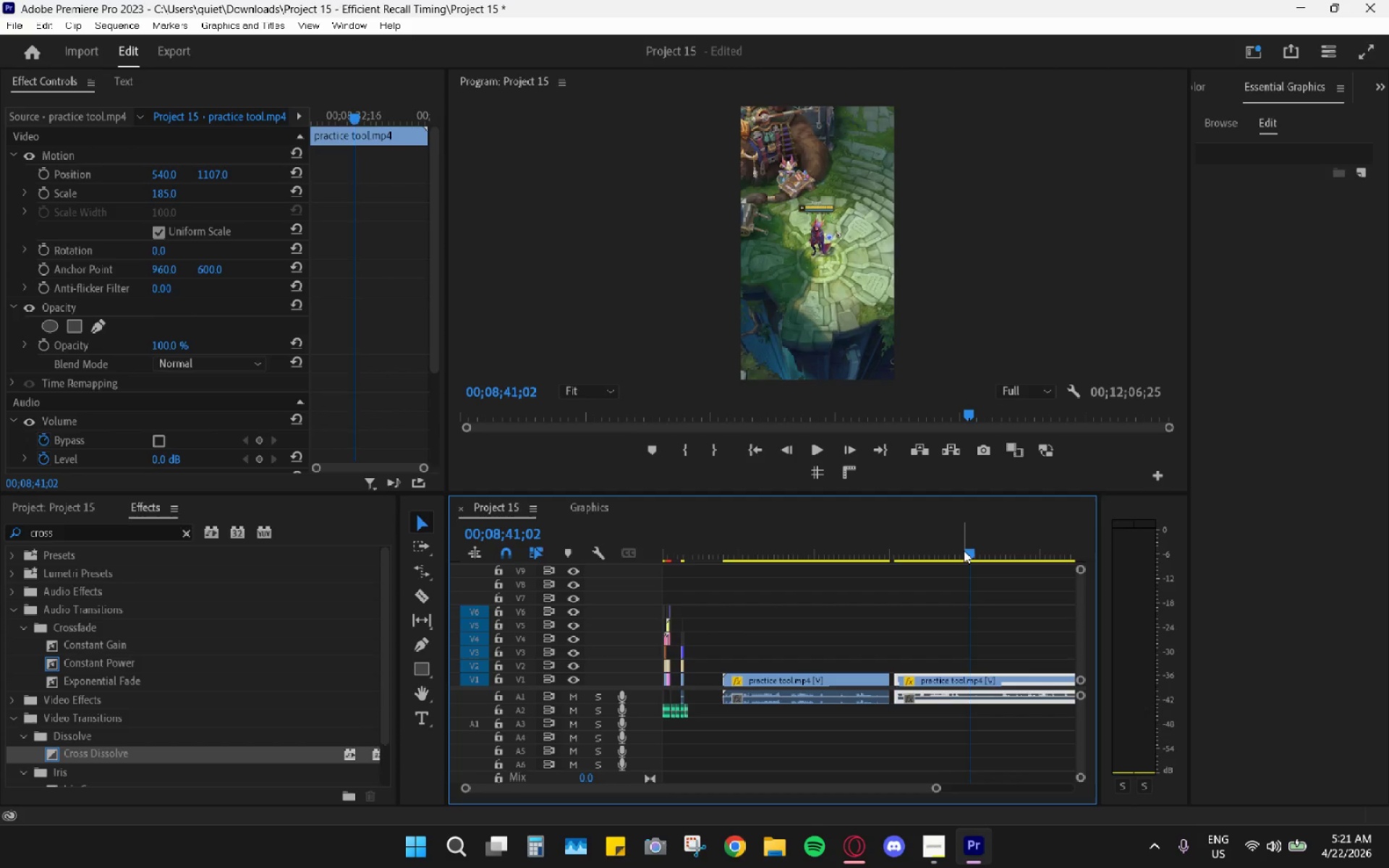 
key(Space)
 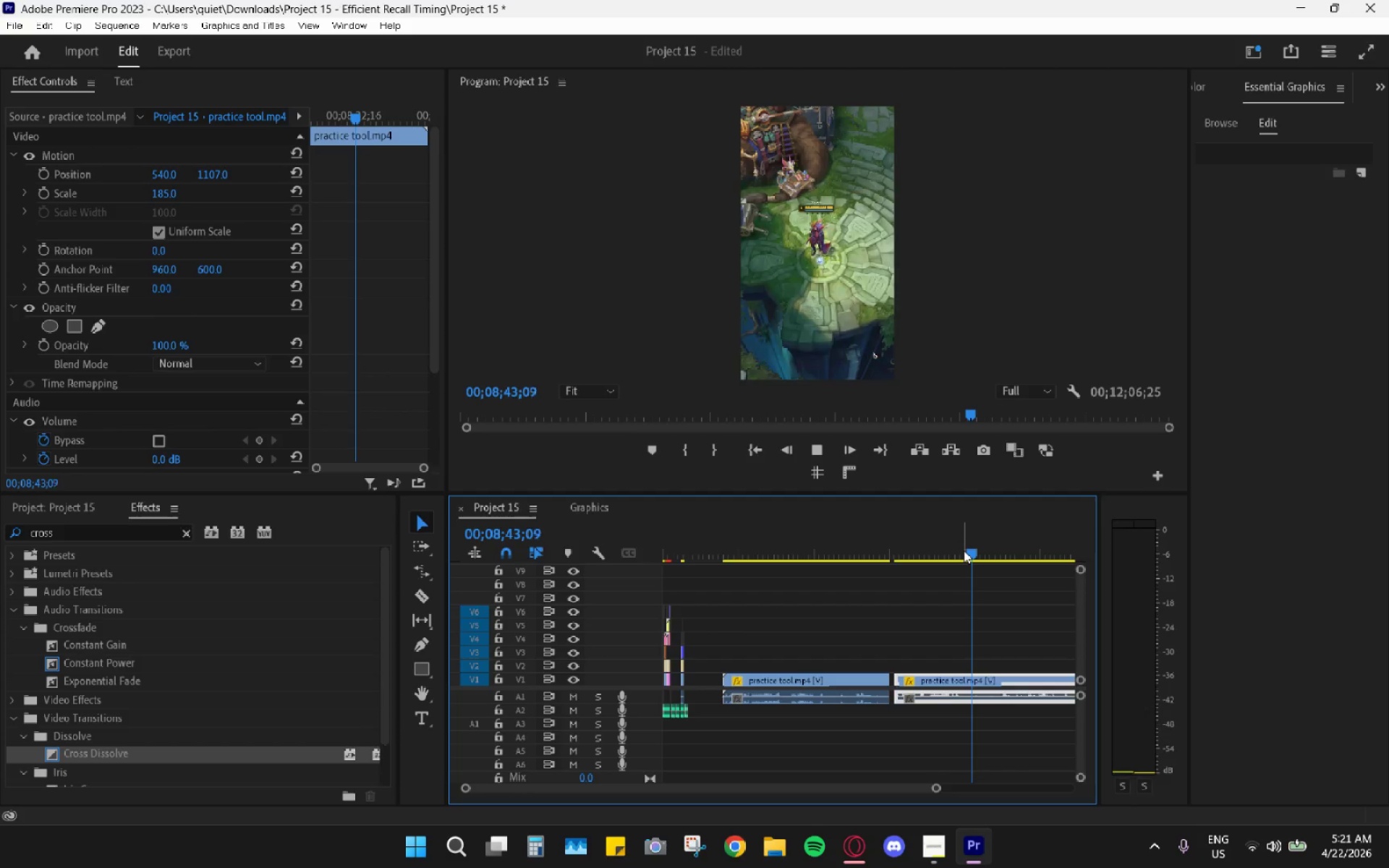 
key(Space)
 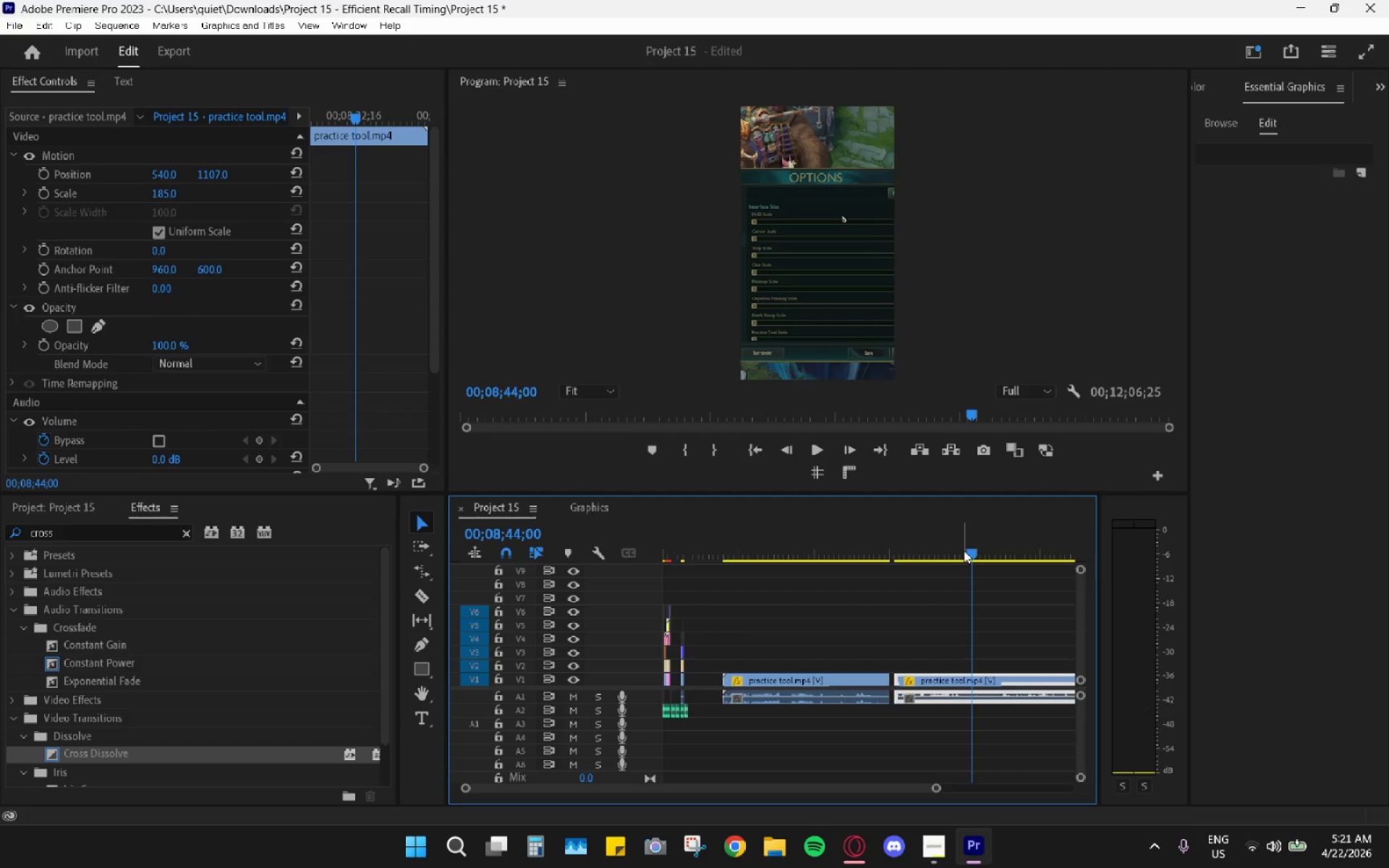 
key(Space)
 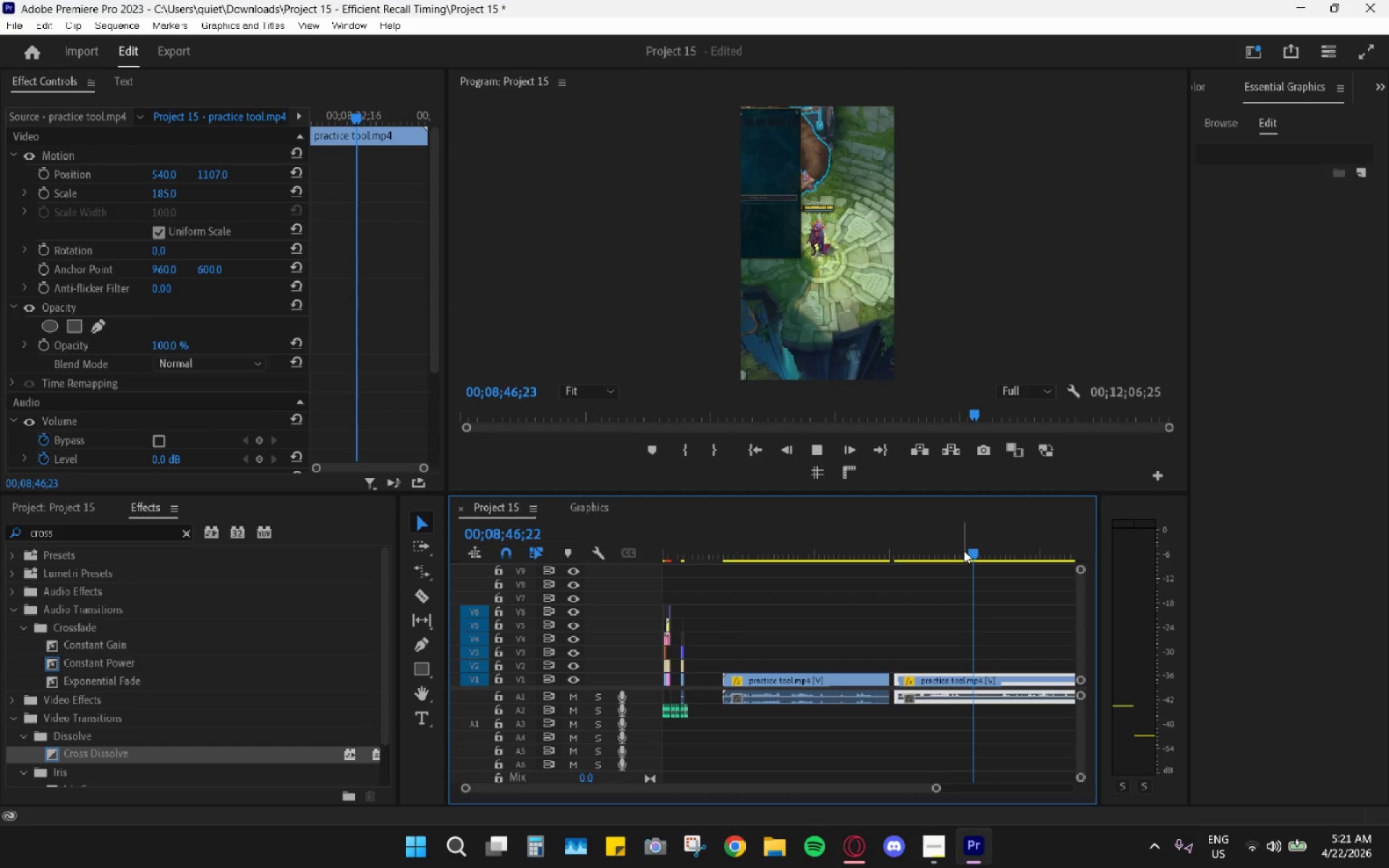 
key(Space)
 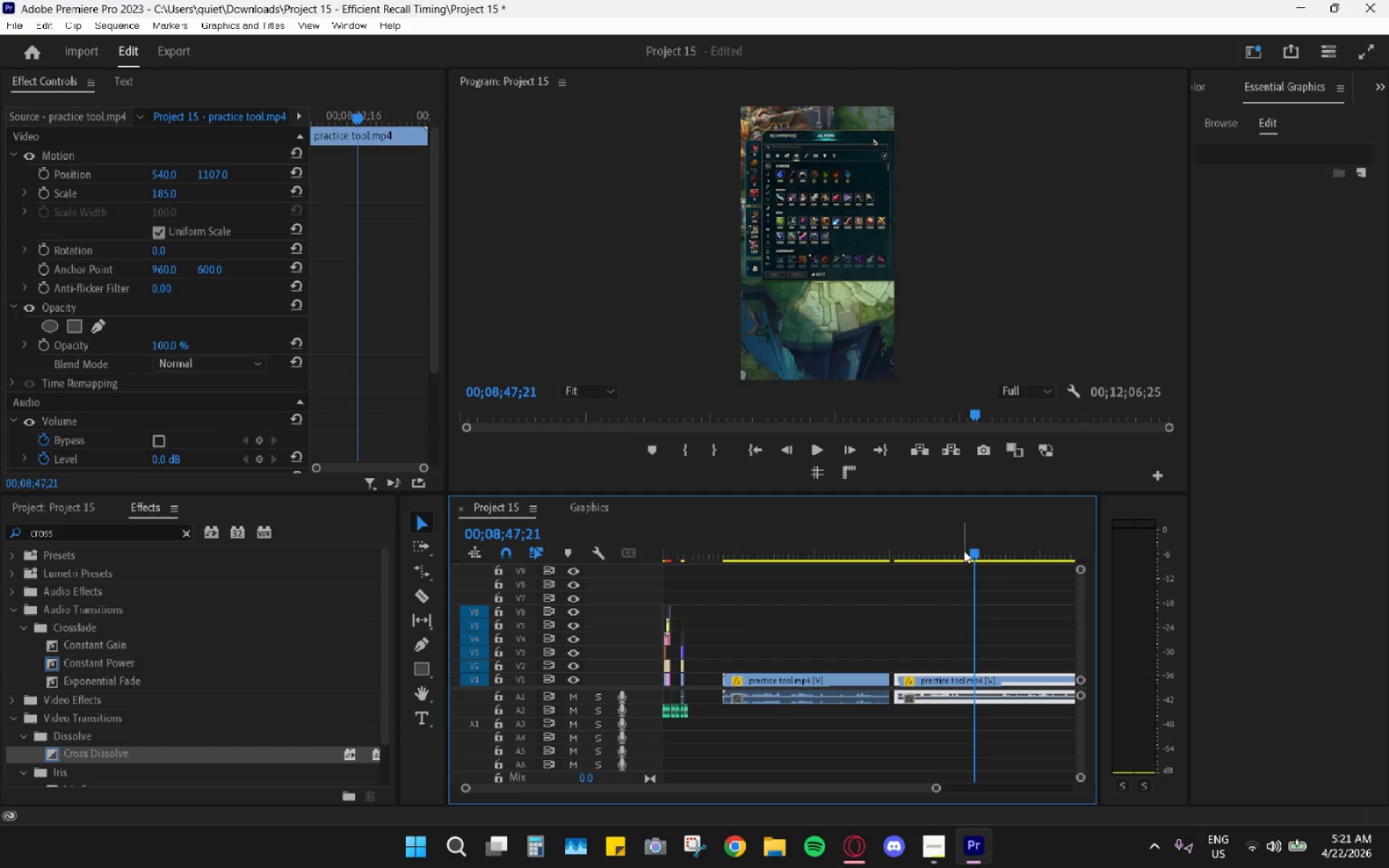 
key(Space)
 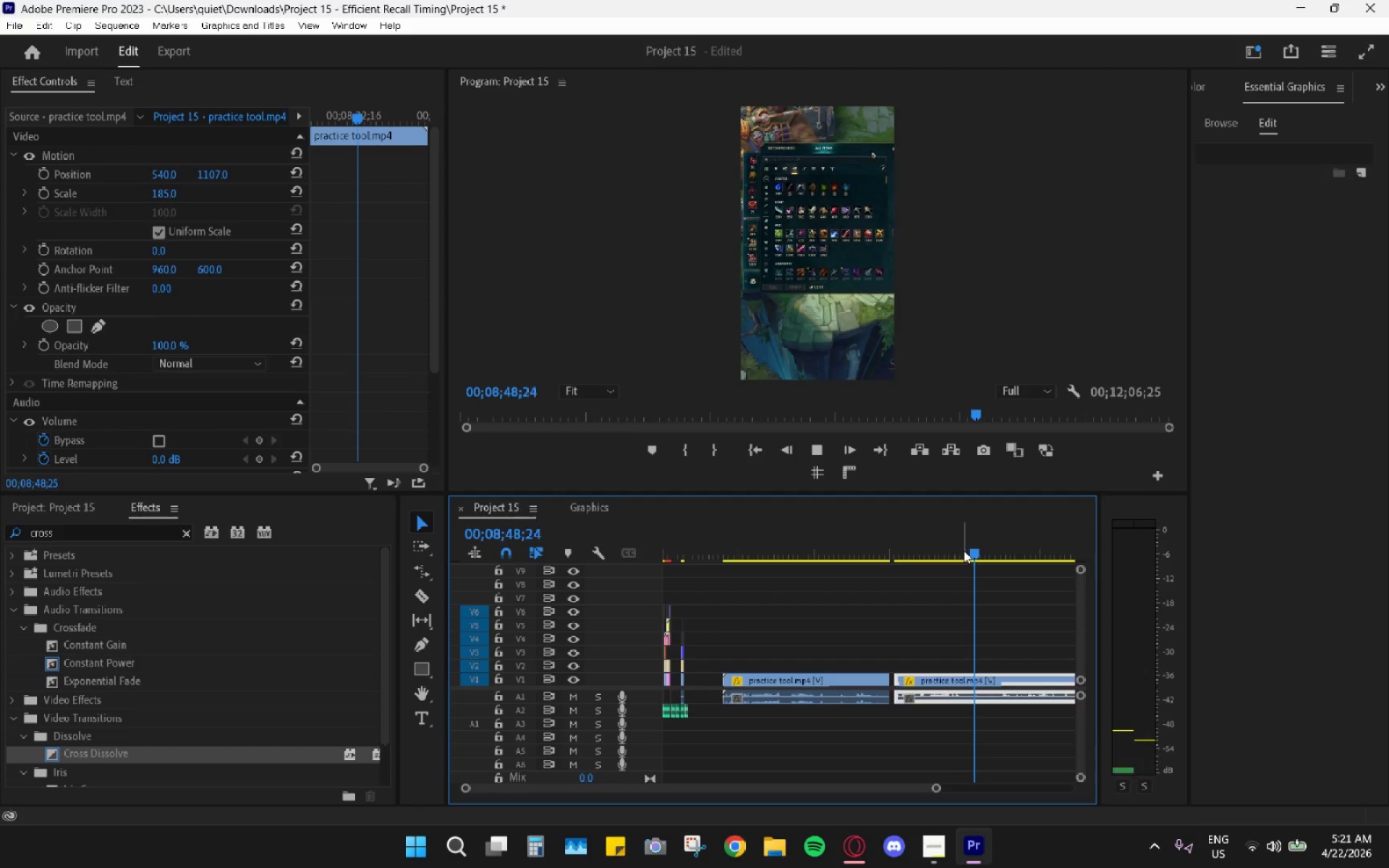 
key(Space)
 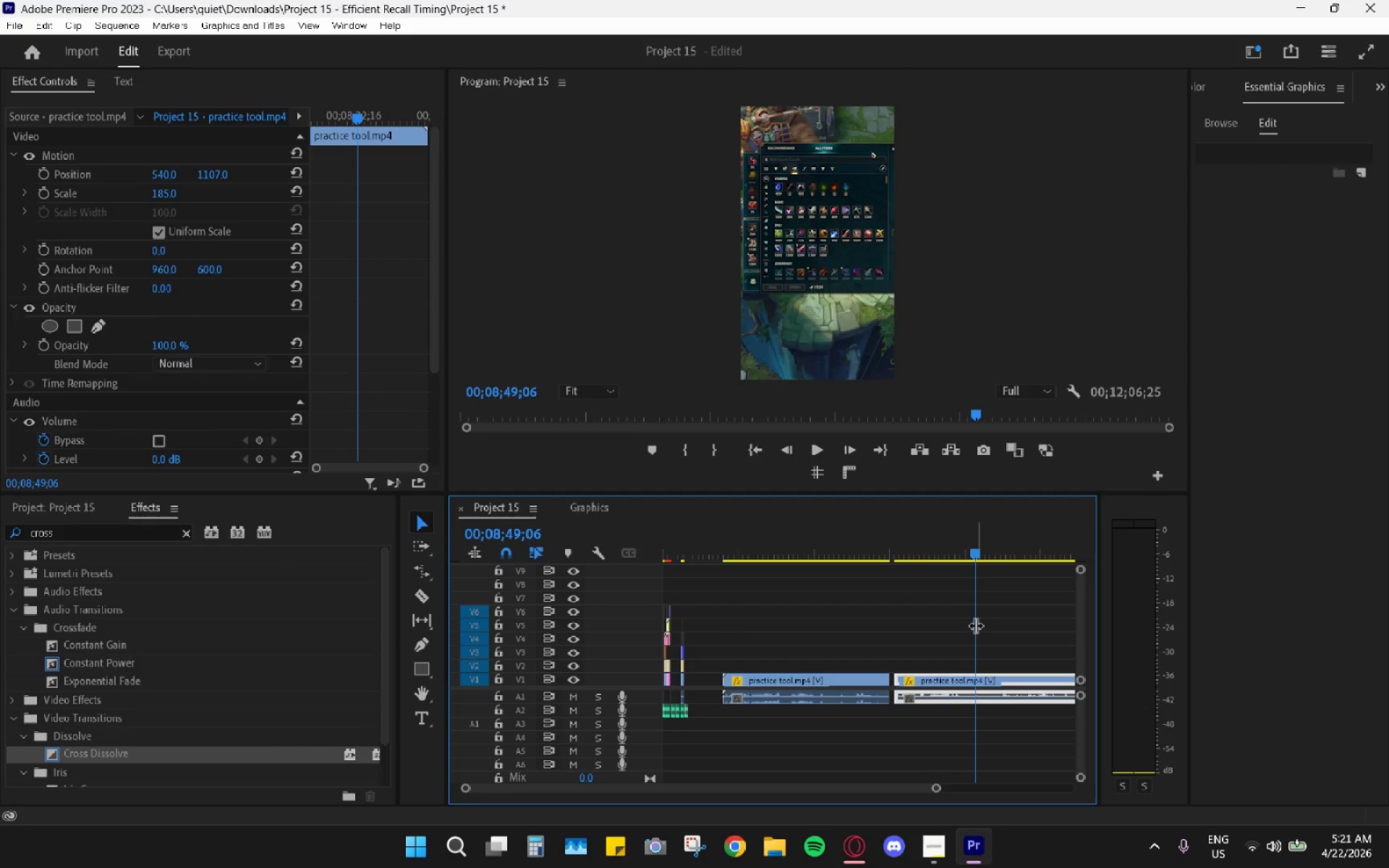 
key(C)
 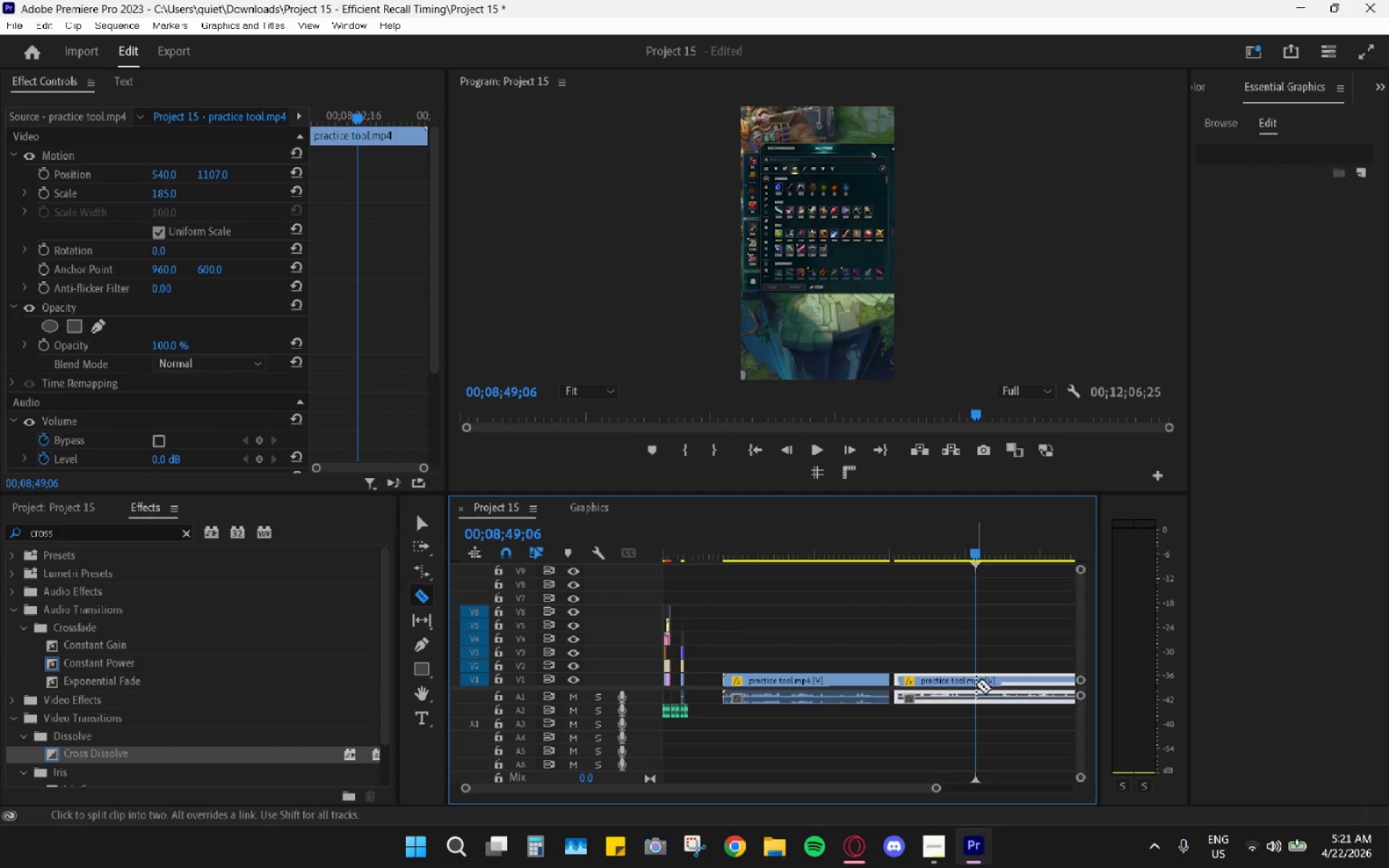 
left_click([976, 684])
 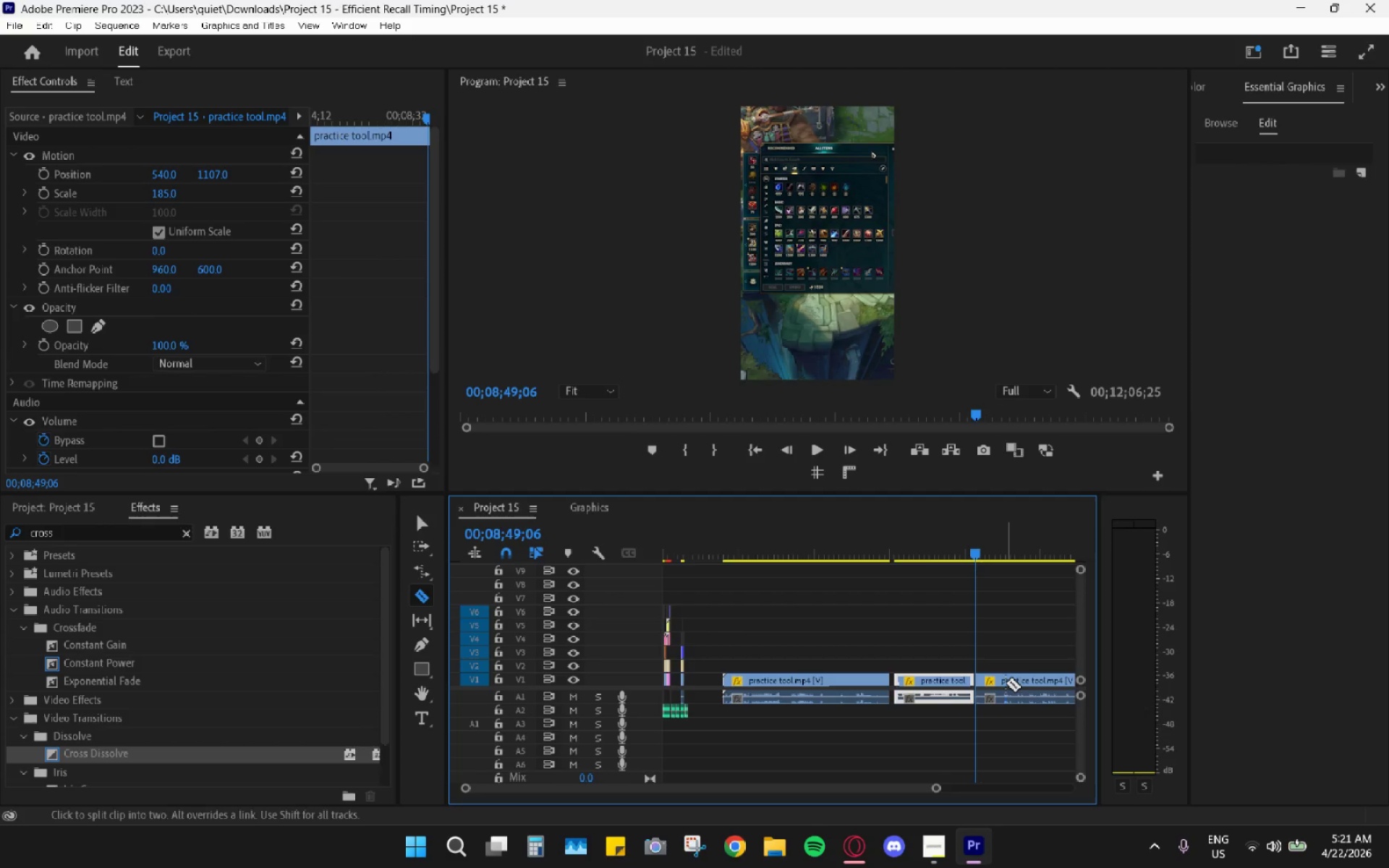 
hold_key(key=AltLeft, duration=1.23)
scroll: coordinate [1004, 675], scroll_direction: up, amount: 15.0
 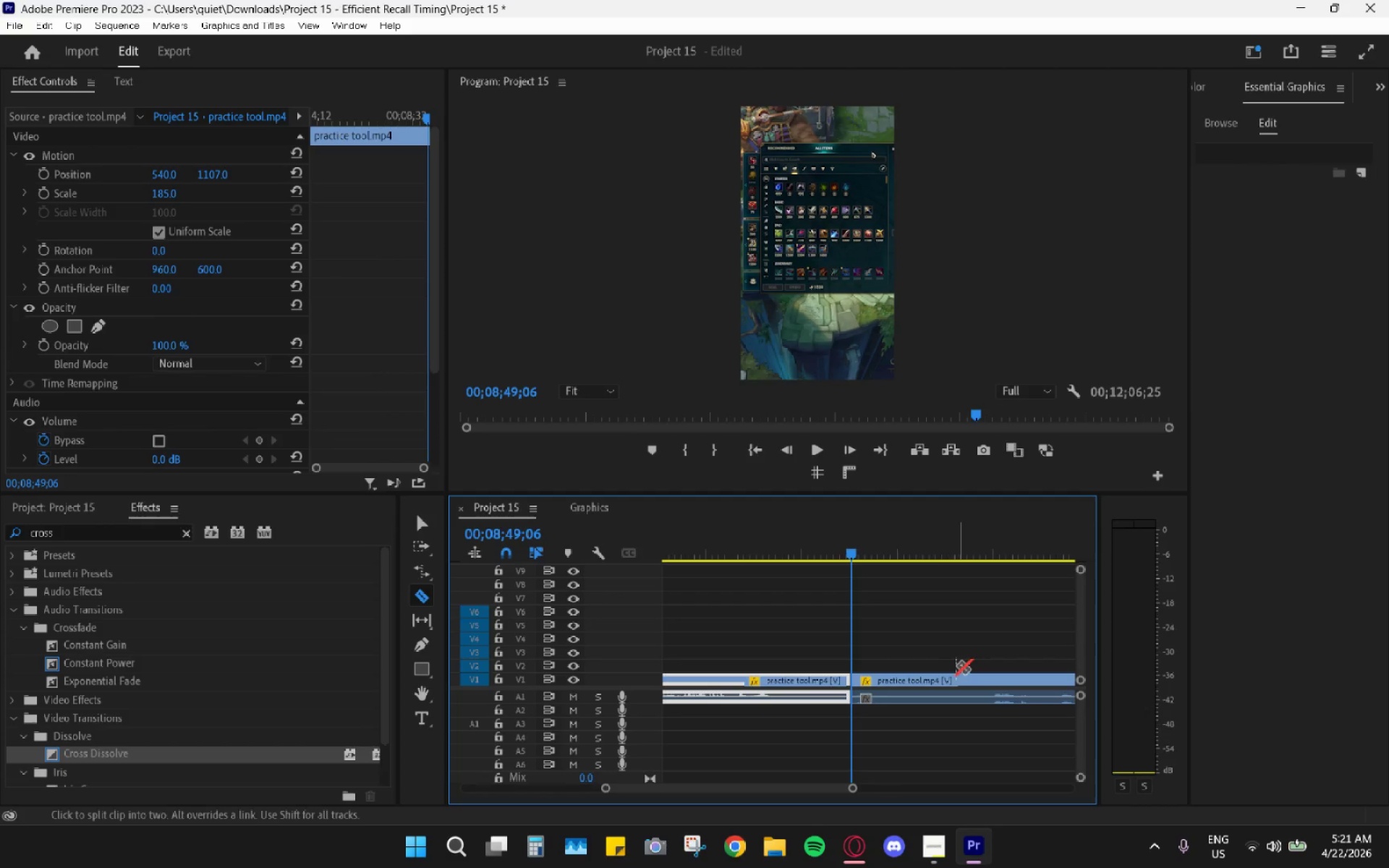 
hold_key(key=AltLeft, duration=0.69)
scroll: coordinate [942, 664], scroll_direction: up, amount: 11.0
 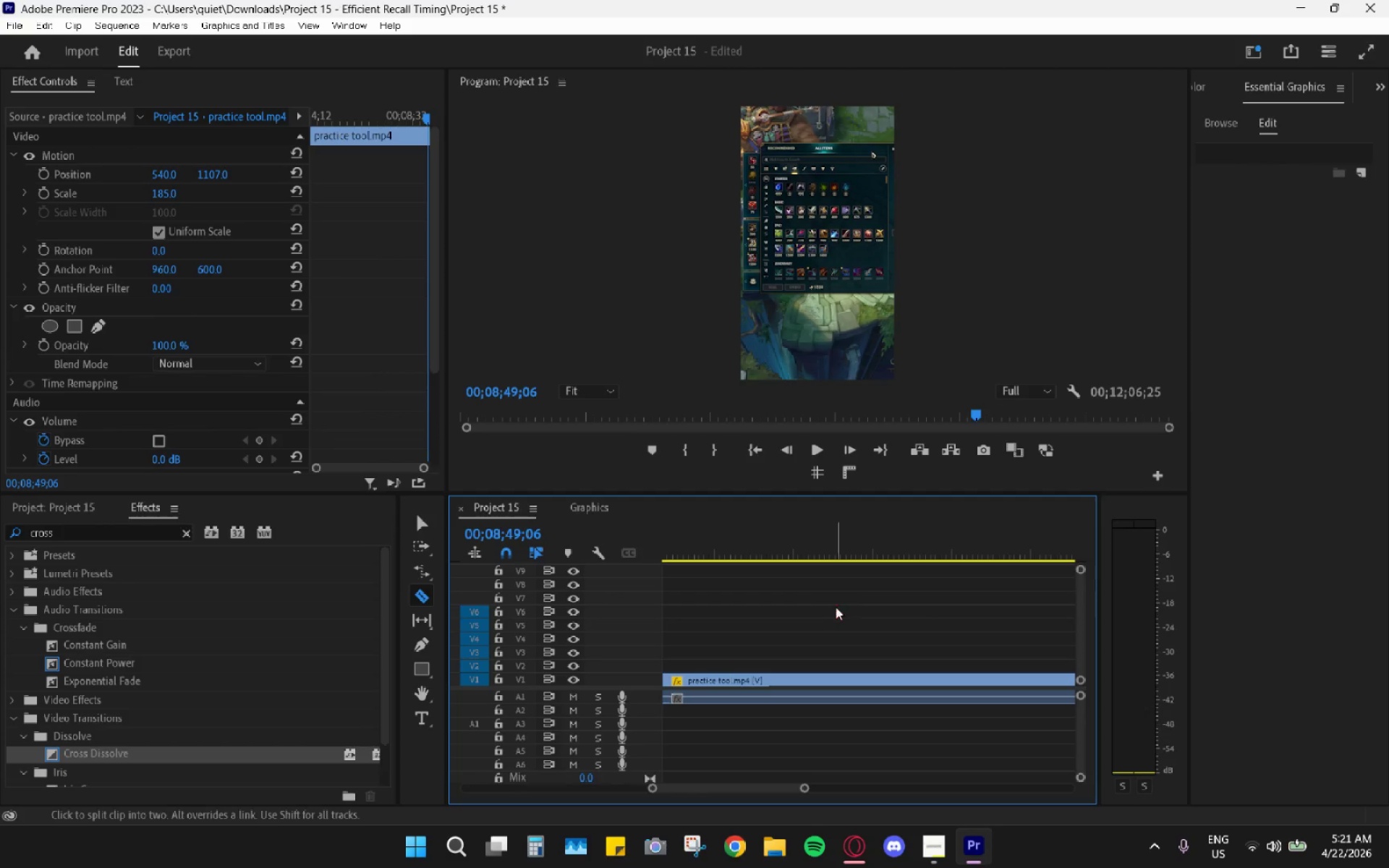 
key(Space)
 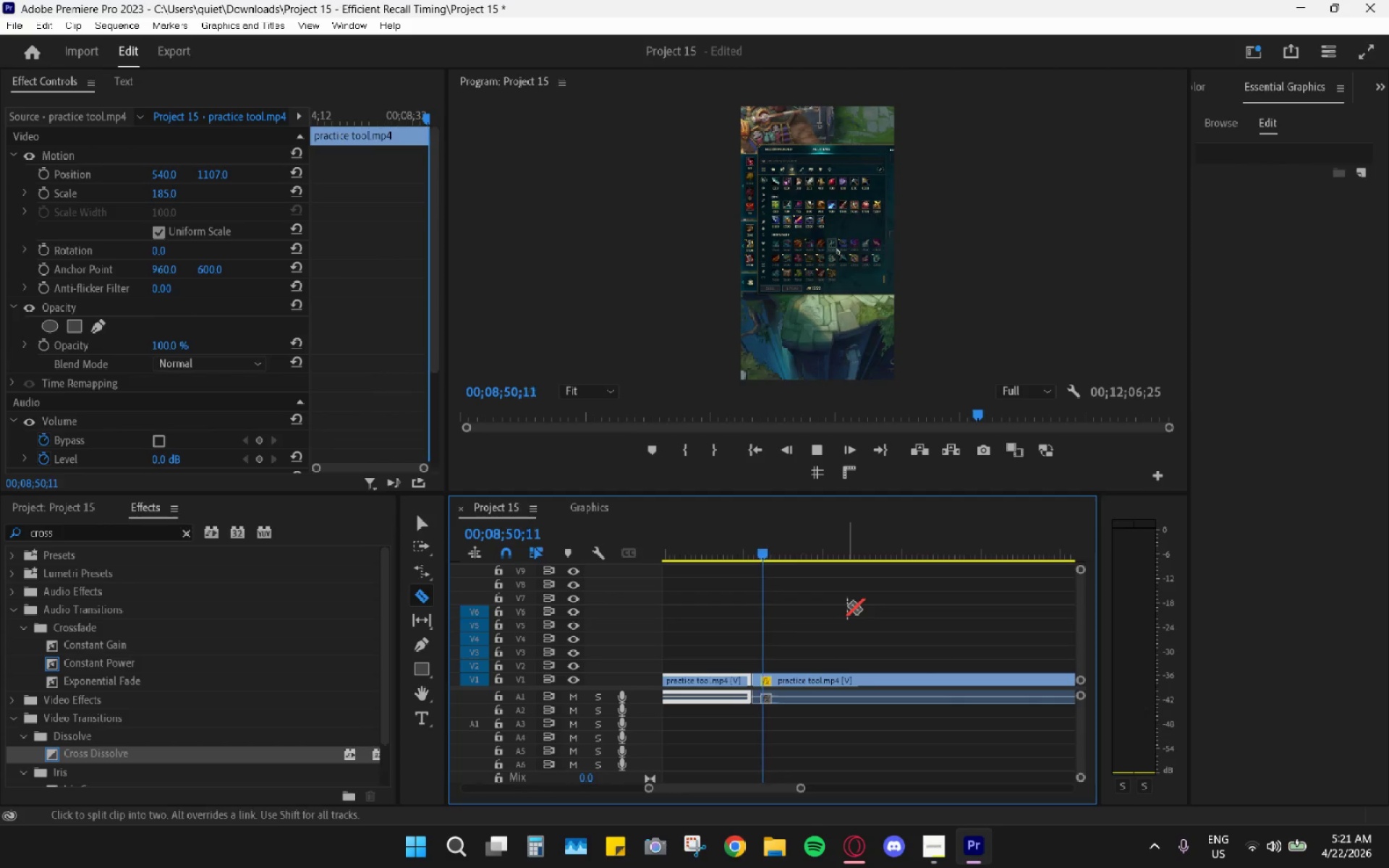 
scroll: coordinate [841, 605], scroll_direction: up, amount: 4.0
 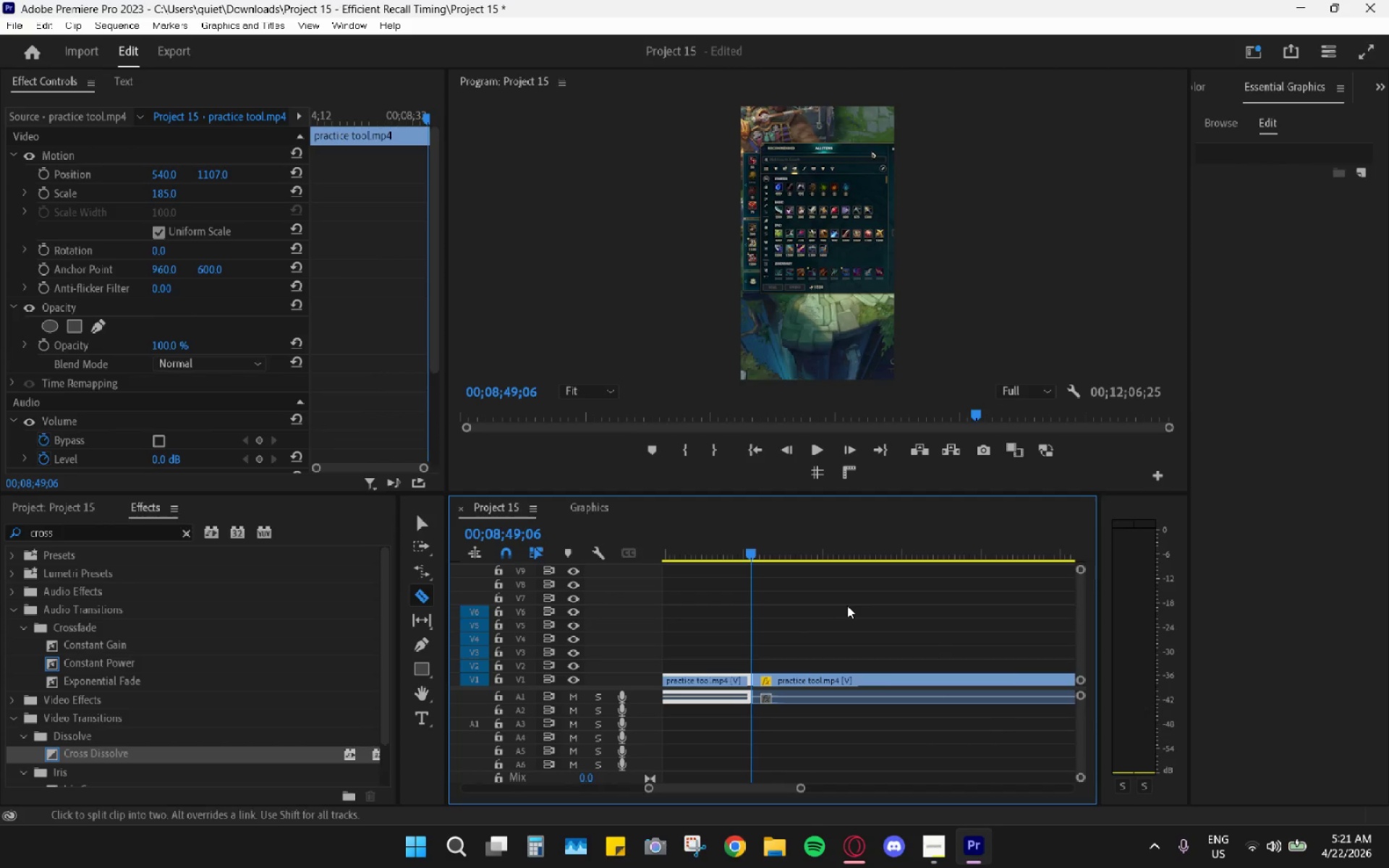 
key(Space)
 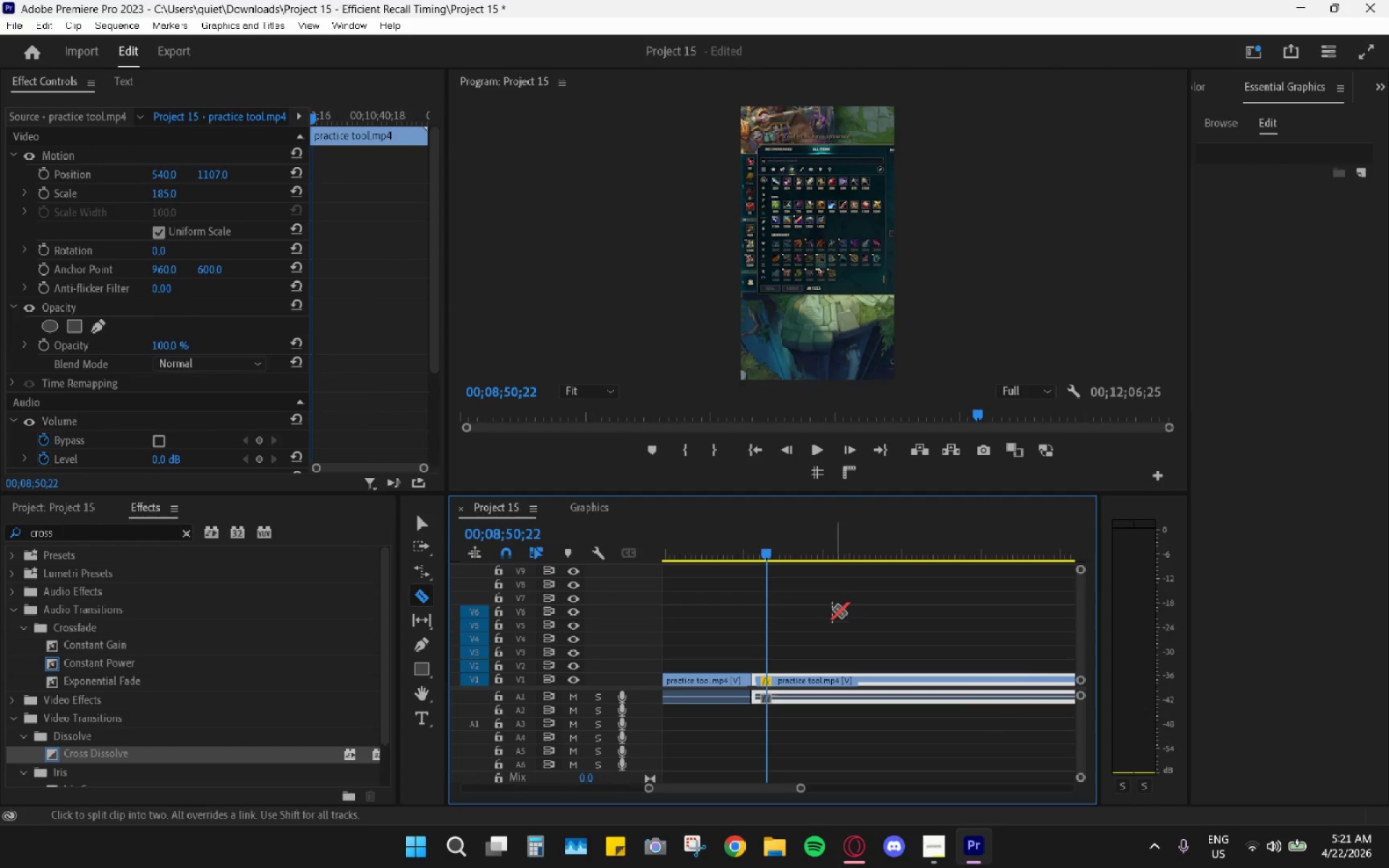 
hold_key(key=AltLeft, duration=0.5)
scroll: coordinate [815, 613], scroll_direction: up, amount: 5.0
 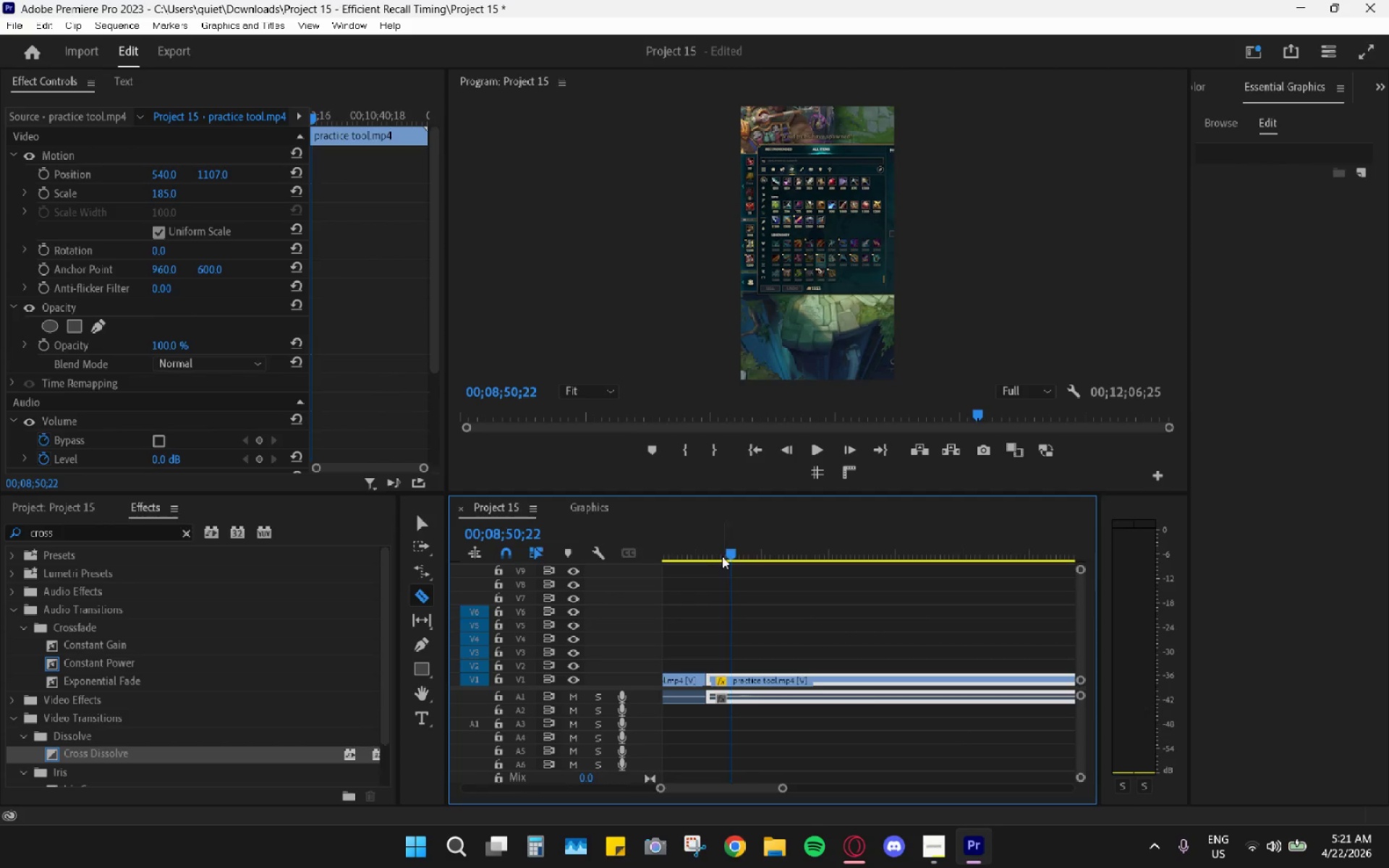 
left_click_drag(start_coordinate=[734, 548], to_coordinate=[716, 542])
 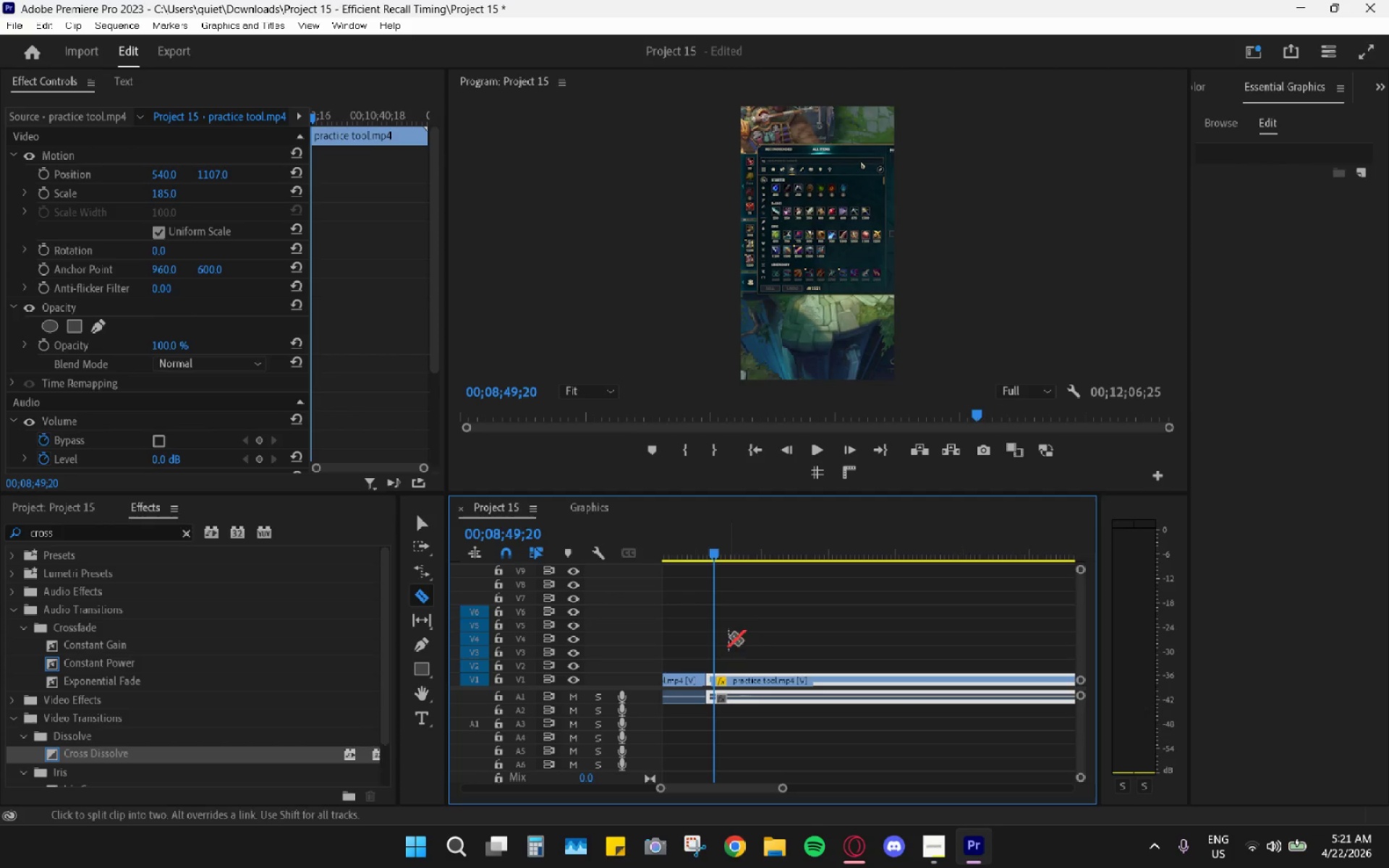 
key(C)
 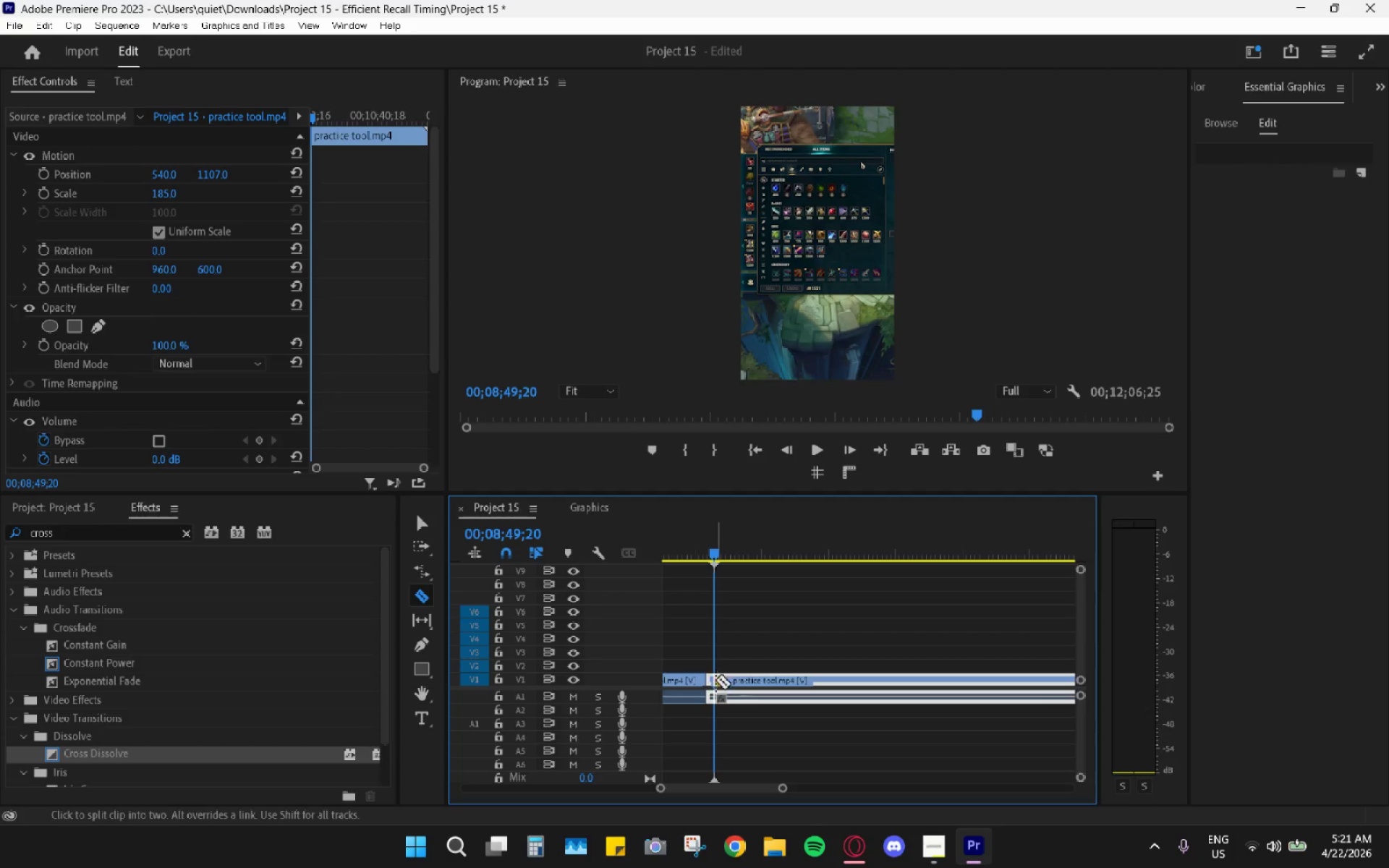 
left_click([715, 681])
 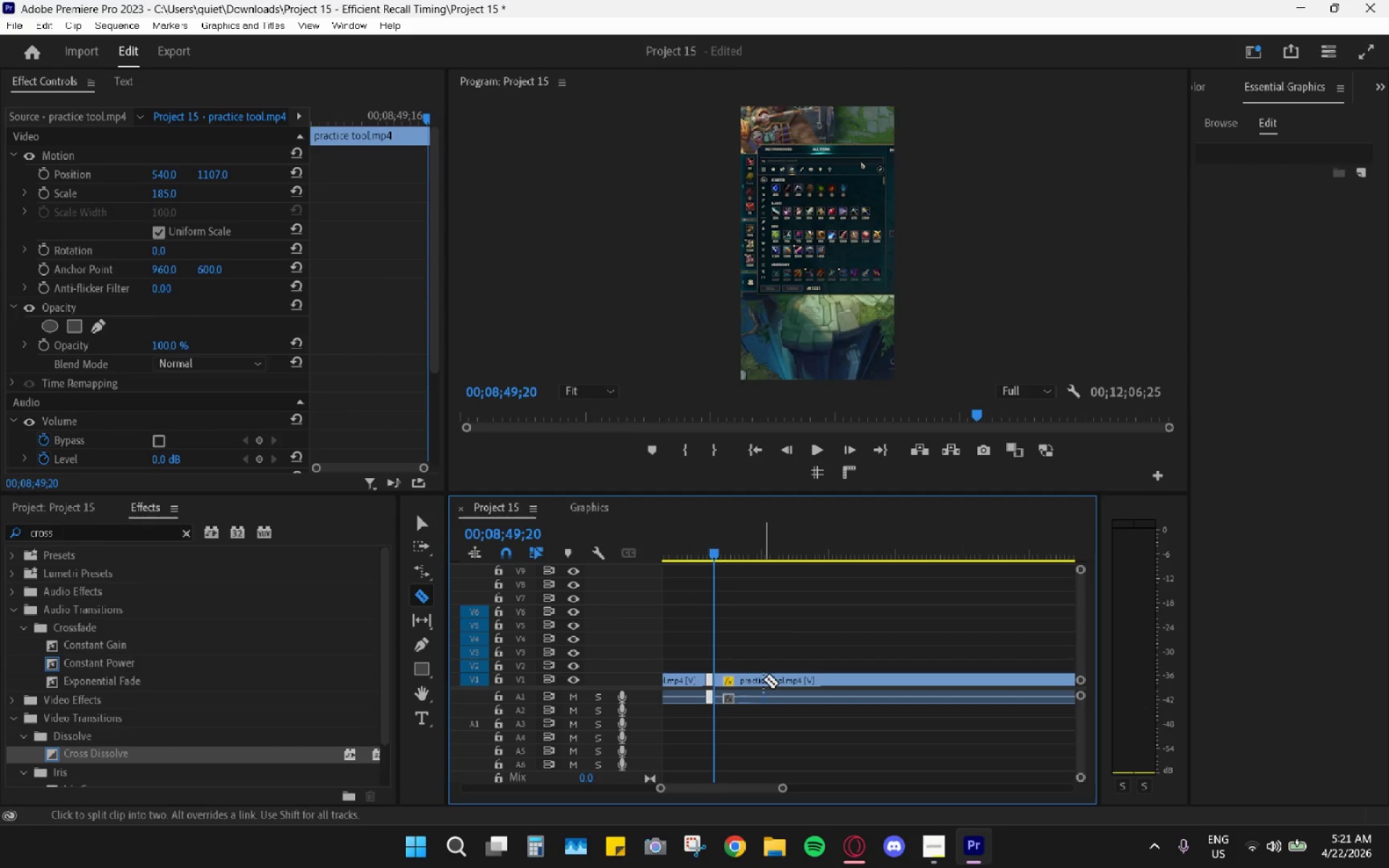 
key(H)
 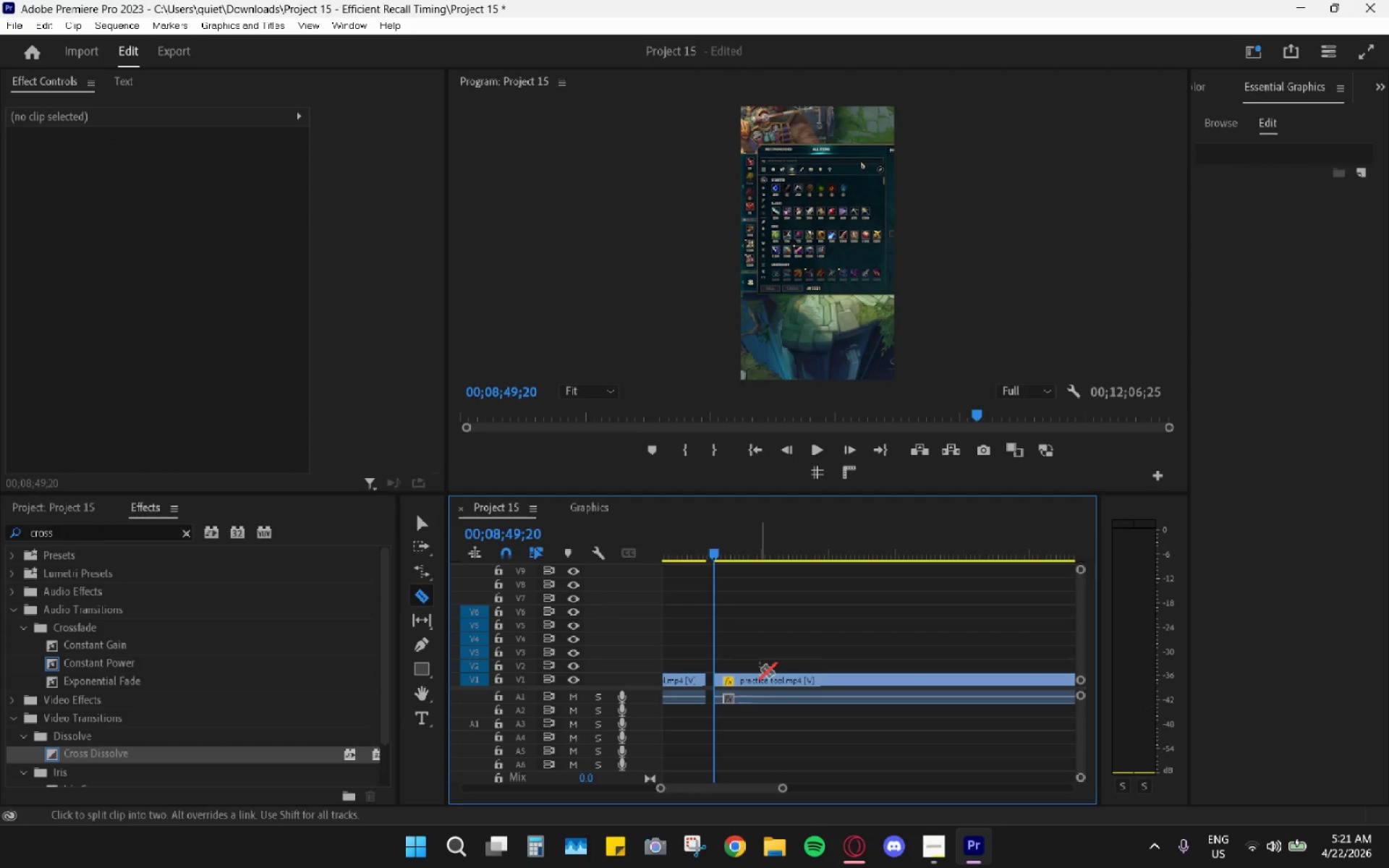 
key(Space)
 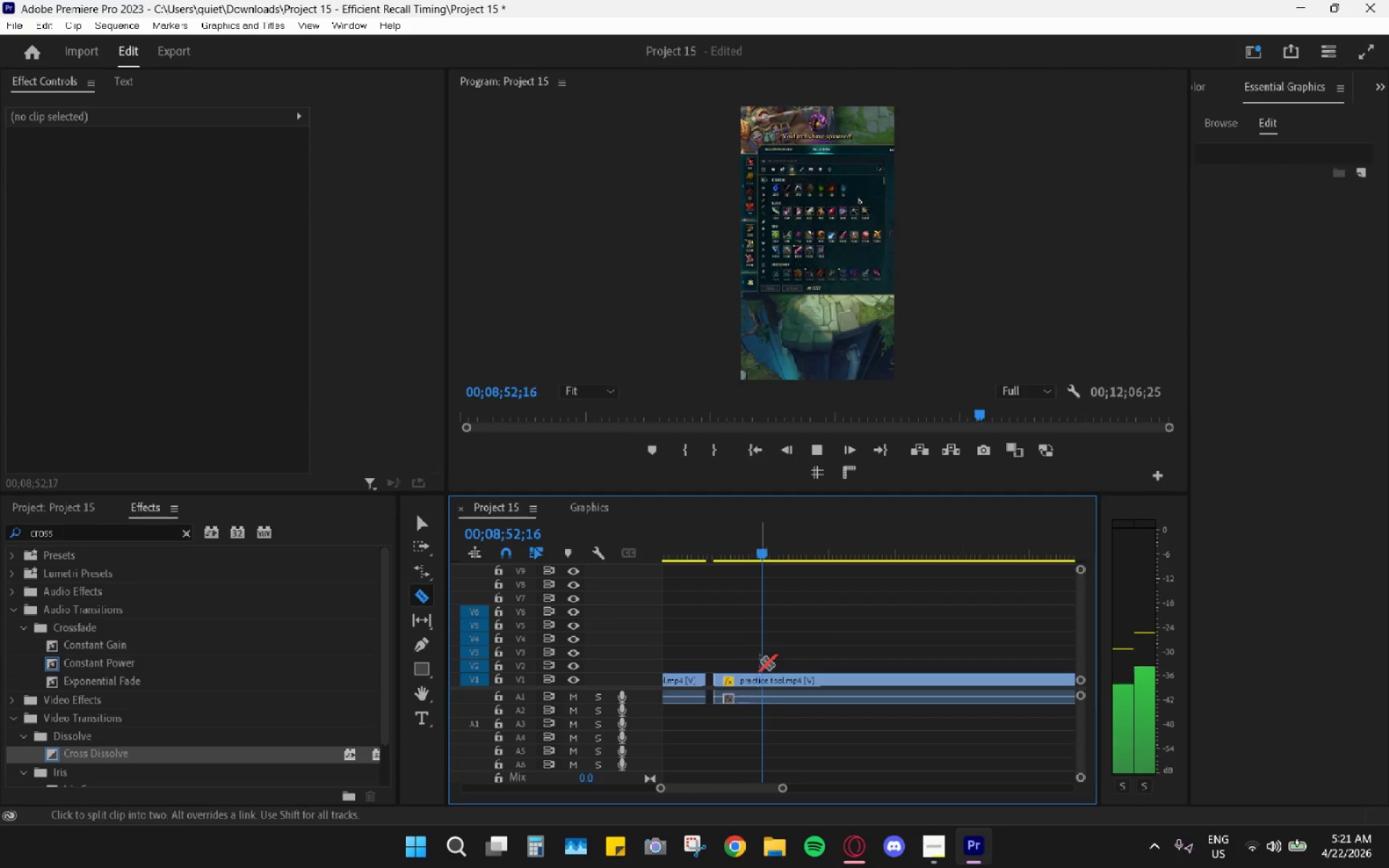 
key(Space)
 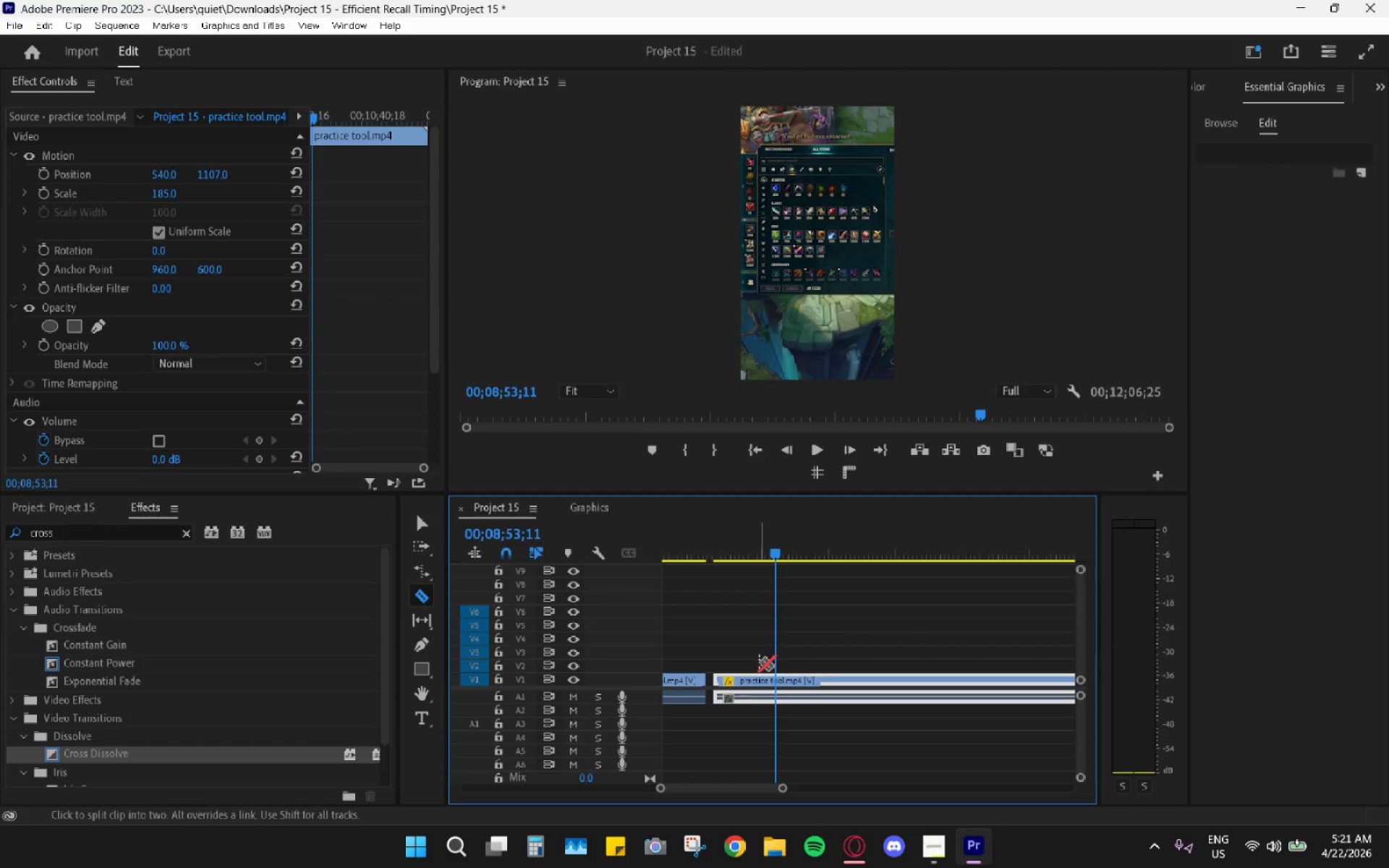 
key(Space)
 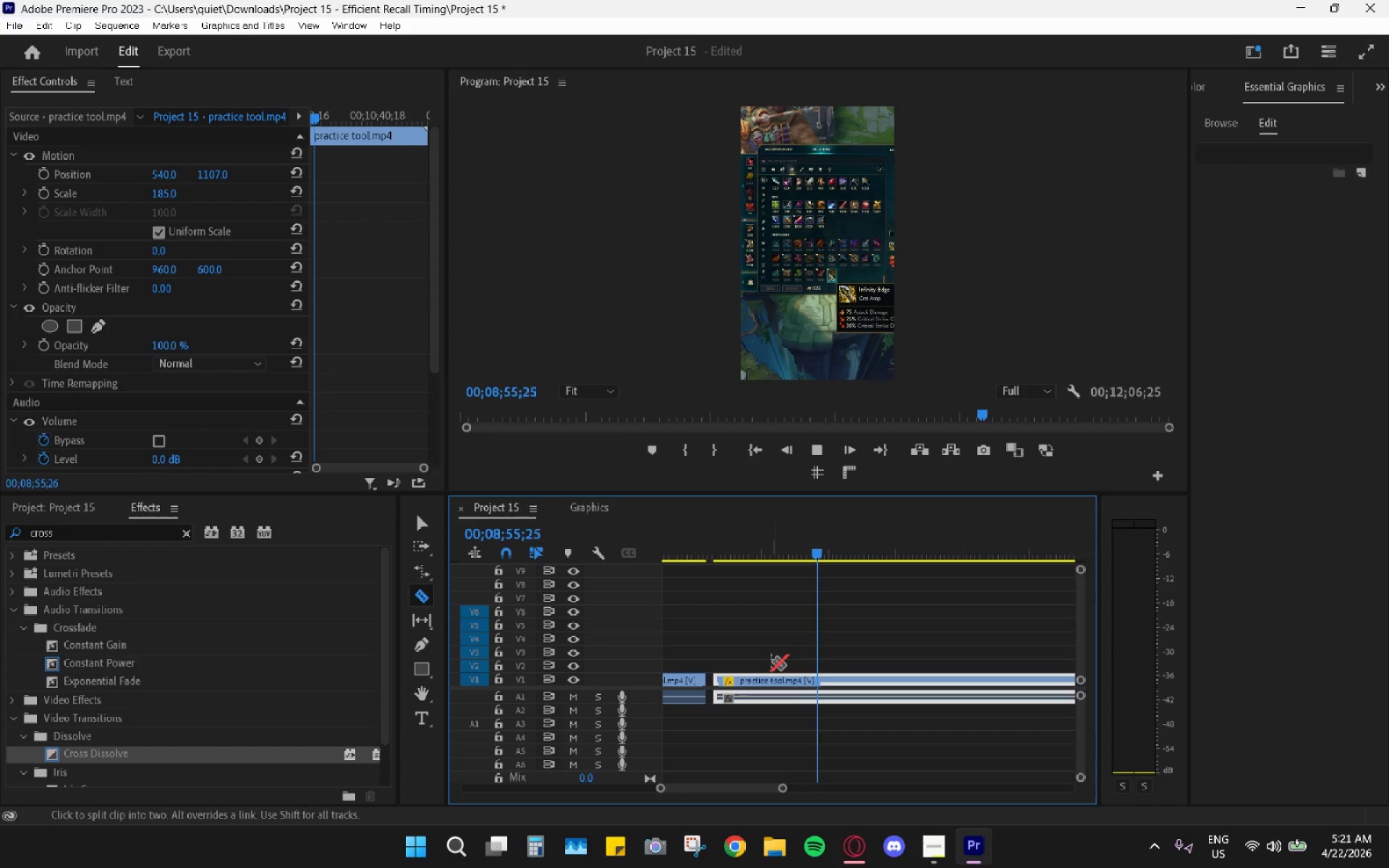 
key(Space)
 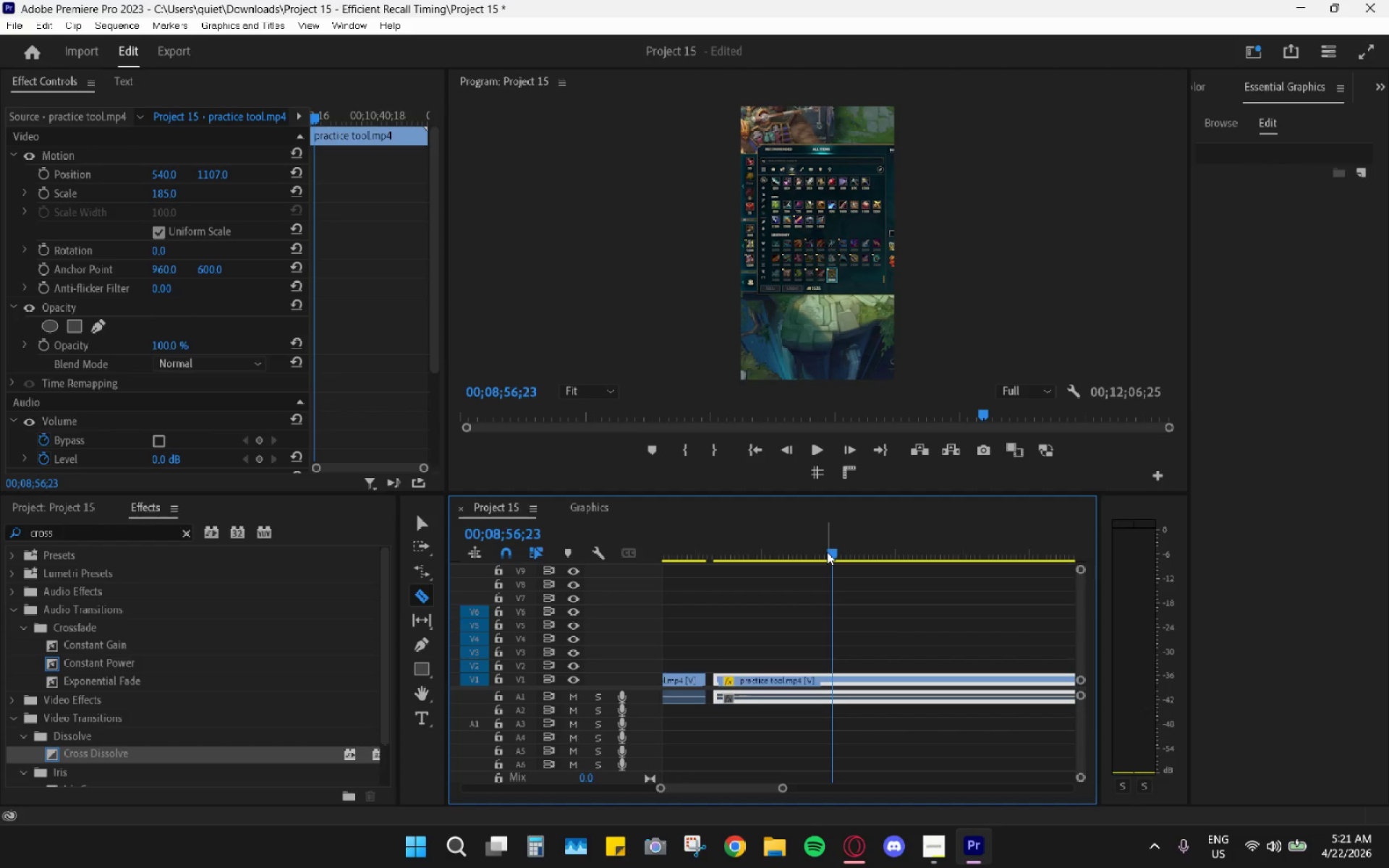 
left_click_drag(start_coordinate=[834, 554], to_coordinate=[819, 550])
 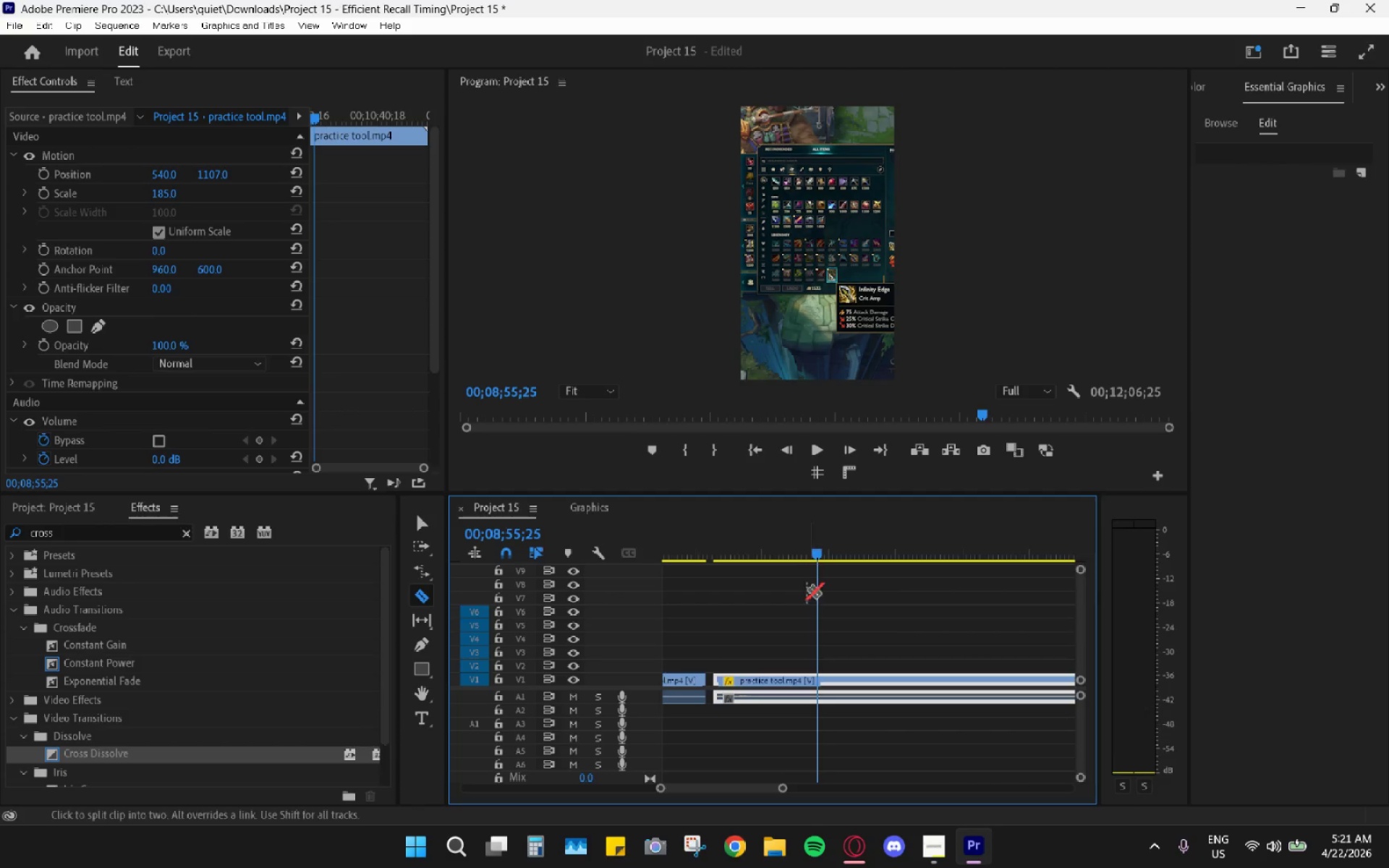 
type(ch )
 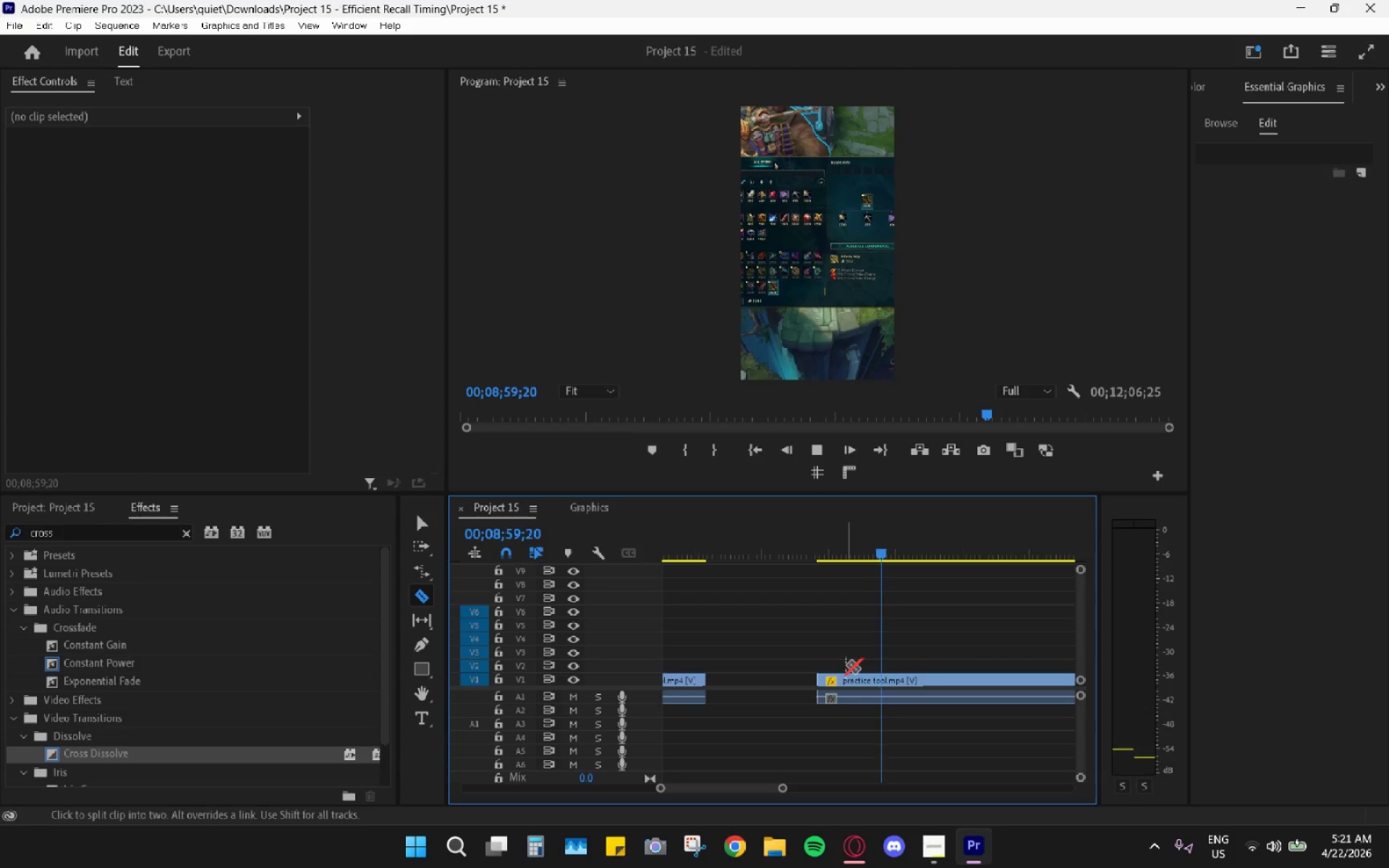 
wait(5.12)
 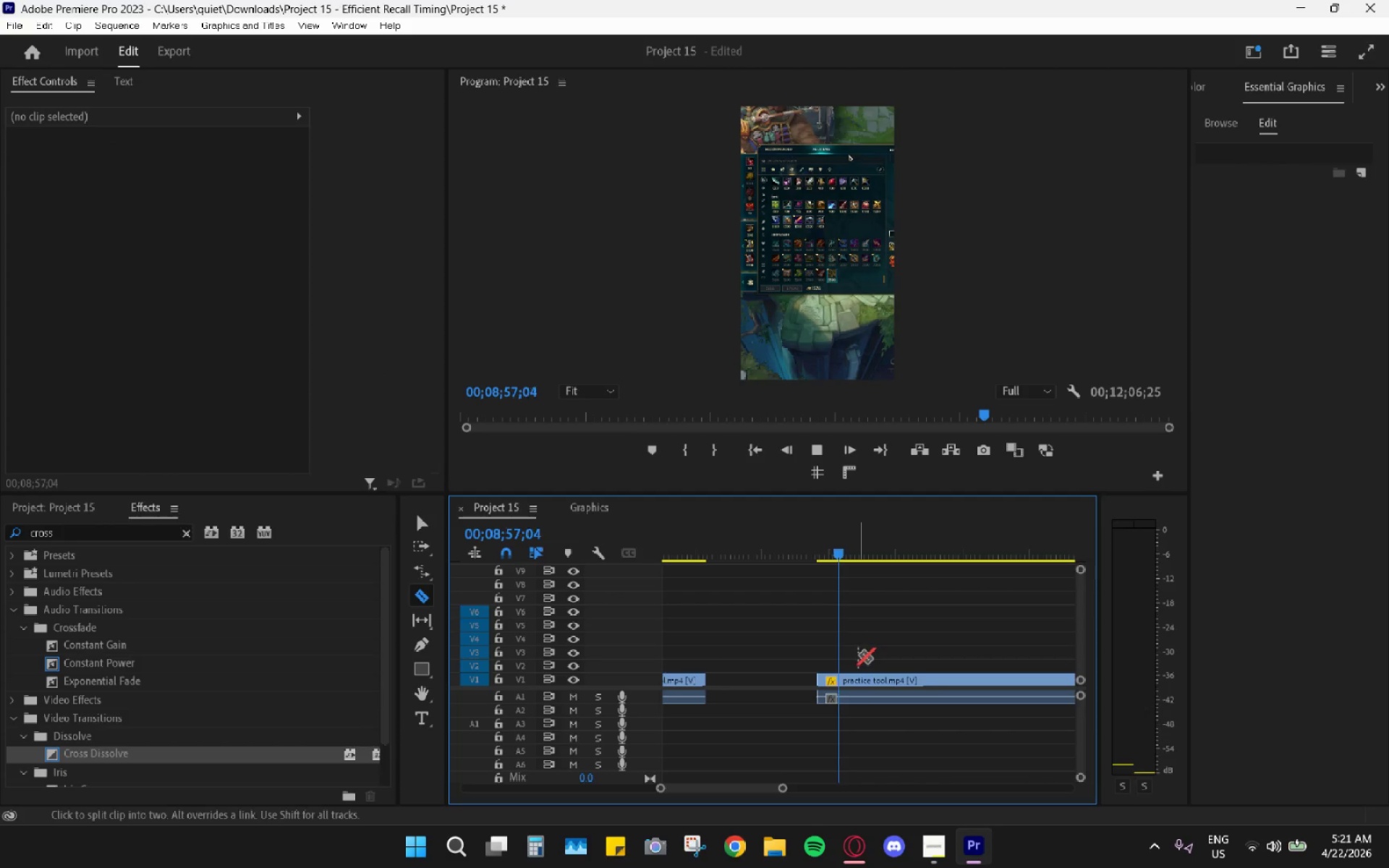 
key(Space)
 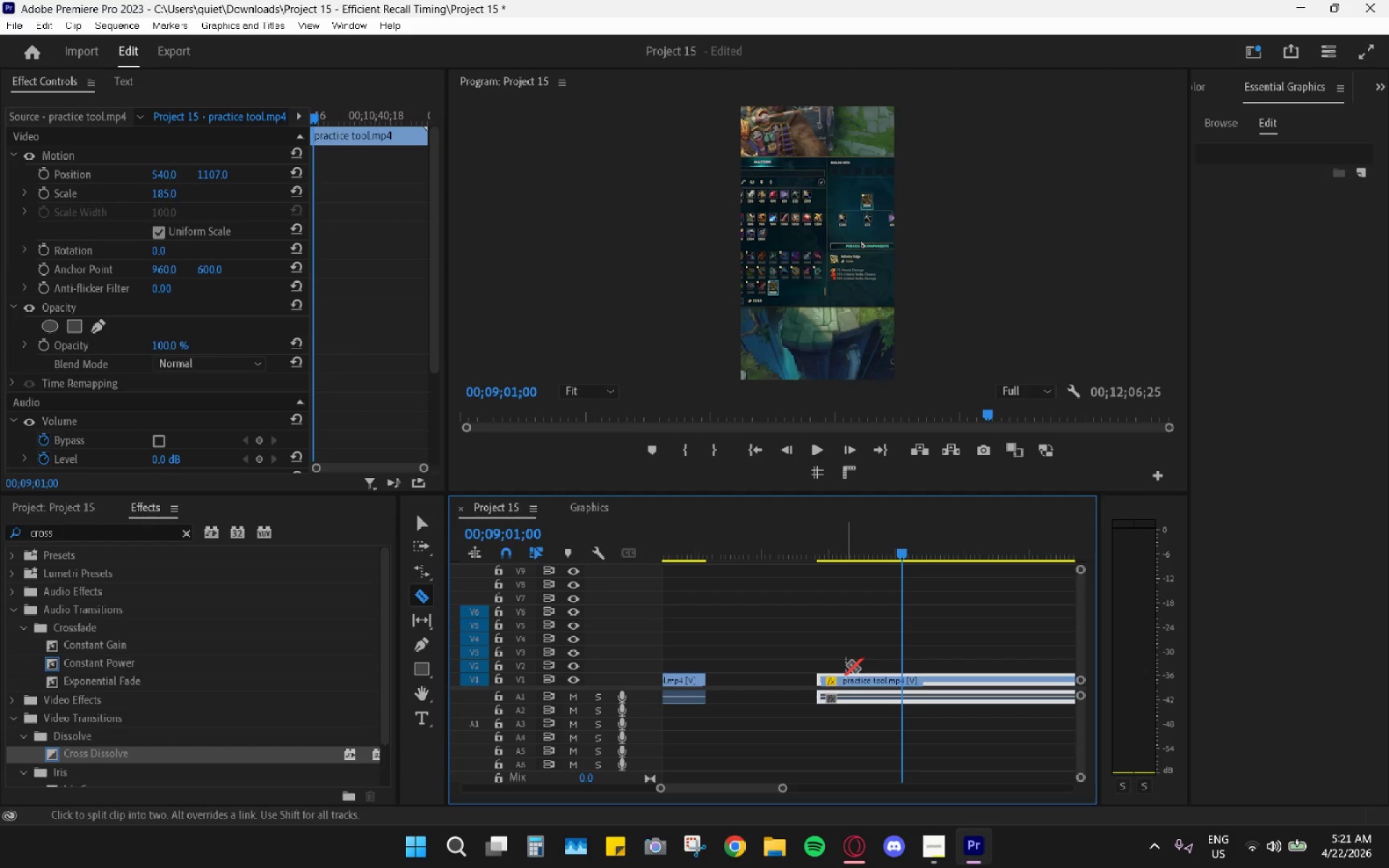 
key(Space)
 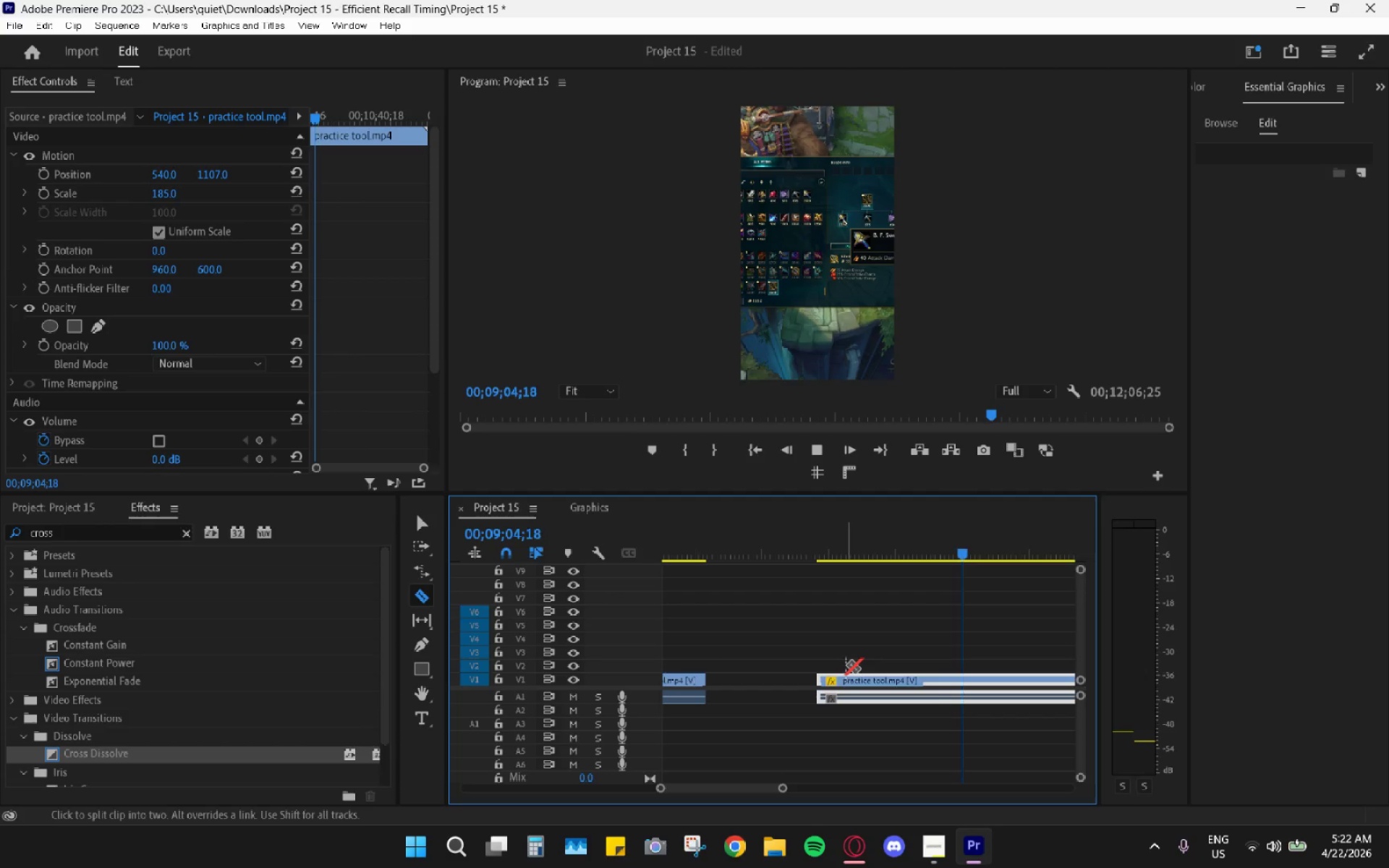 
key(Space)
 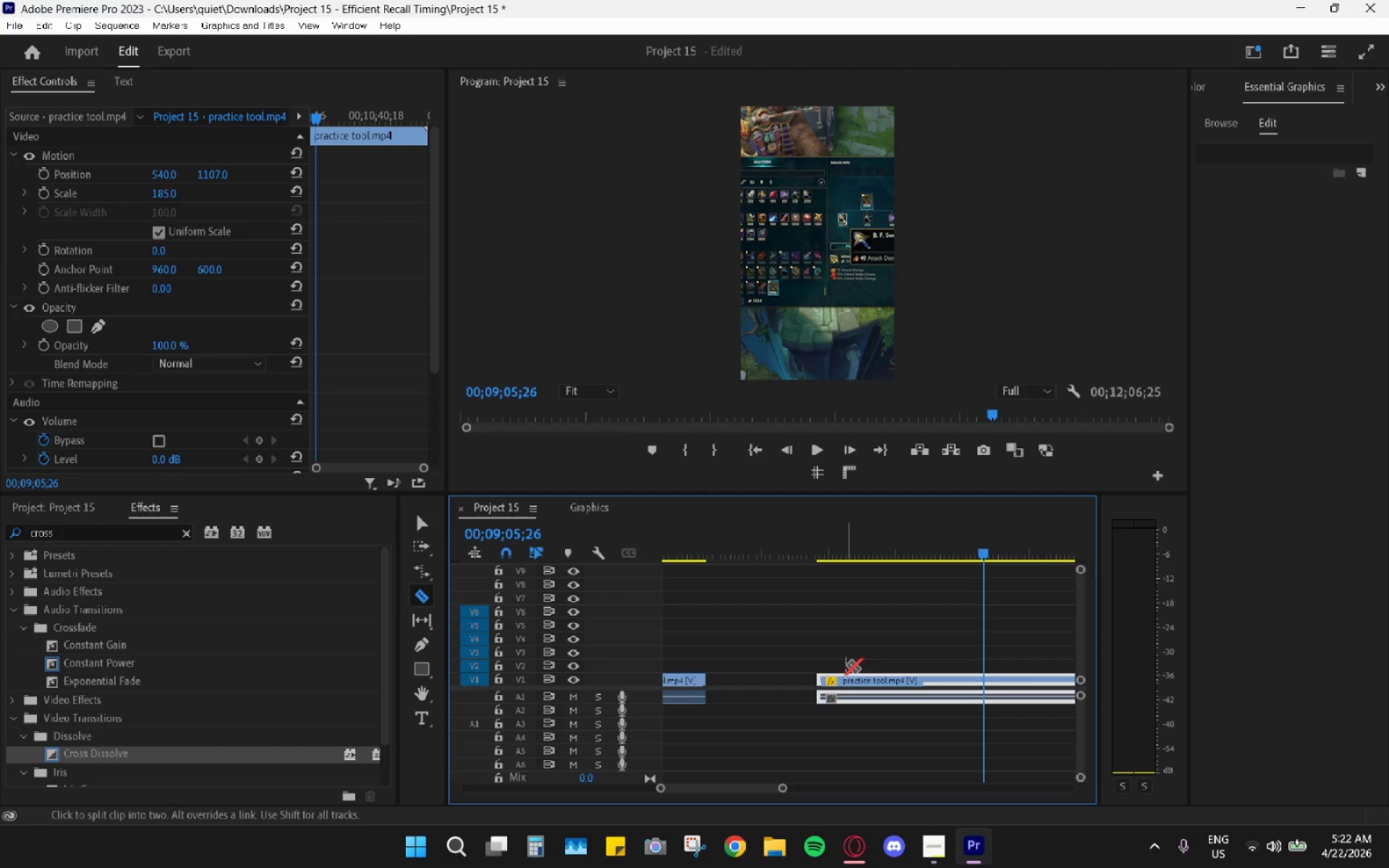 
key(Space)
 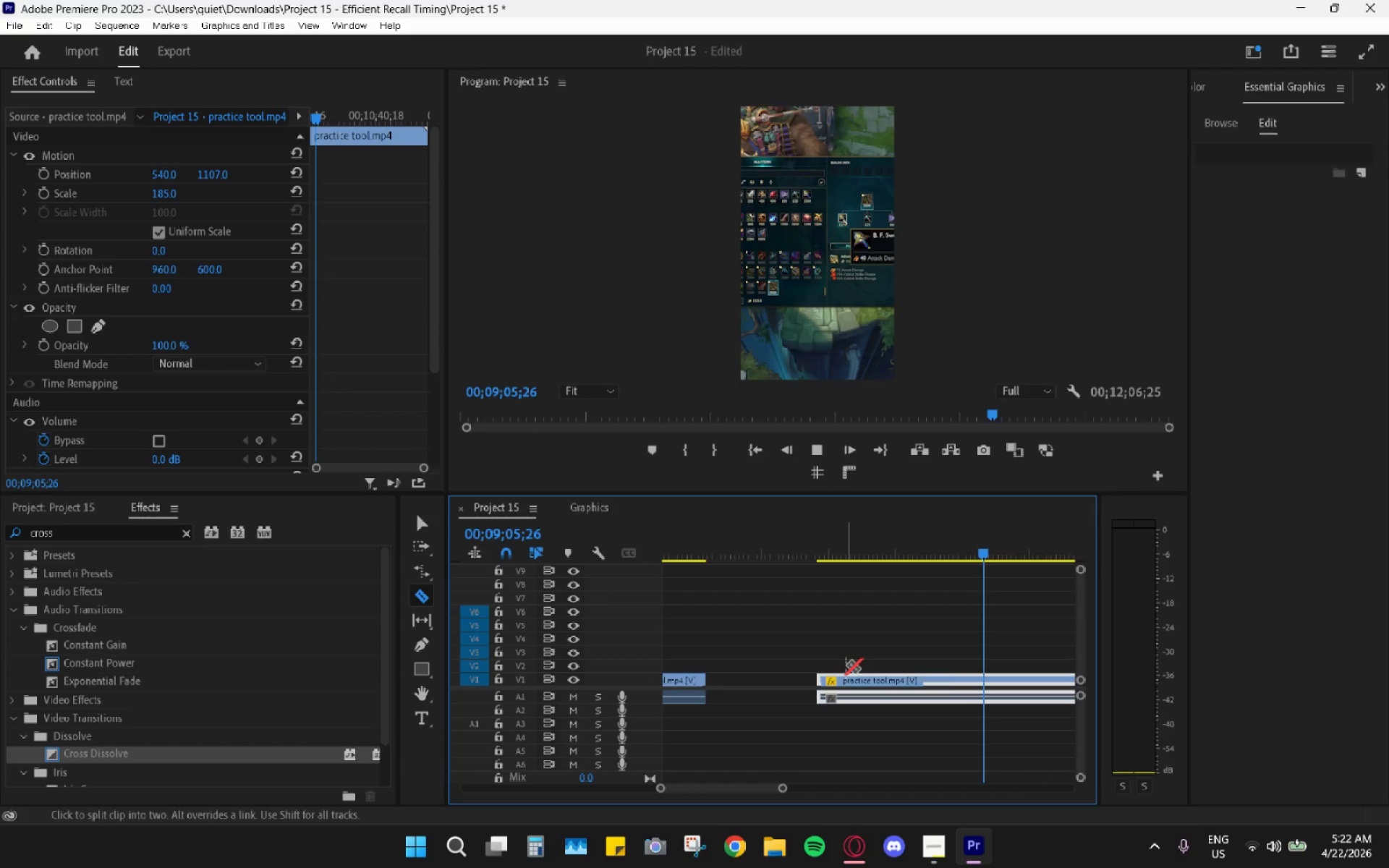 
key(Space)
 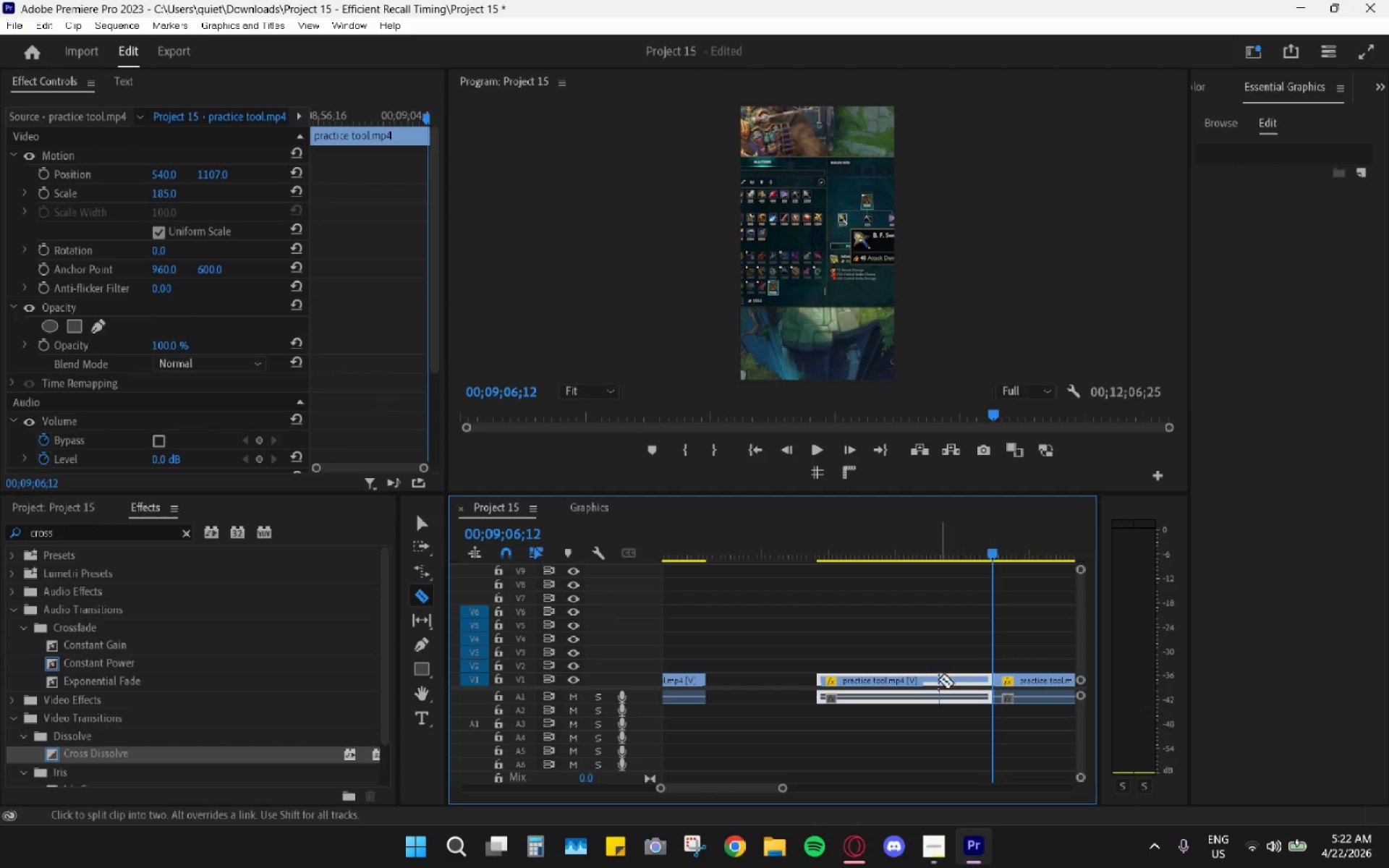 
key(V)
 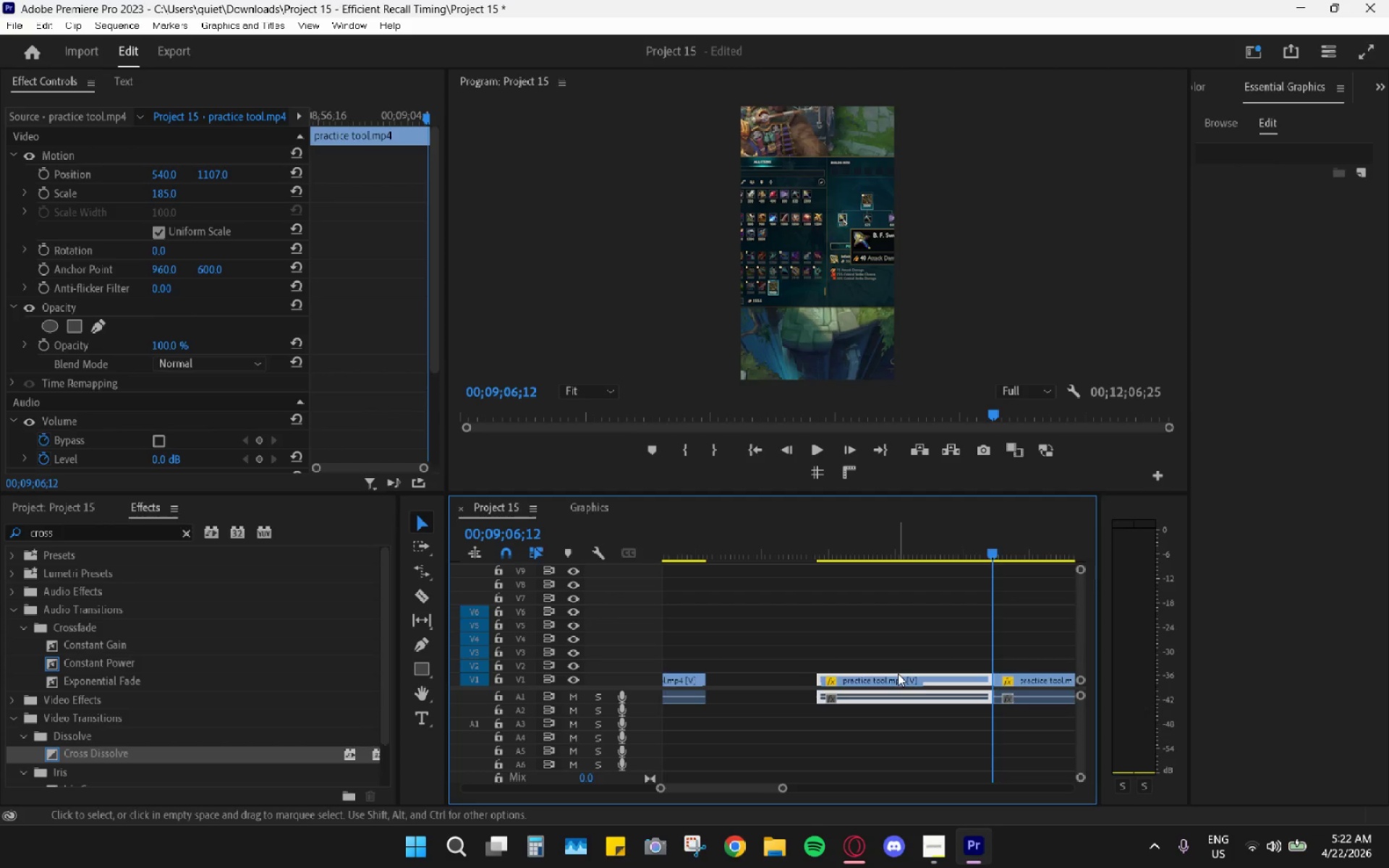 
scroll: coordinate [898, 673], scroll_direction: down, amount: 6.0
 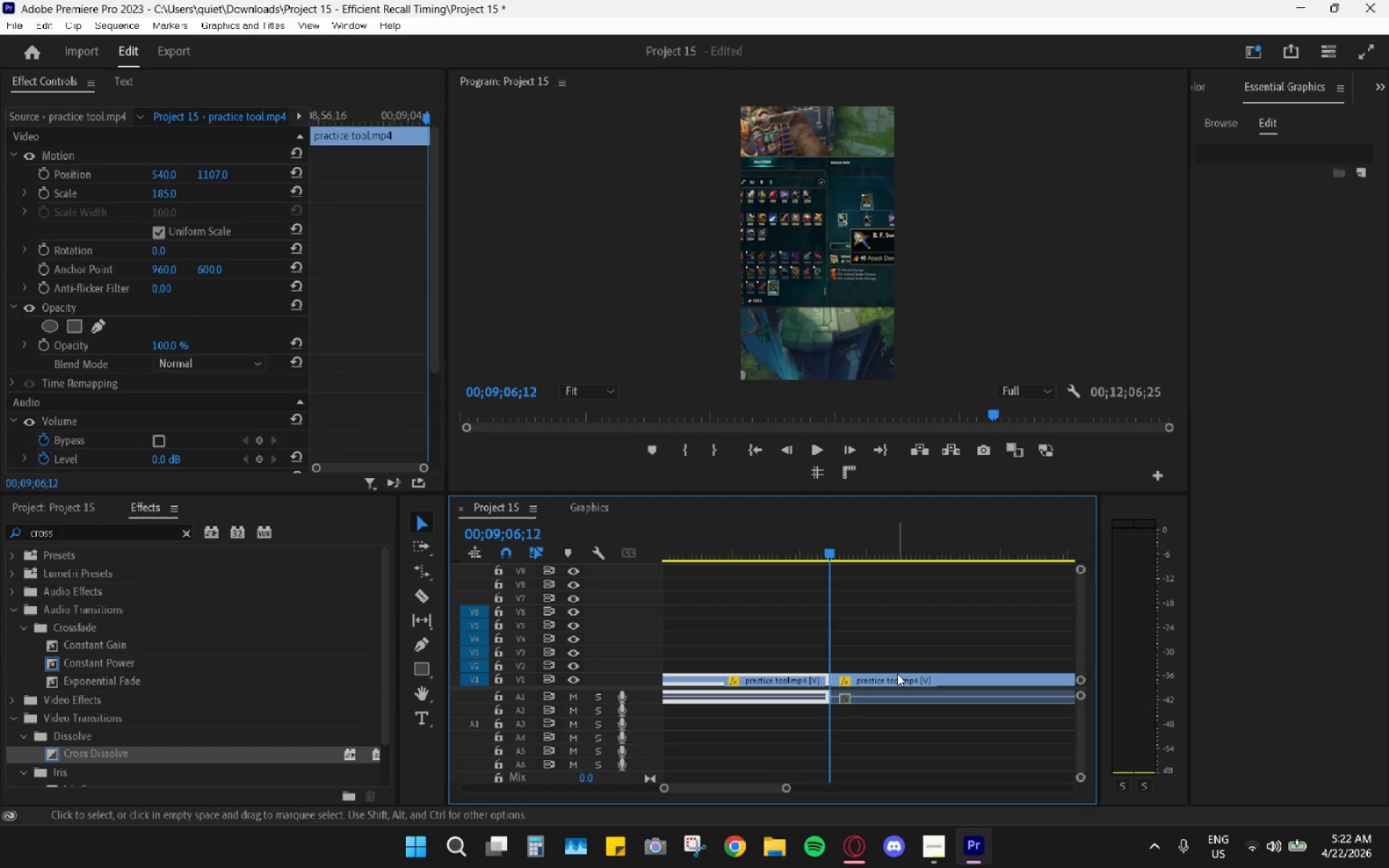 
hold_key(key=AltLeft, duration=0.69)
scroll: coordinate [870, 670], scroll_direction: down, amount: 12.0
 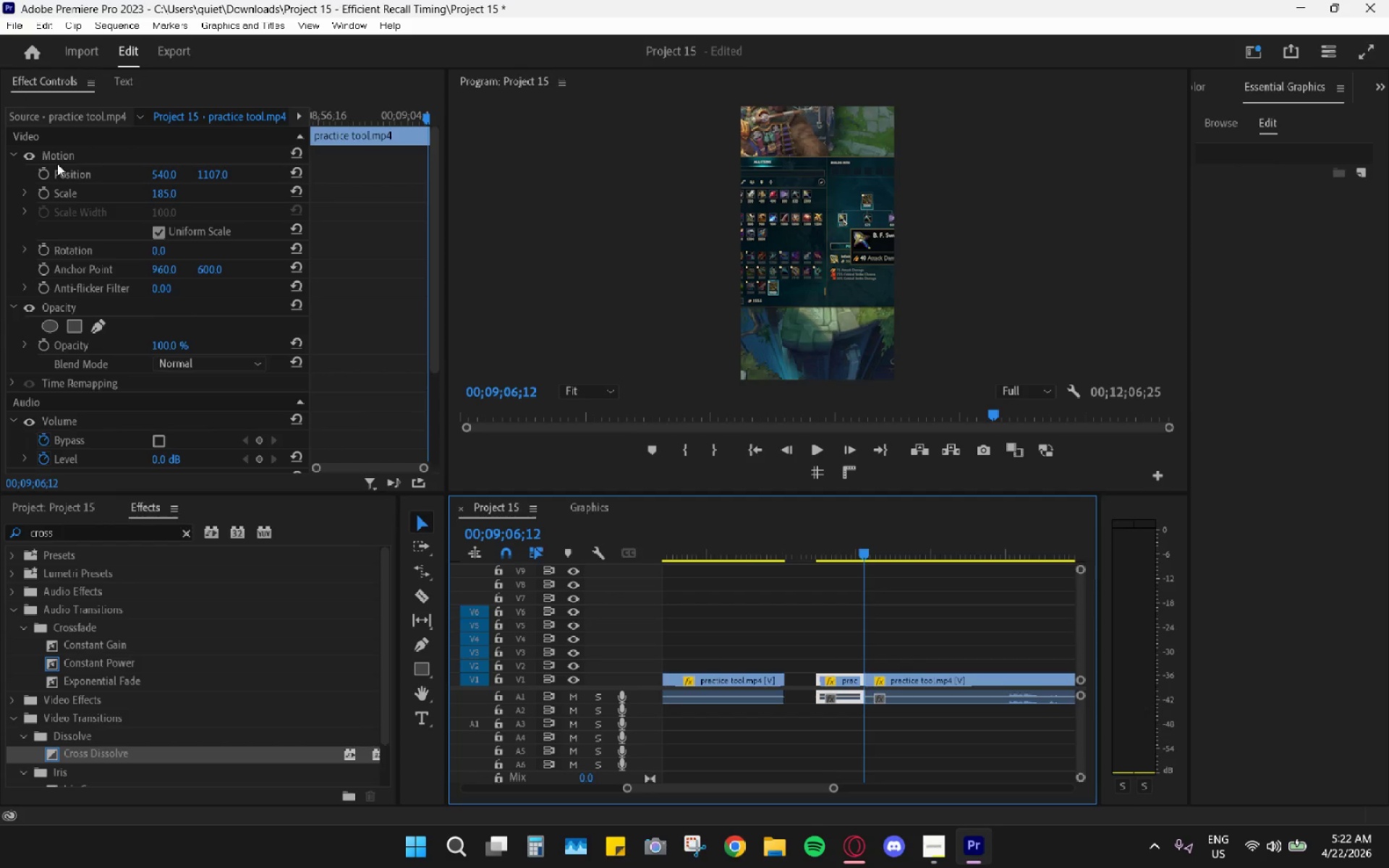 
wait(6.22)
 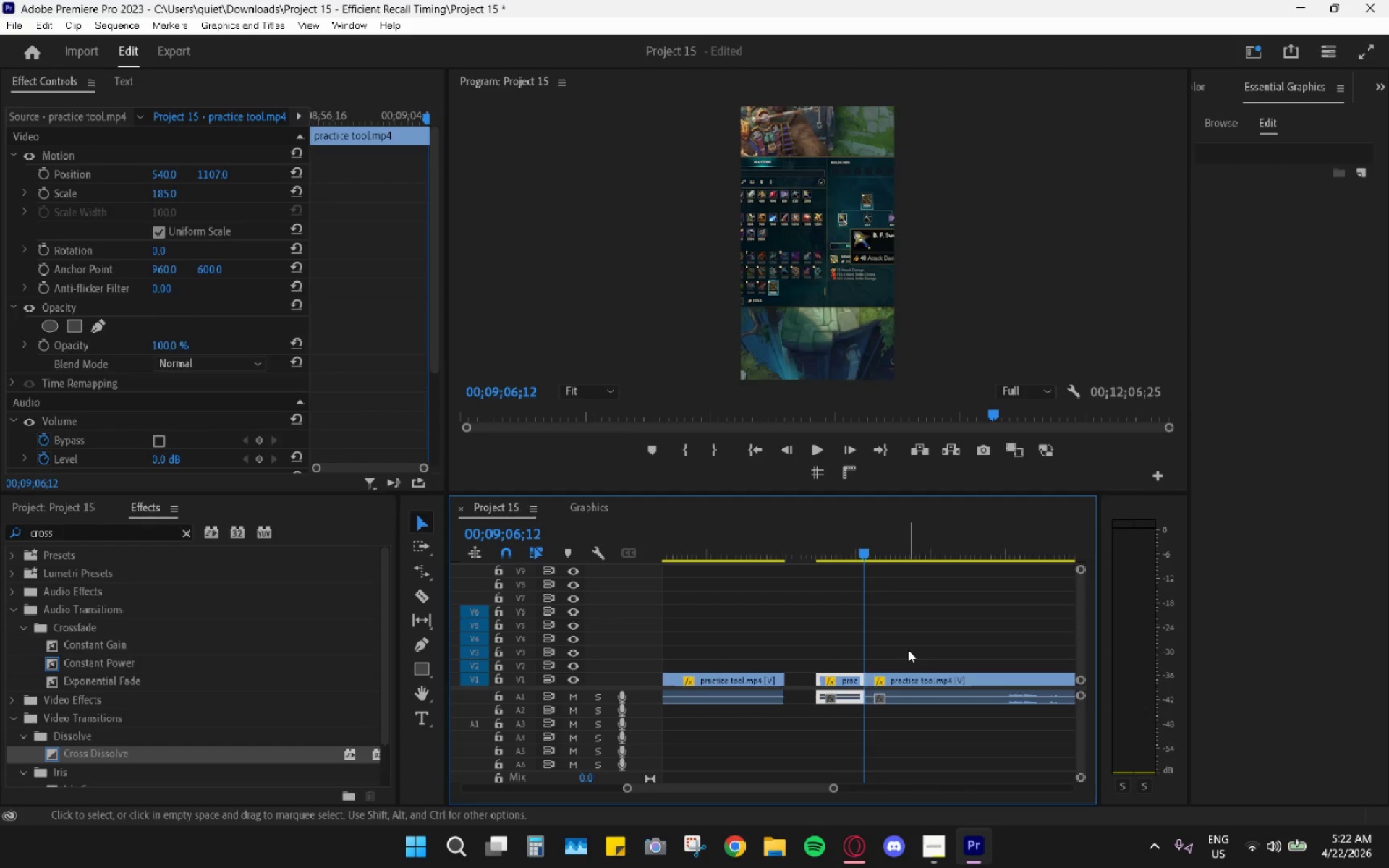 
left_click_drag(start_coordinate=[840, 678], to_coordinate=[772, 679])
 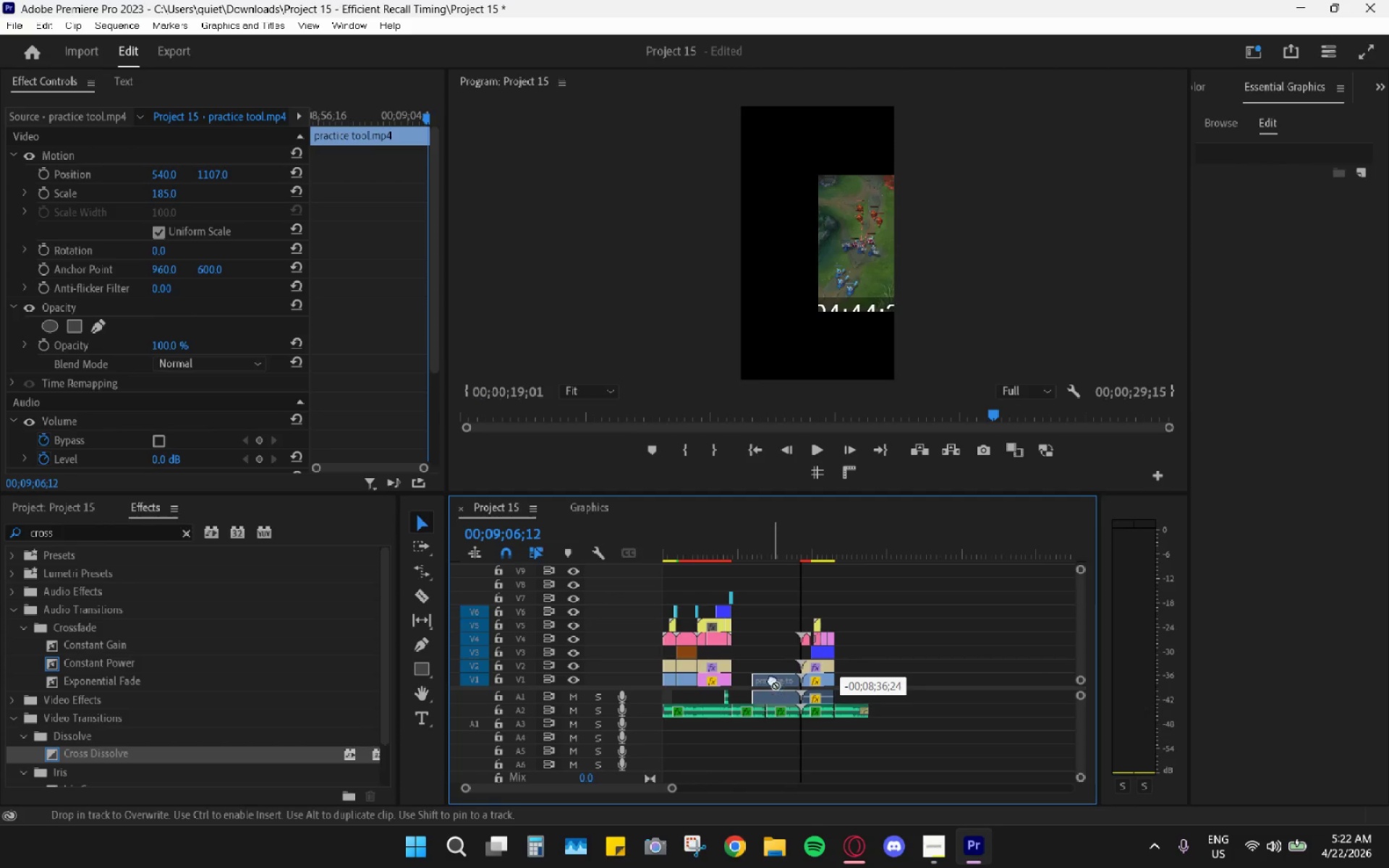 
hold_key(key=AltLeft, duration=1.53)
scroll: coordinate [766, 685], scroll_direction: up, amount: 9.0
 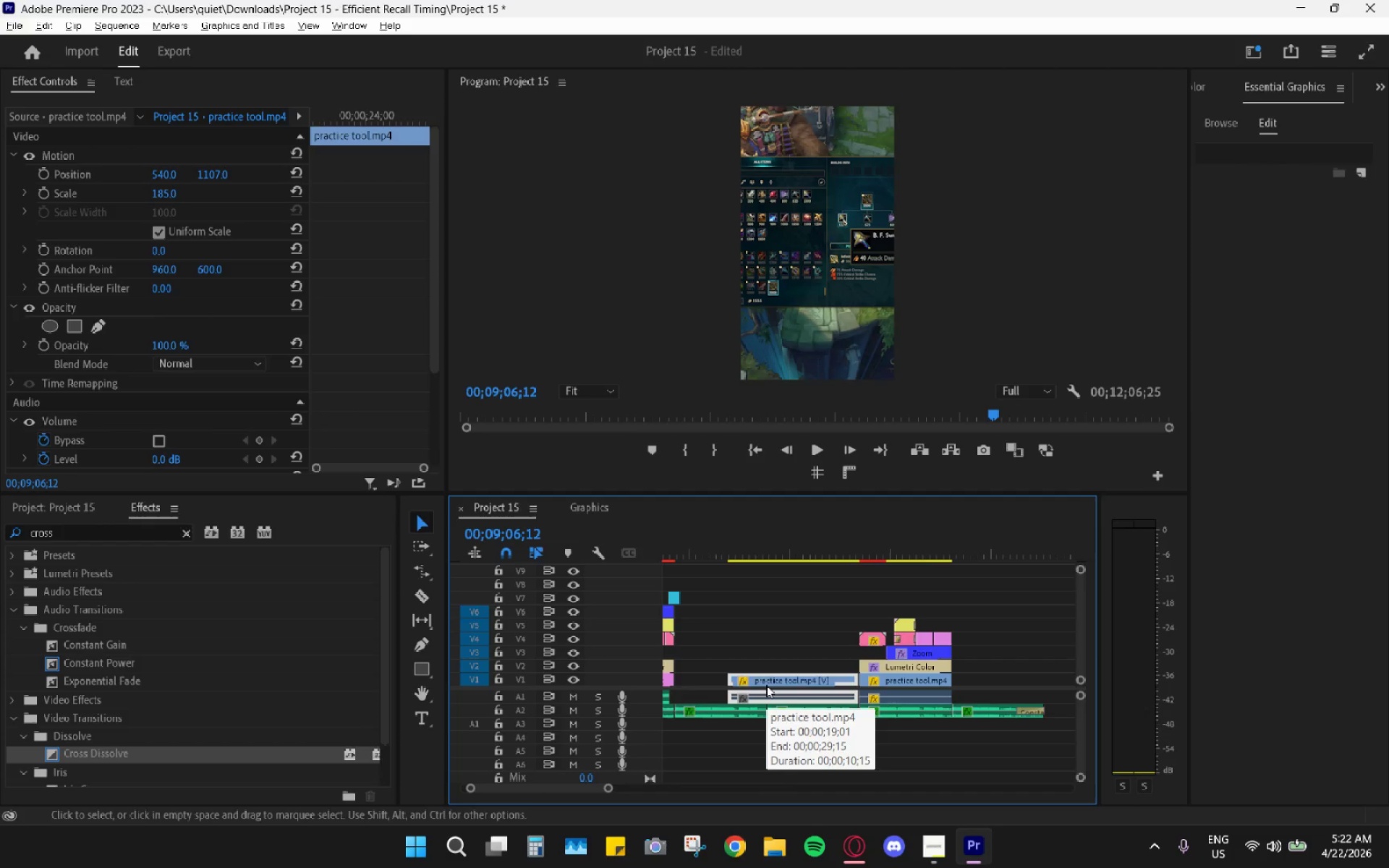 
hold_key(key=AltLeft, duration=0.98)
scroll: coordinate [766, 686], scroll_direction: up, amount: 8.0
 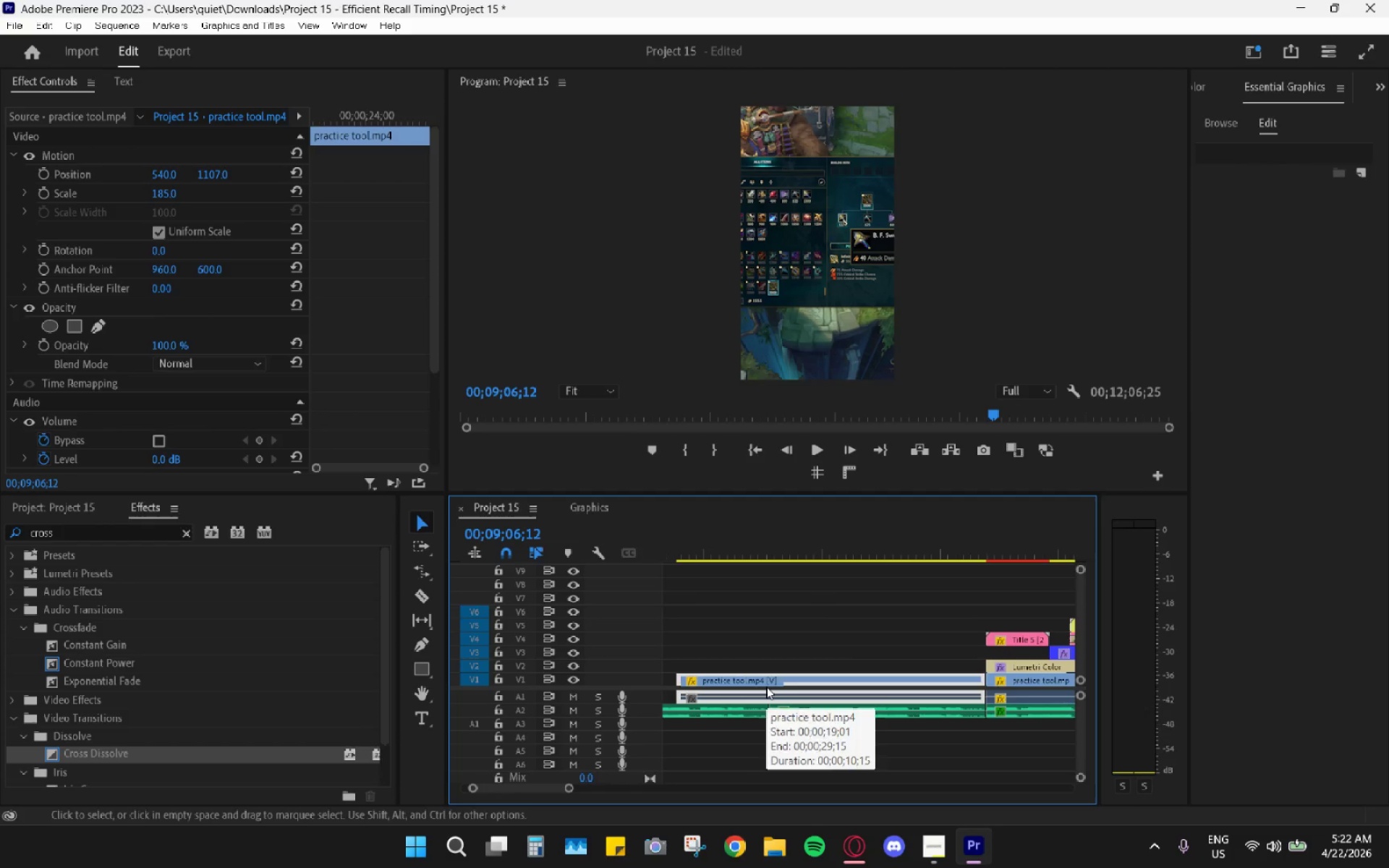 
hold_key(key=AltLeft, duration=0.36)
 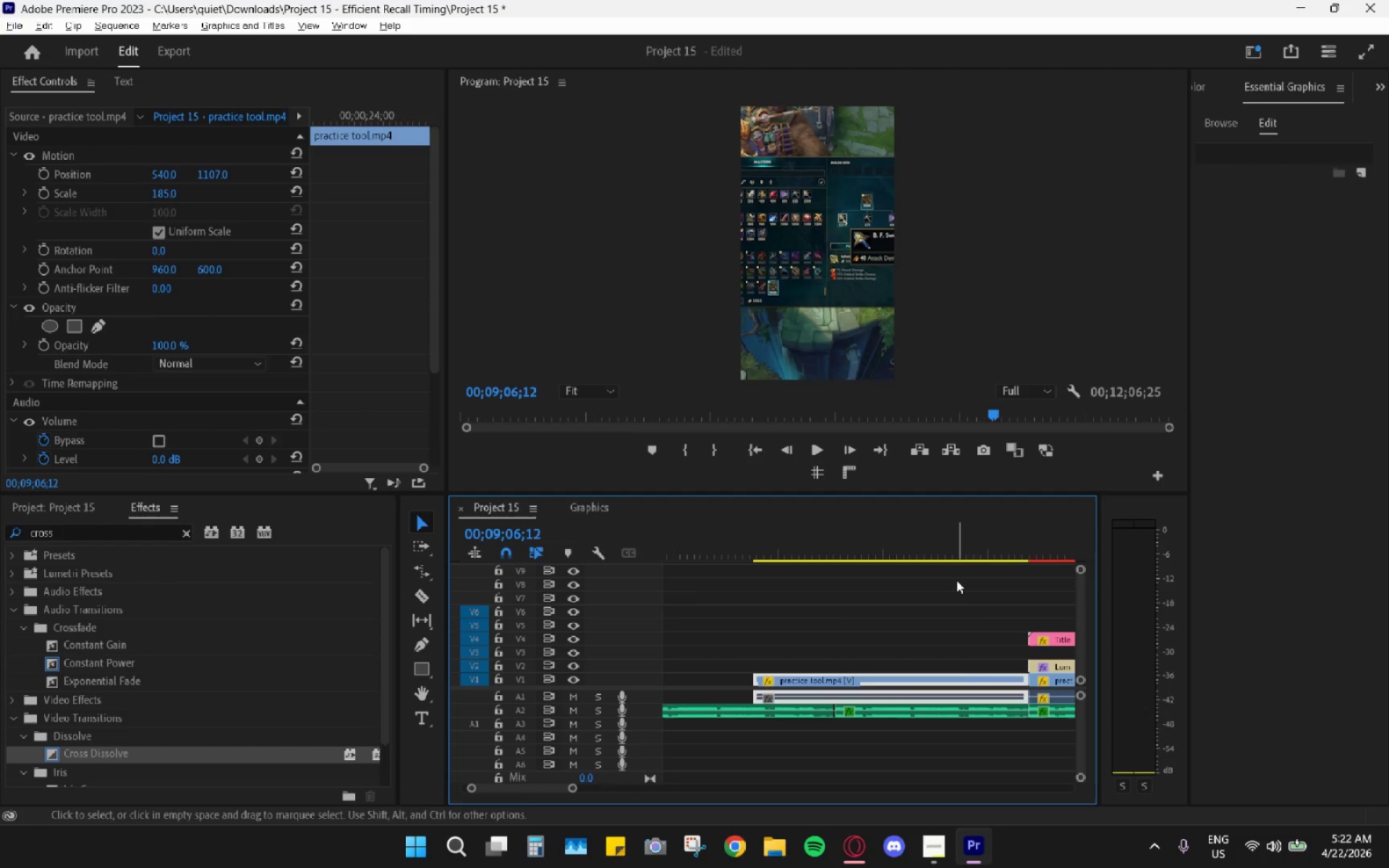 
hold_key(key=AltLeft, duration=0.31)
 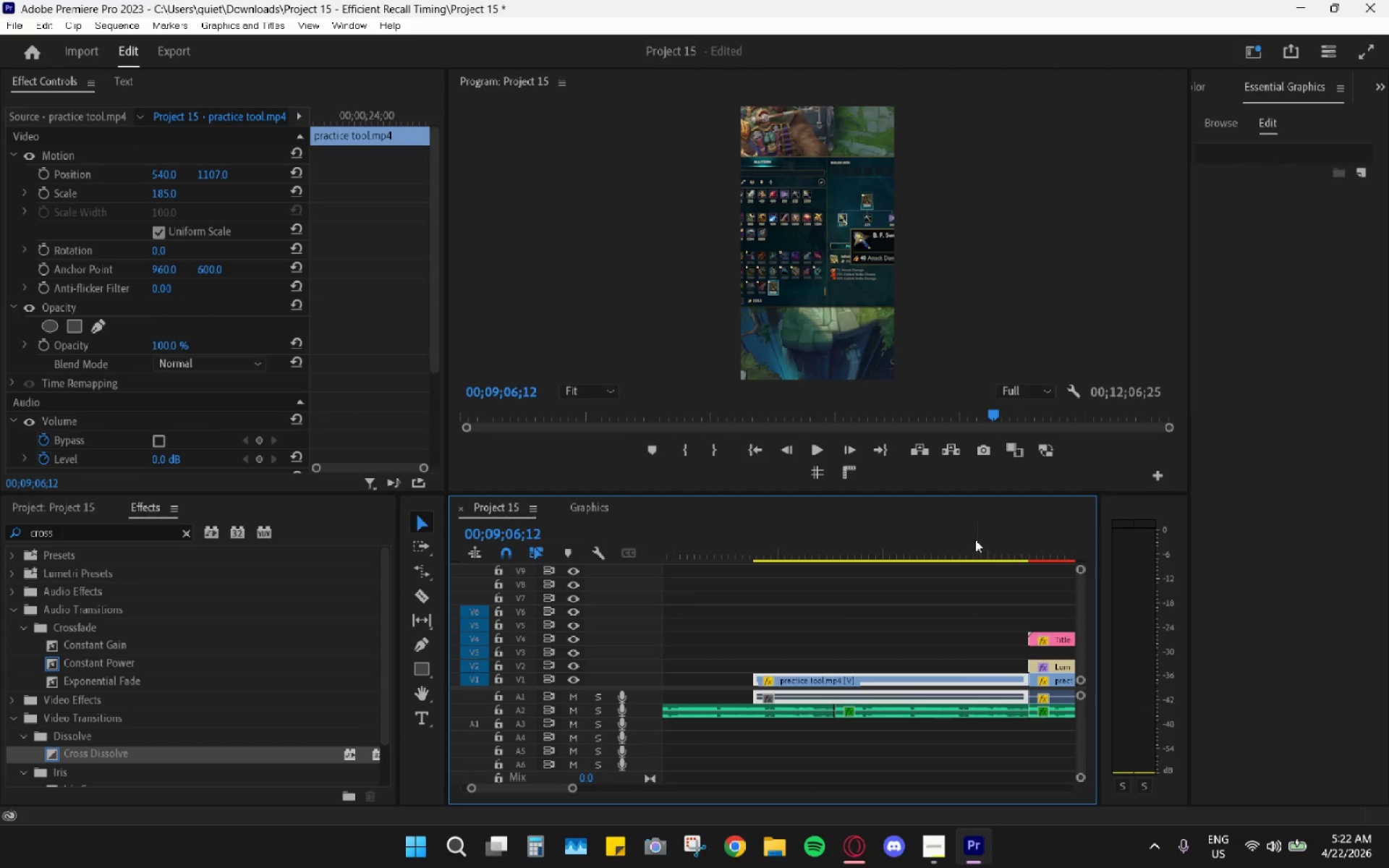 
scroll: coordinate [766, 687], scroll_direction: up, amount: 3.0
 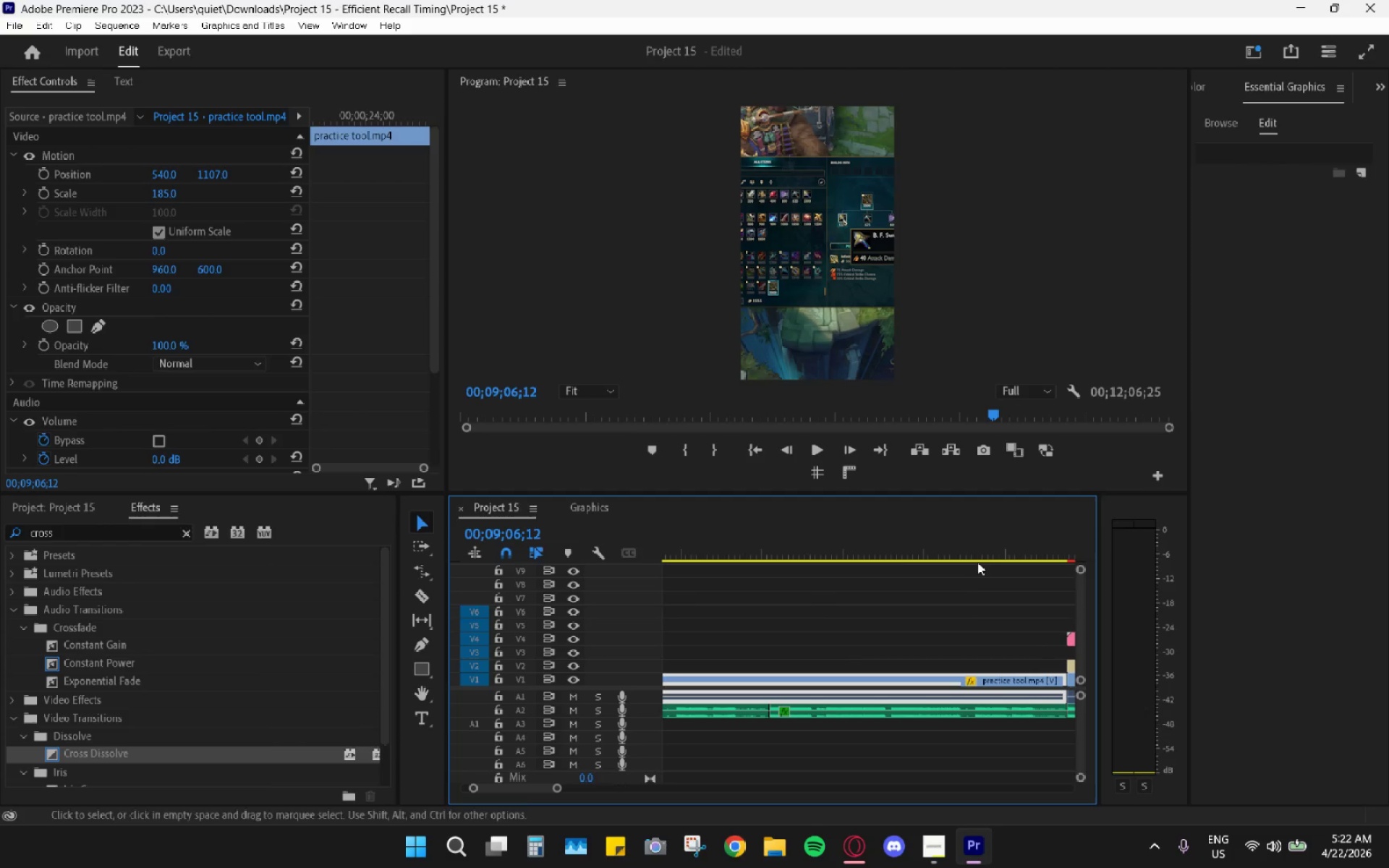 
scroll: coordinate [956, 580], scroll_direction: down, amount: 4.0
 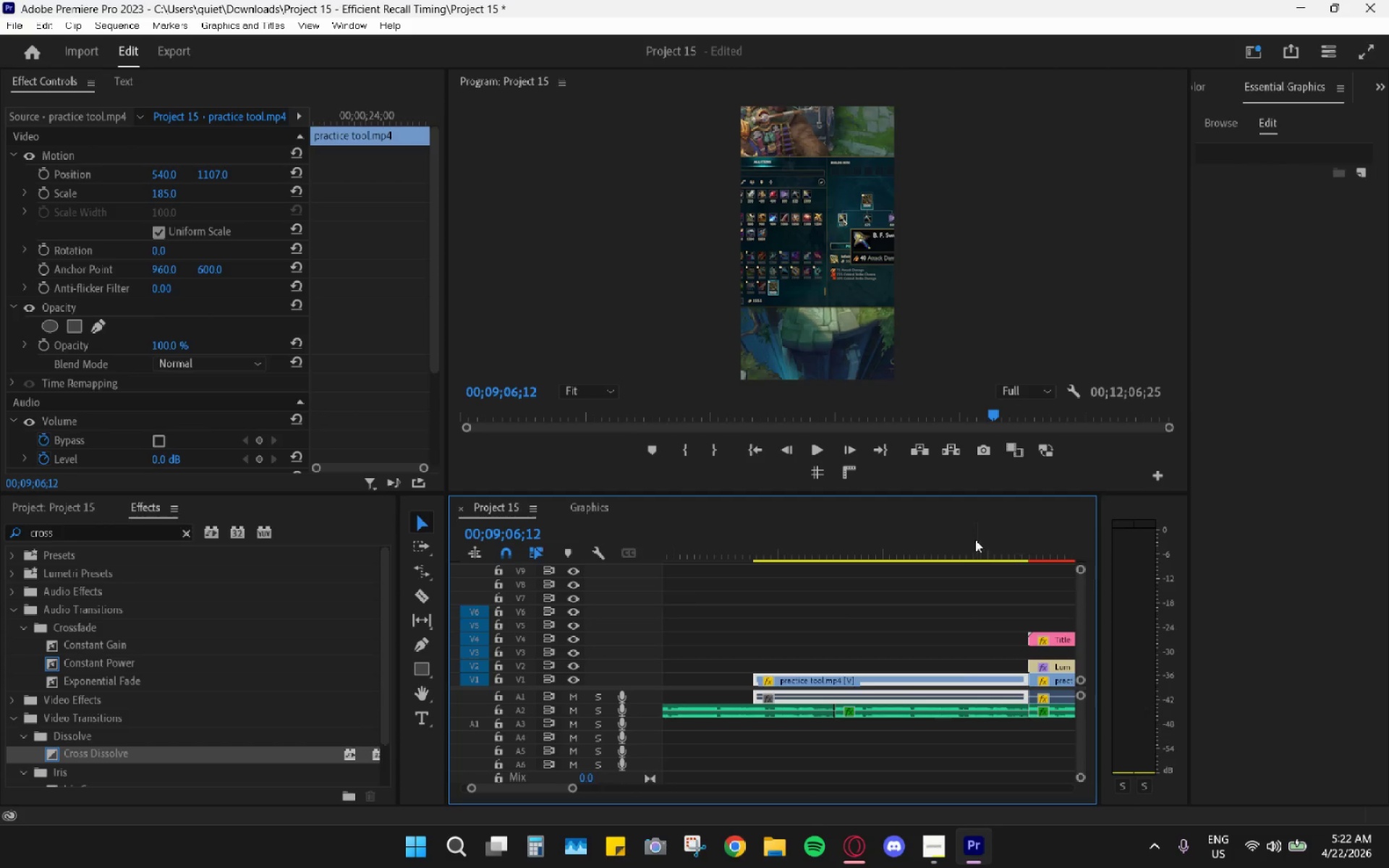 
left_click_drag(start_coordinate=[975, 540], to_coordinate=[797, 563])
 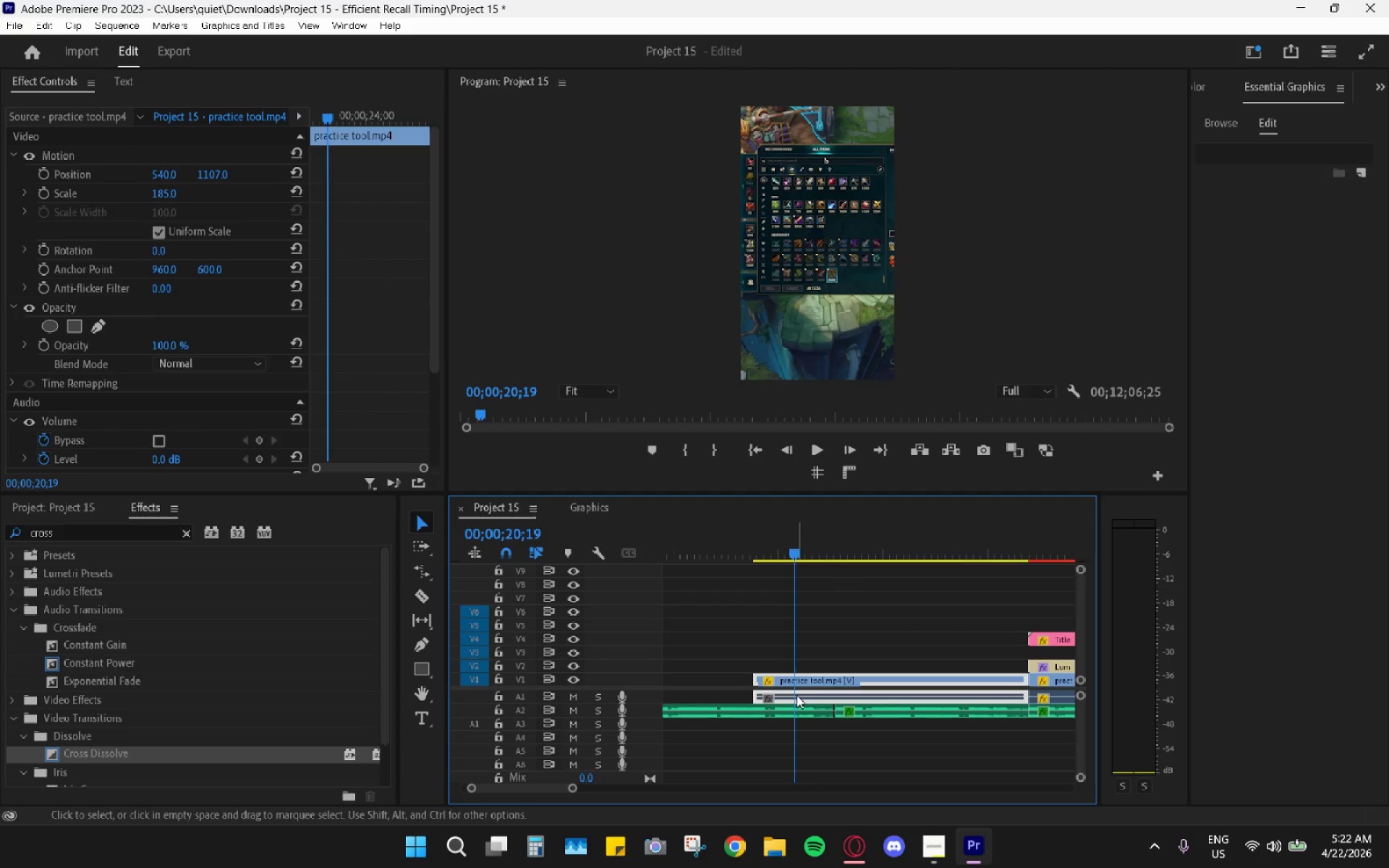 
key(C)
 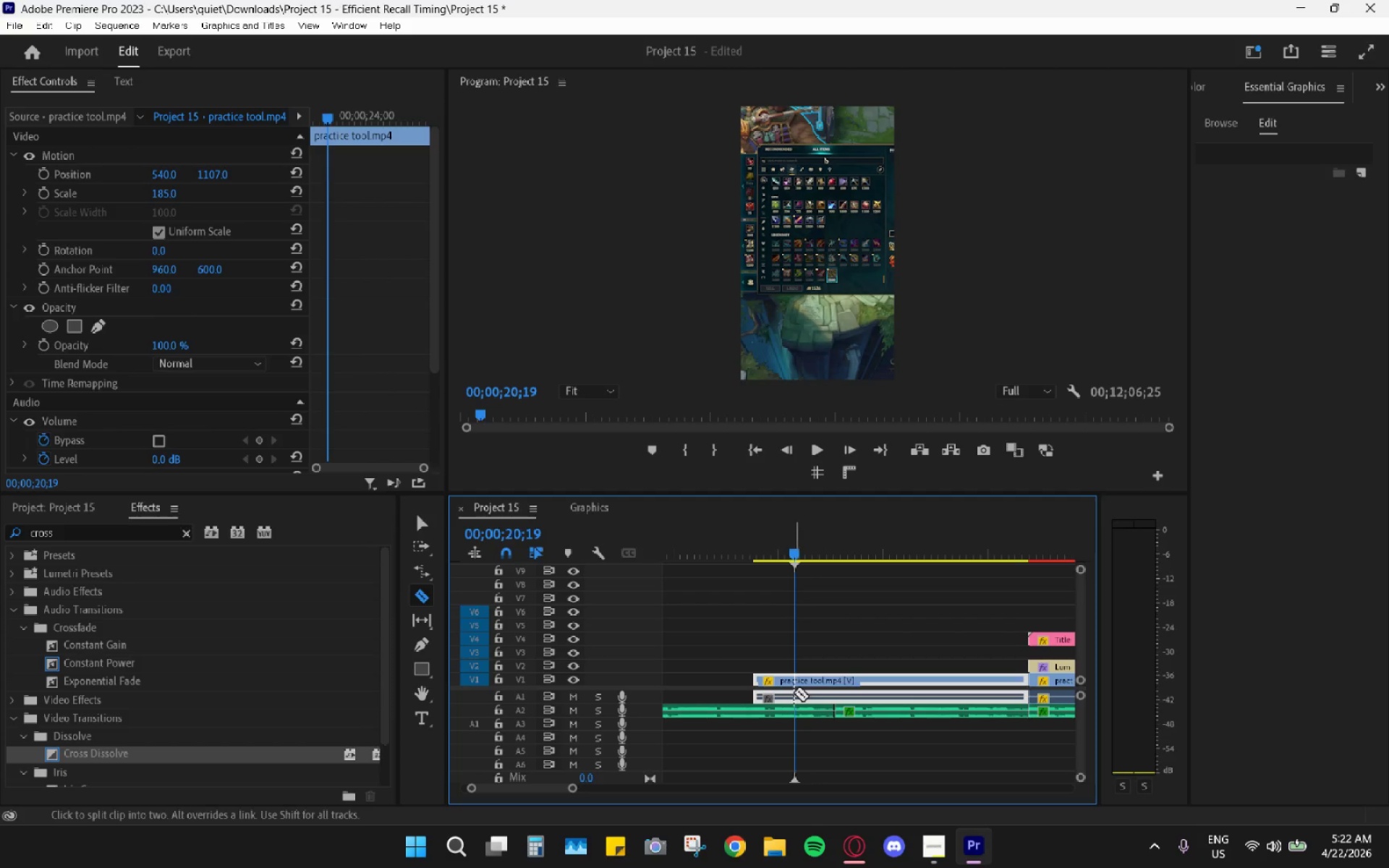 
left_click([794, 692])
 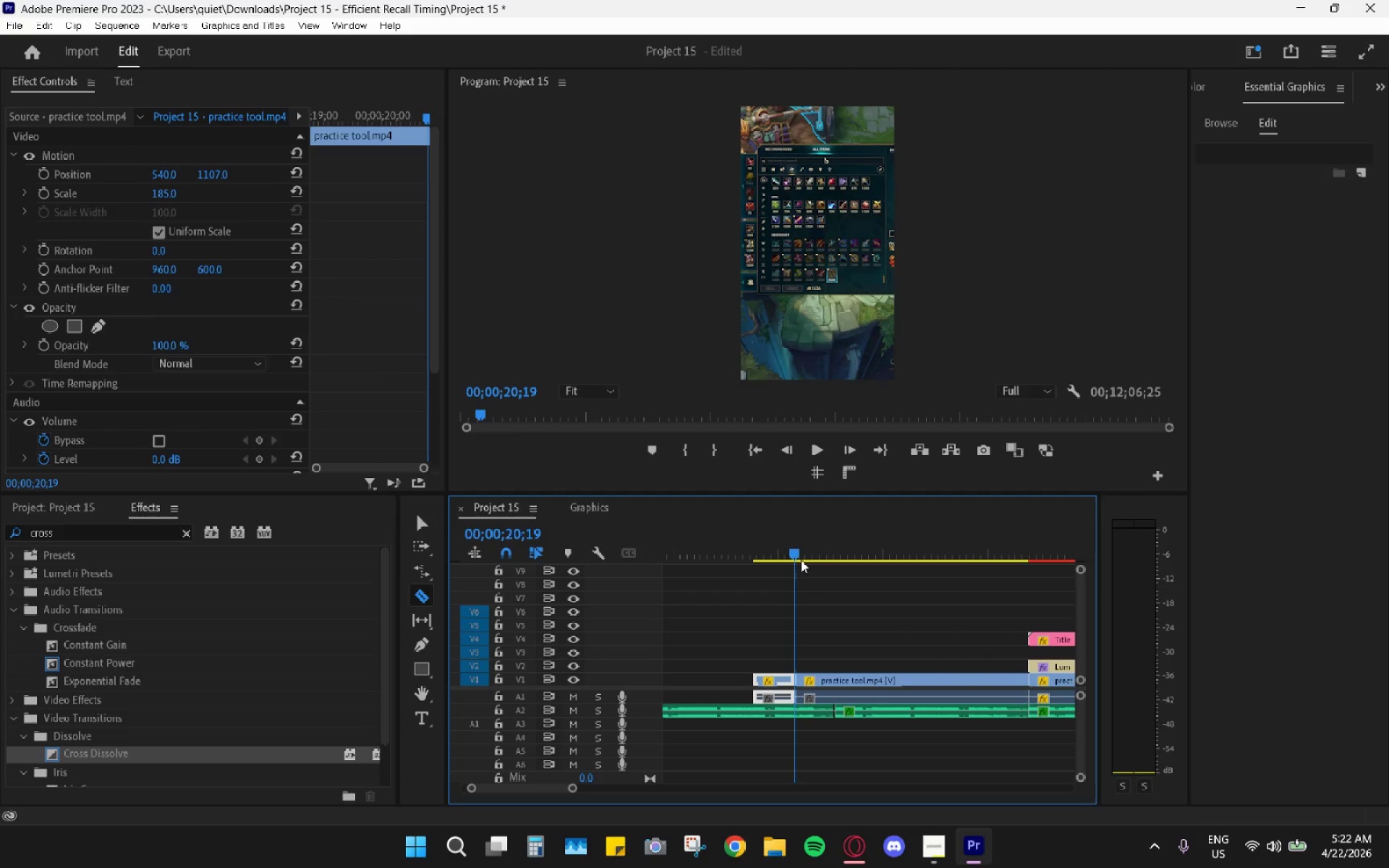 
left_click_drag(start_coordinate=[799, 557], to_coordinate=[881, 562])
 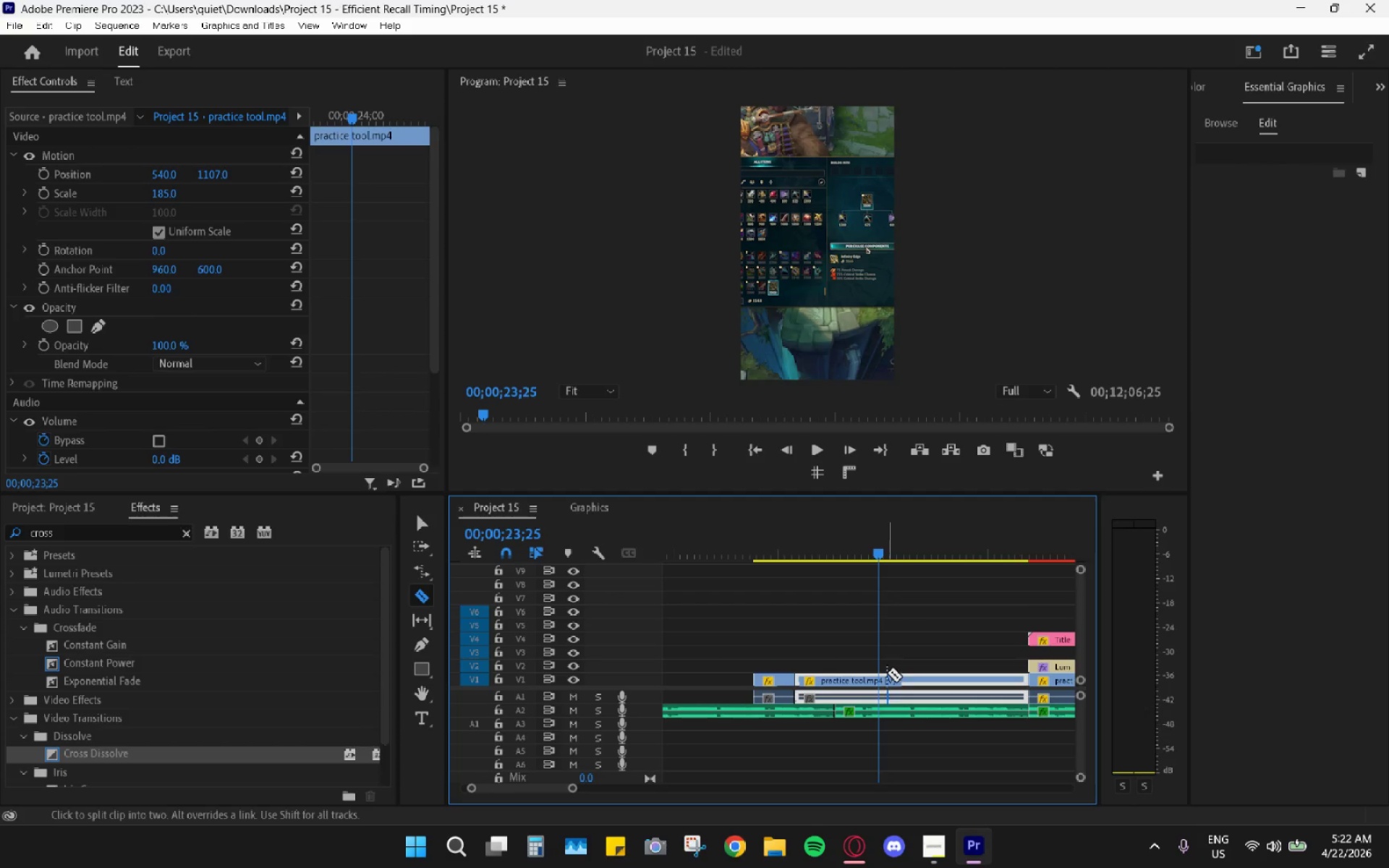 
left_click([883, 678])
 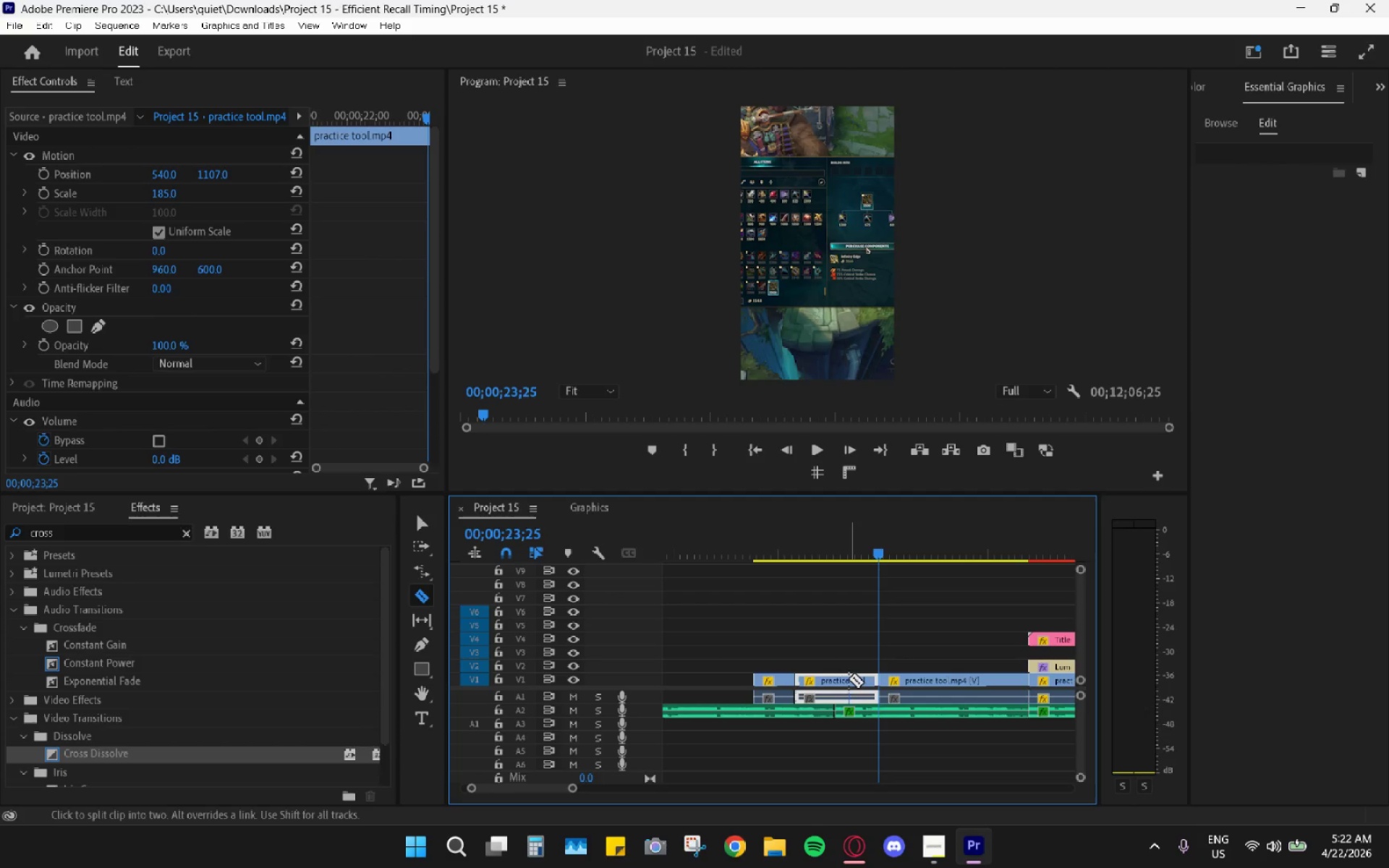 
type(hv)
 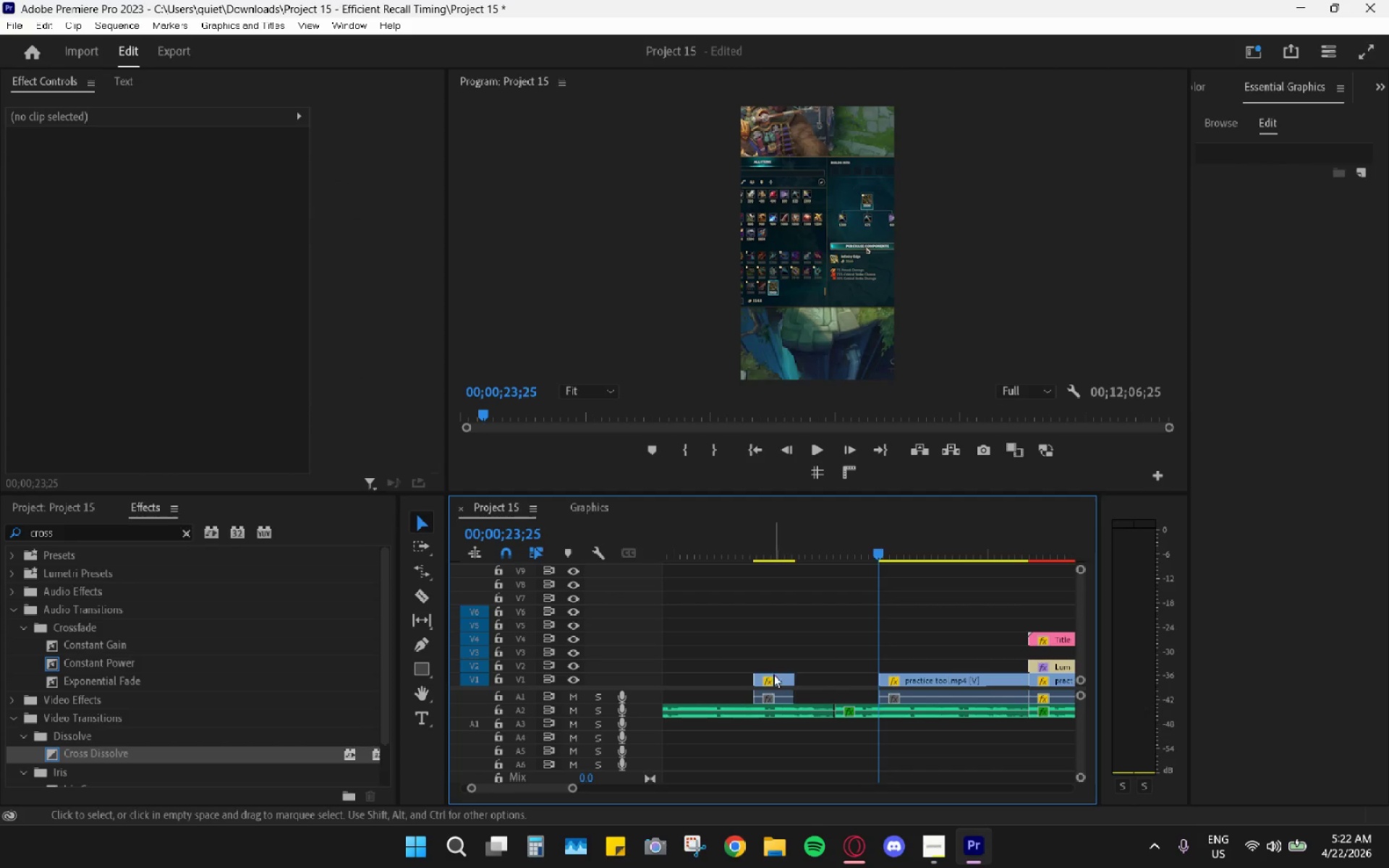 
left_click_drag(start_coordinate=[773, 675], to_coordinate=[856, 676])
 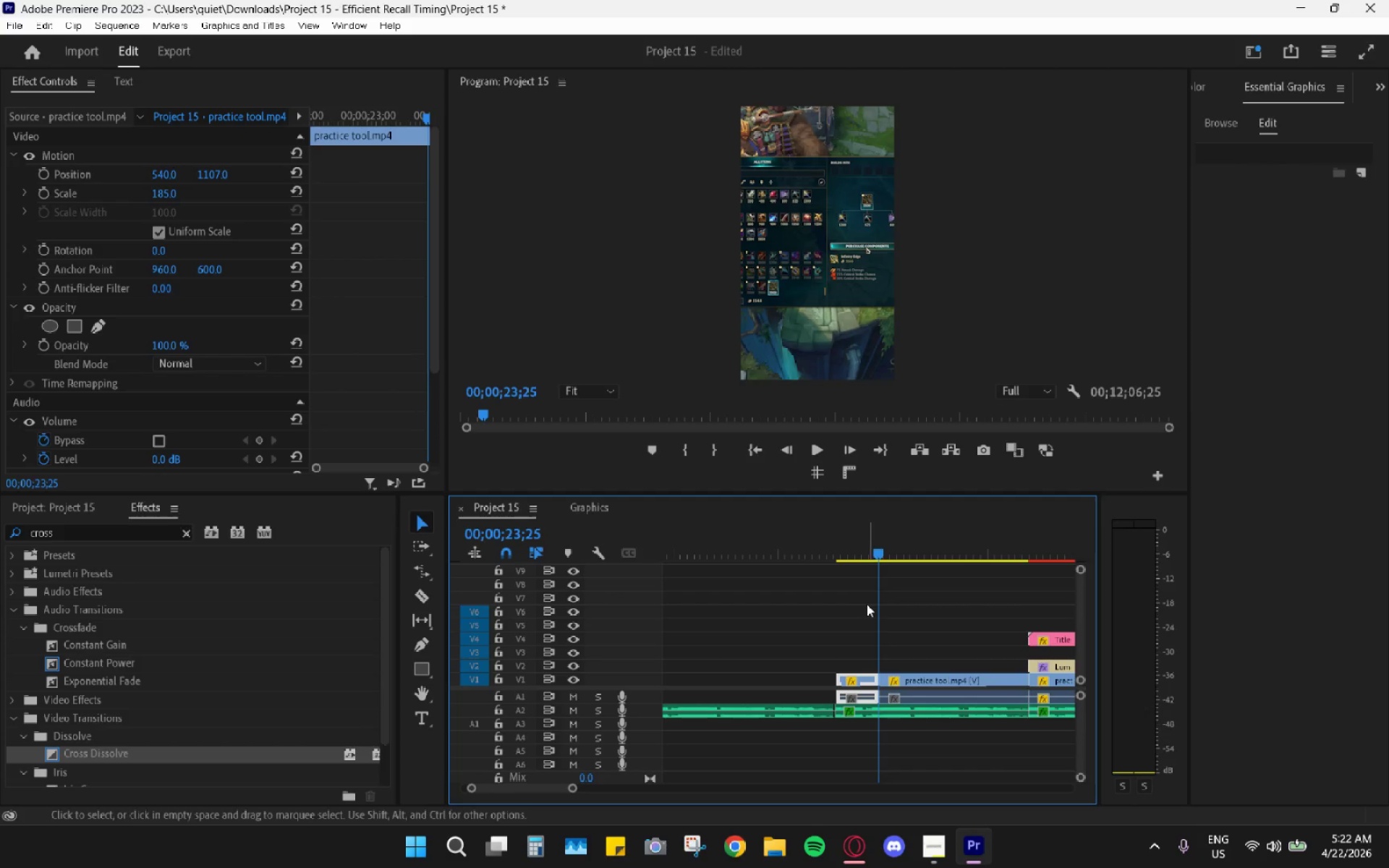 
hold_key(key=AltLeft, duration=0.48)
scroll: coordinate [870, 620], scroll_direction: up, amount: 3.0
 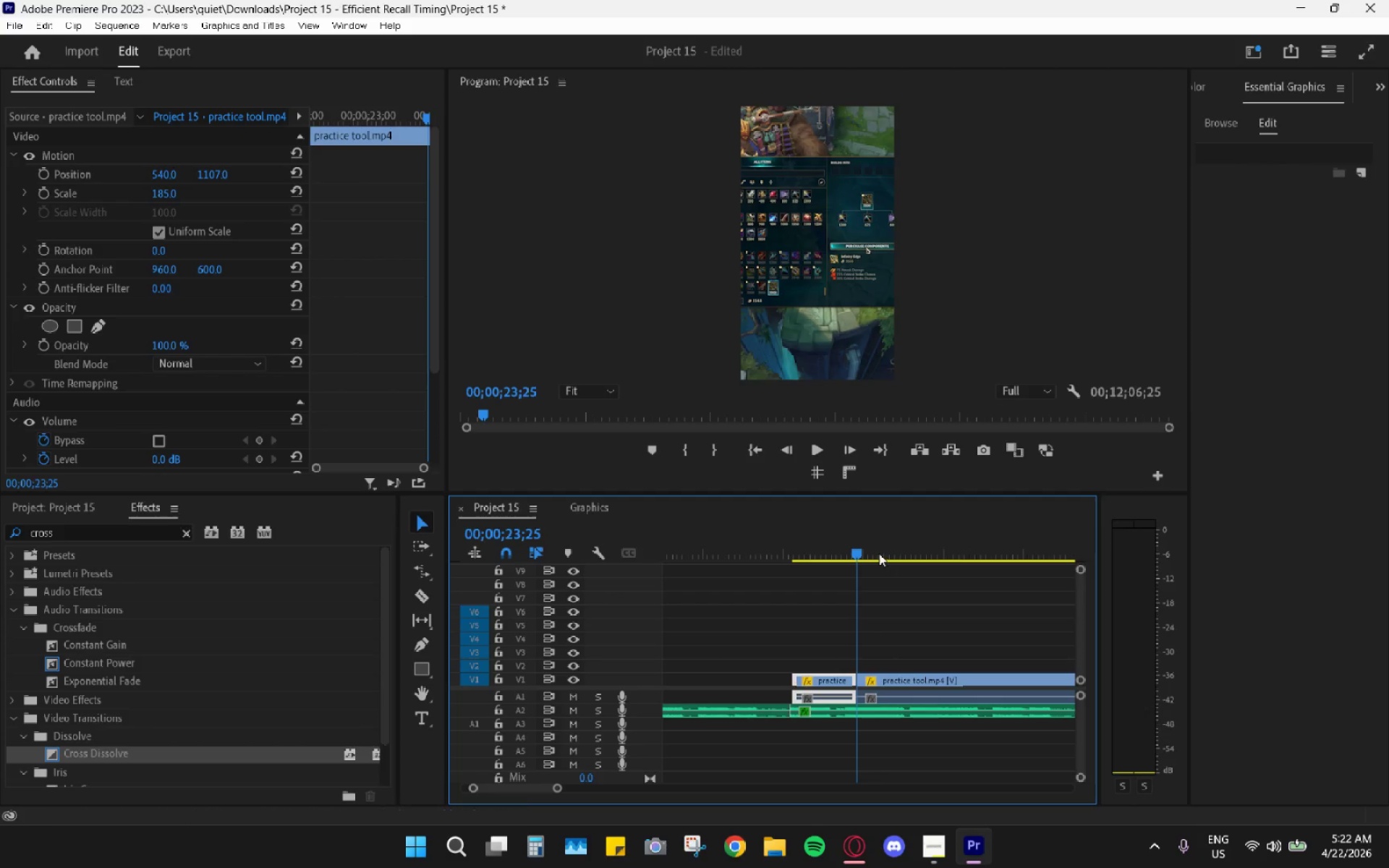 
left_click_drag(start_coordinate=[863, 545], to_coordinate=[855, 544])
 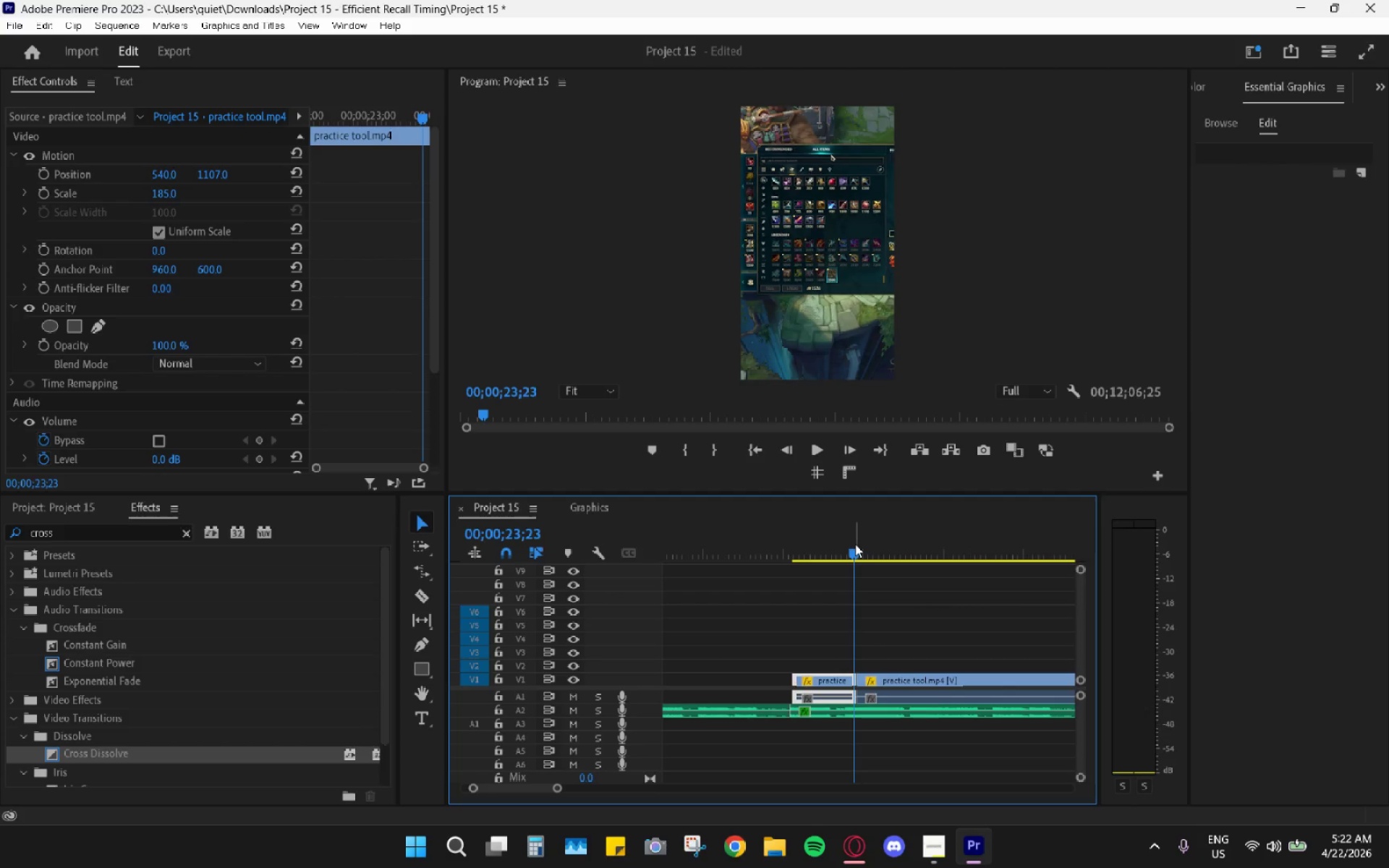 
double_click([855, 544])
 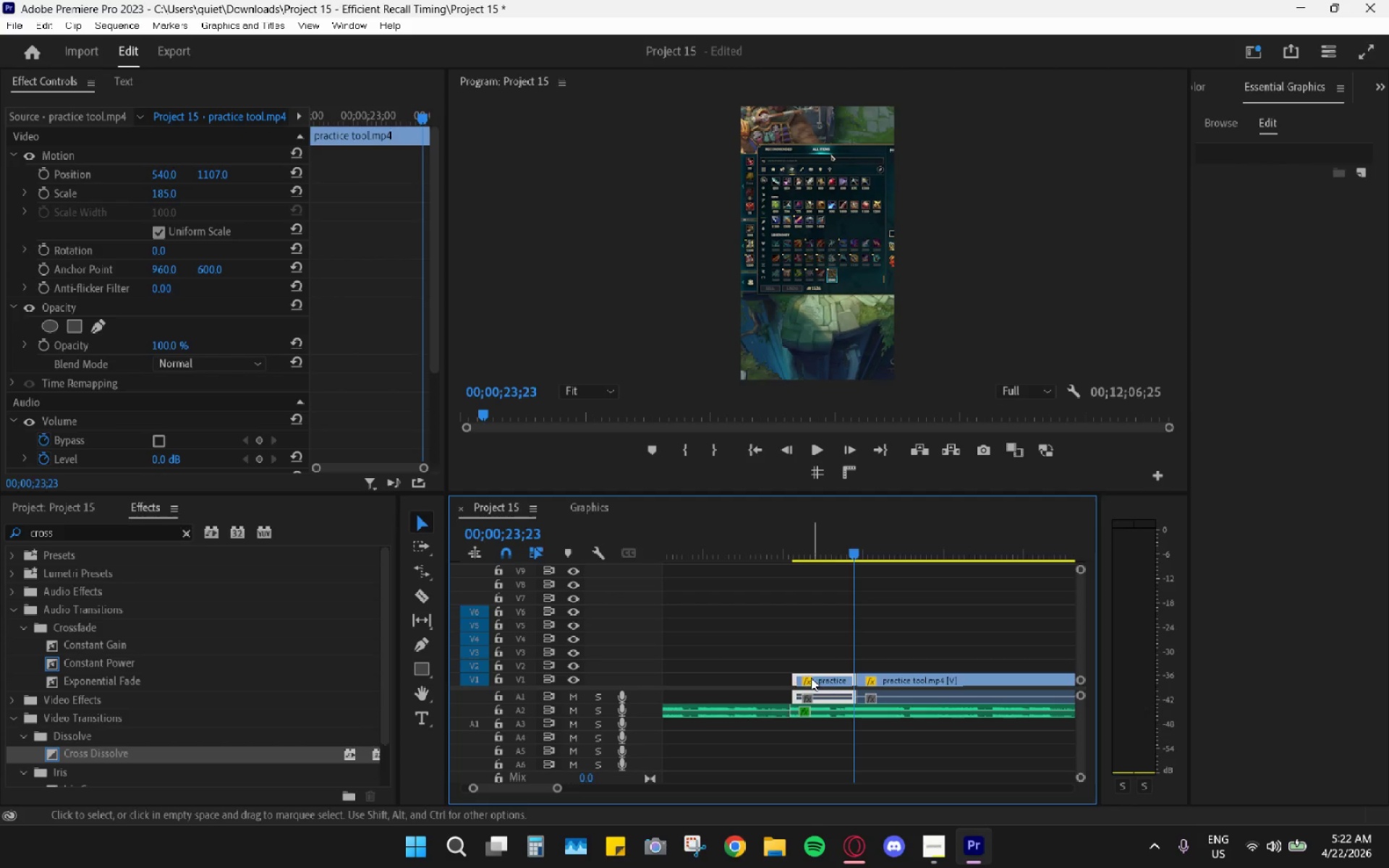 
key(R)
 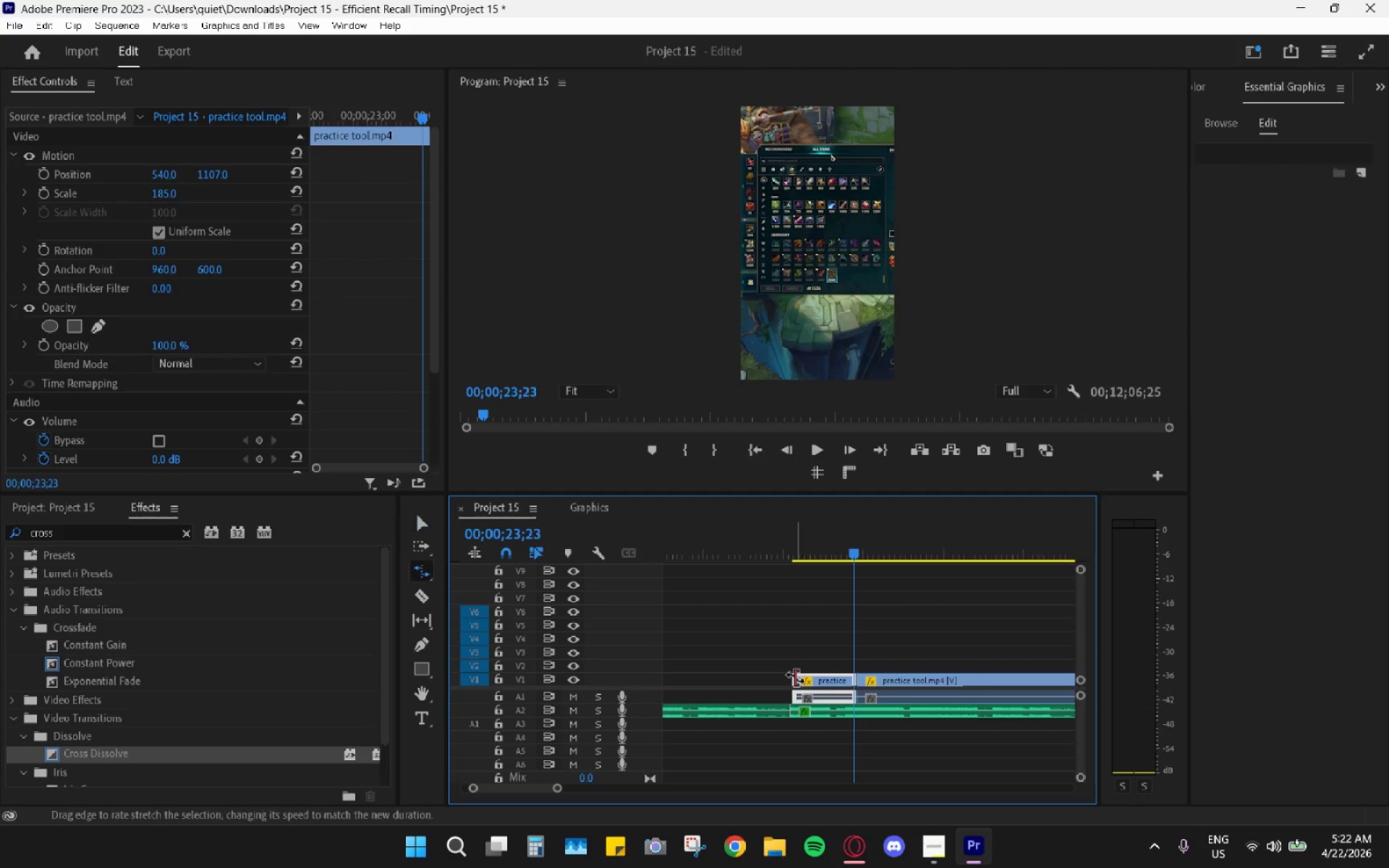 
left_click_drag(start_coordinate=[795, 677], to_coordinate=[789, 675])
 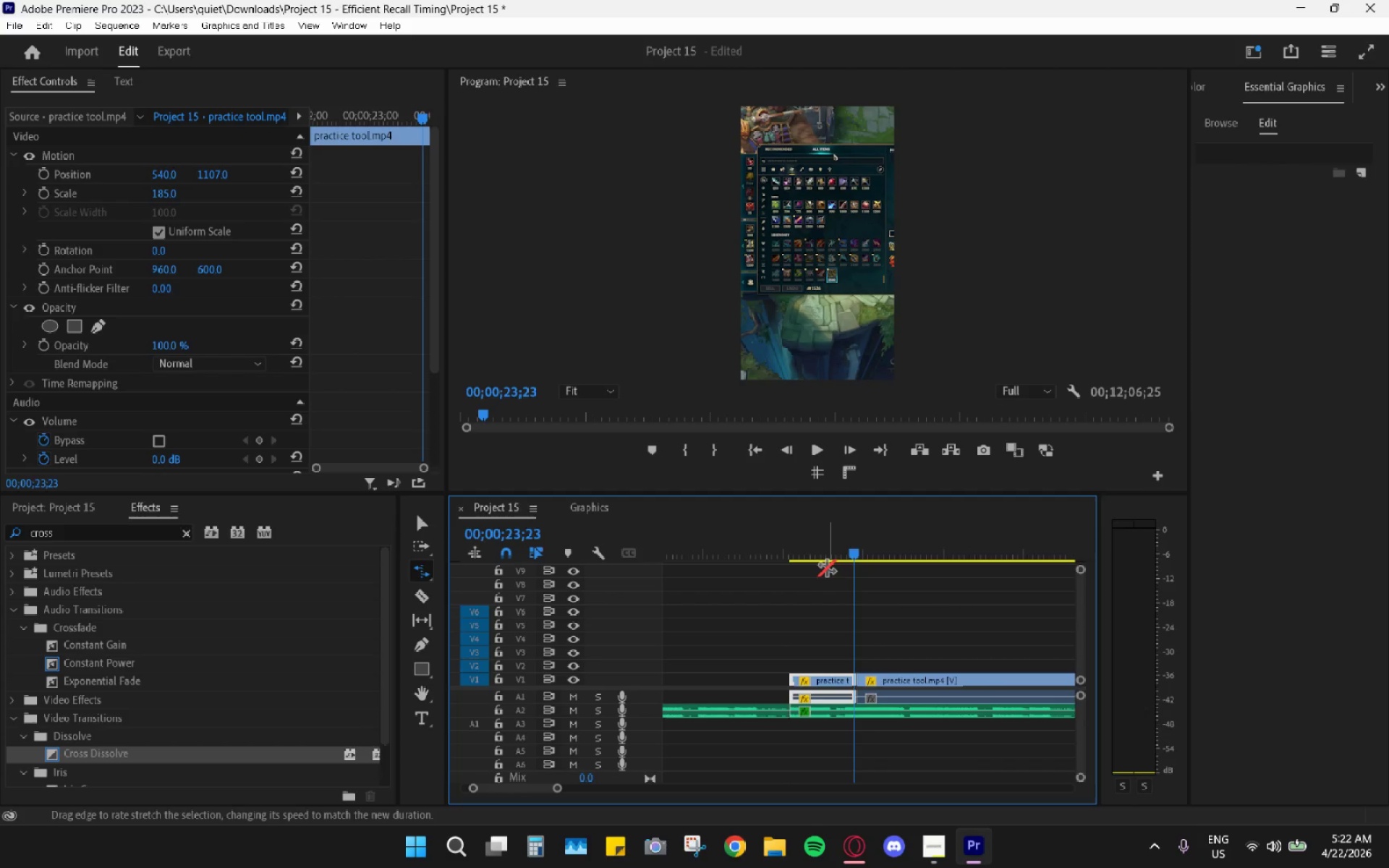 
left_click_drag(start_coordinate=[827, 565], to_coordinate=[810, 558])
 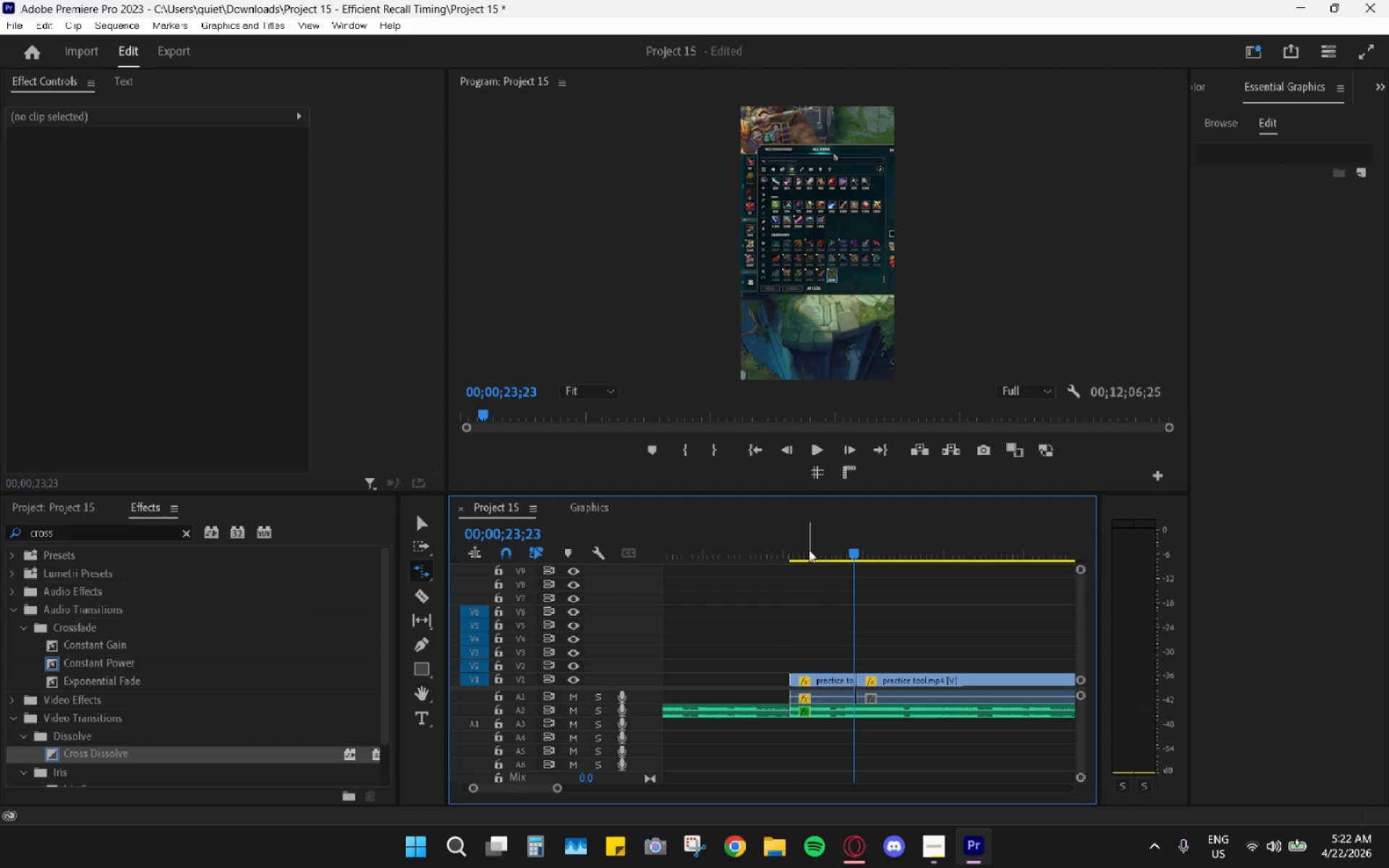 
left_click_drag(start_coordinate=[809, 545], to_coordinate=[849, 555])
 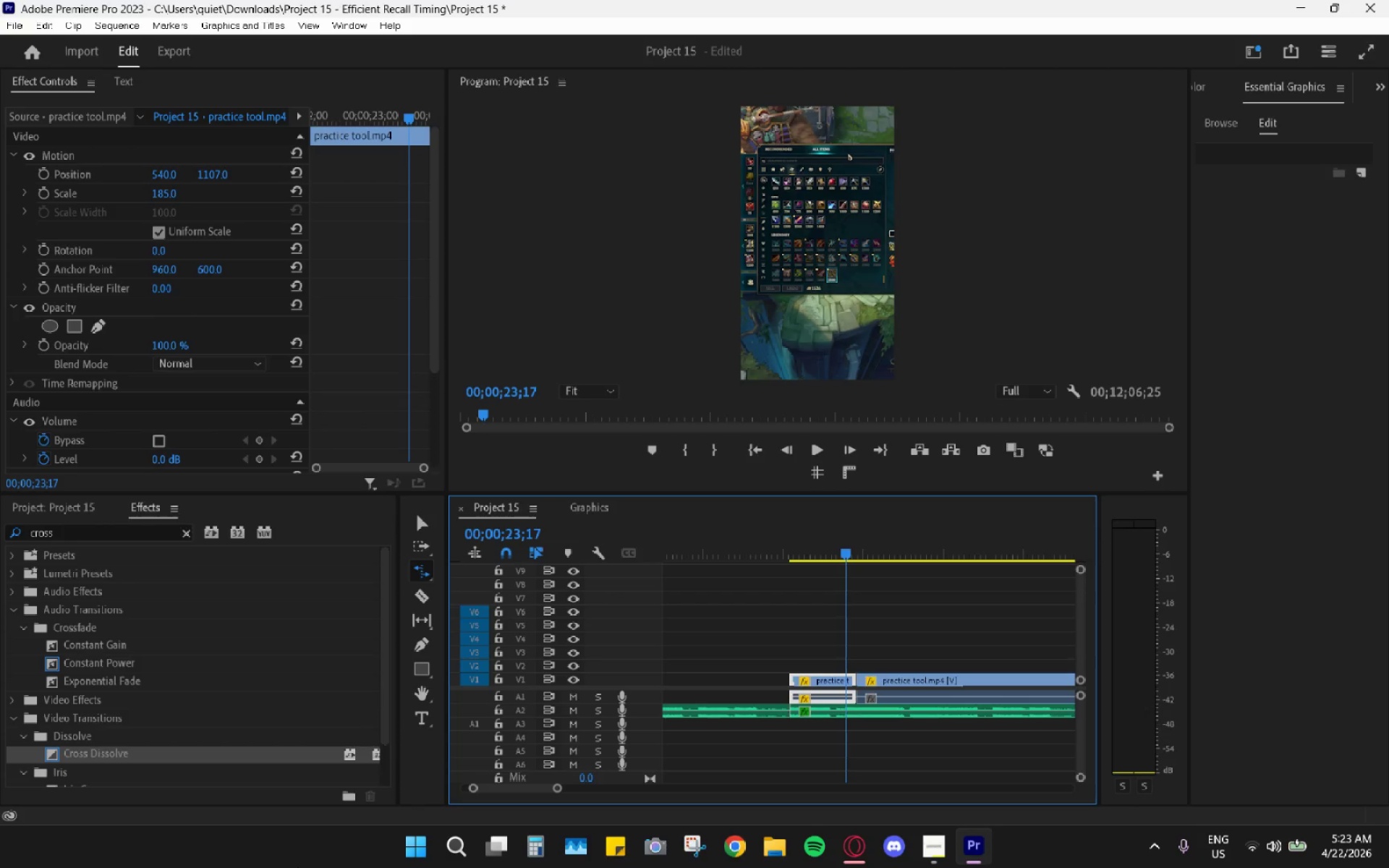 
wait(37.86)
 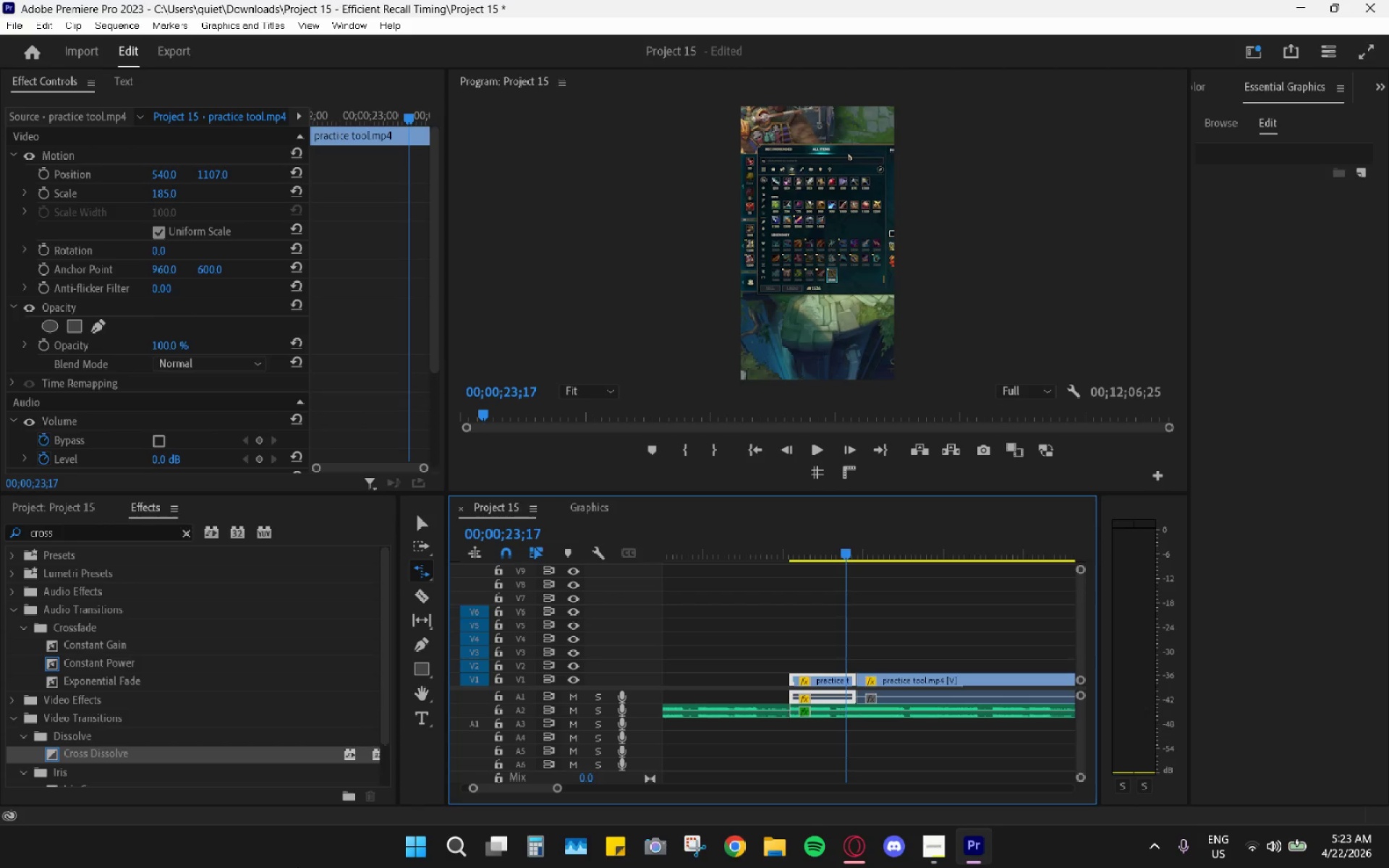 
scroll: coordinate [1305, 79], scroll_direction: down, amount: 1.0
 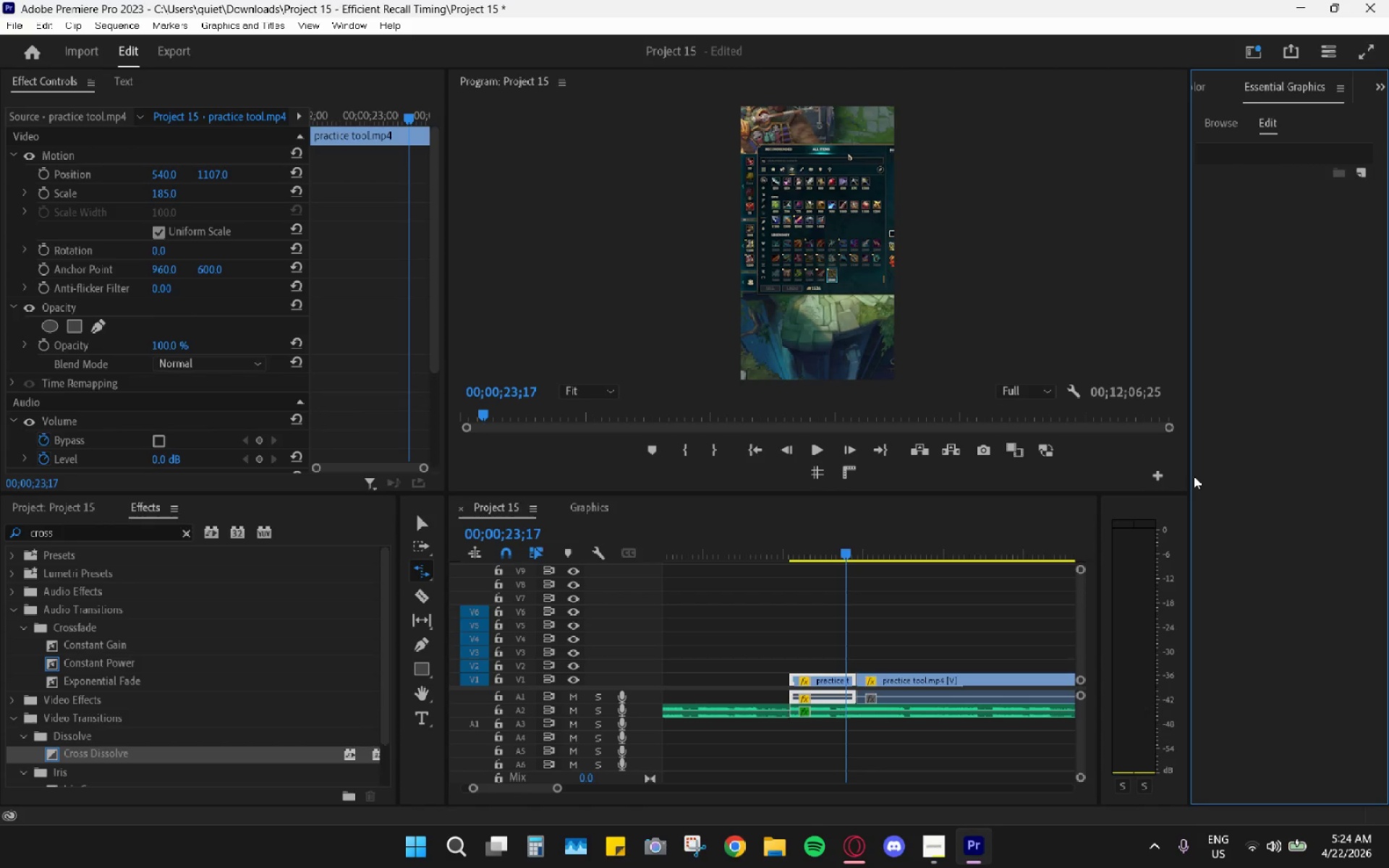 
wait(86.33)
 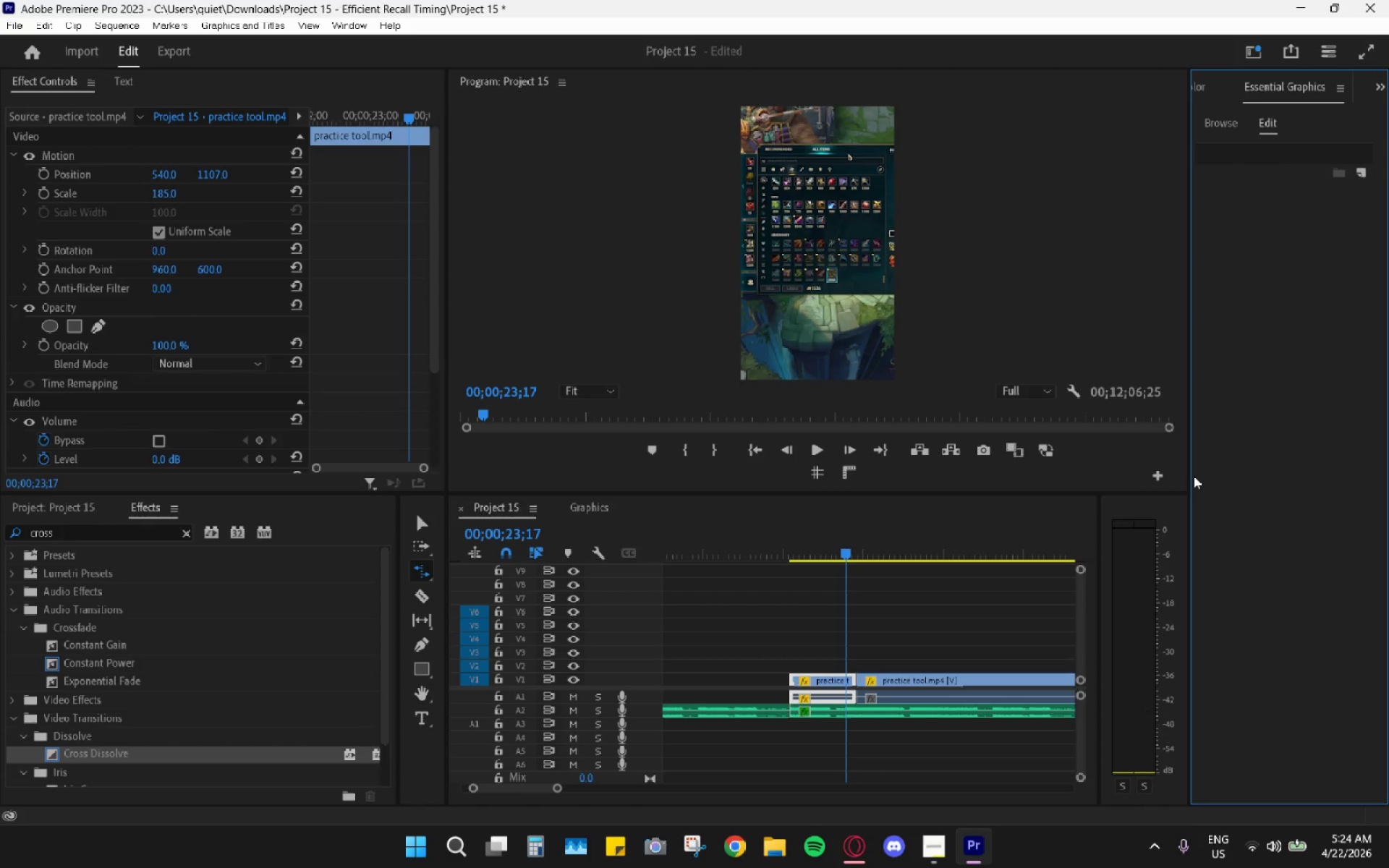 
scroll: coordinate [1205, 593], scroll_direction: down, amount: 3.0
 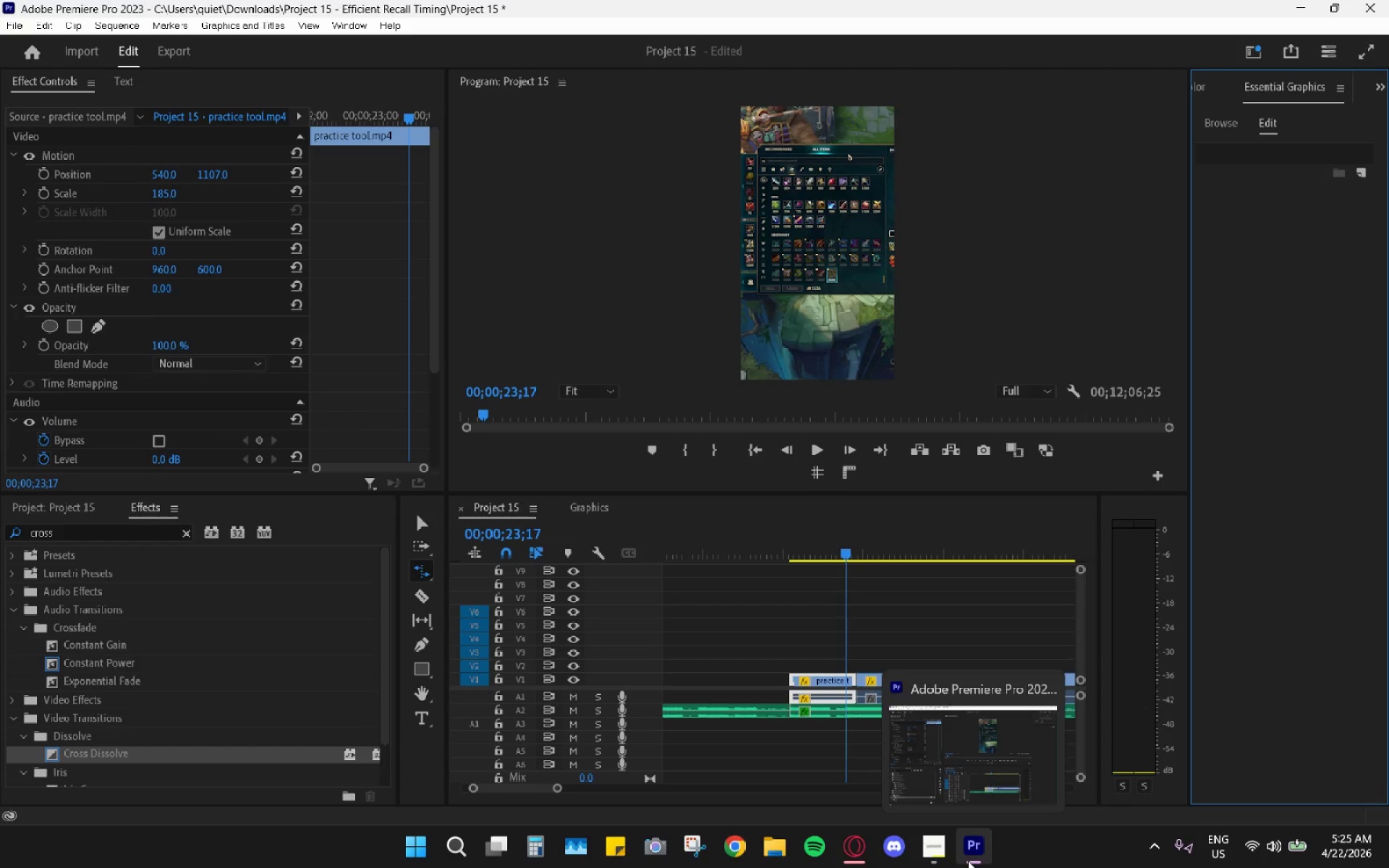 
wait(11.89)
 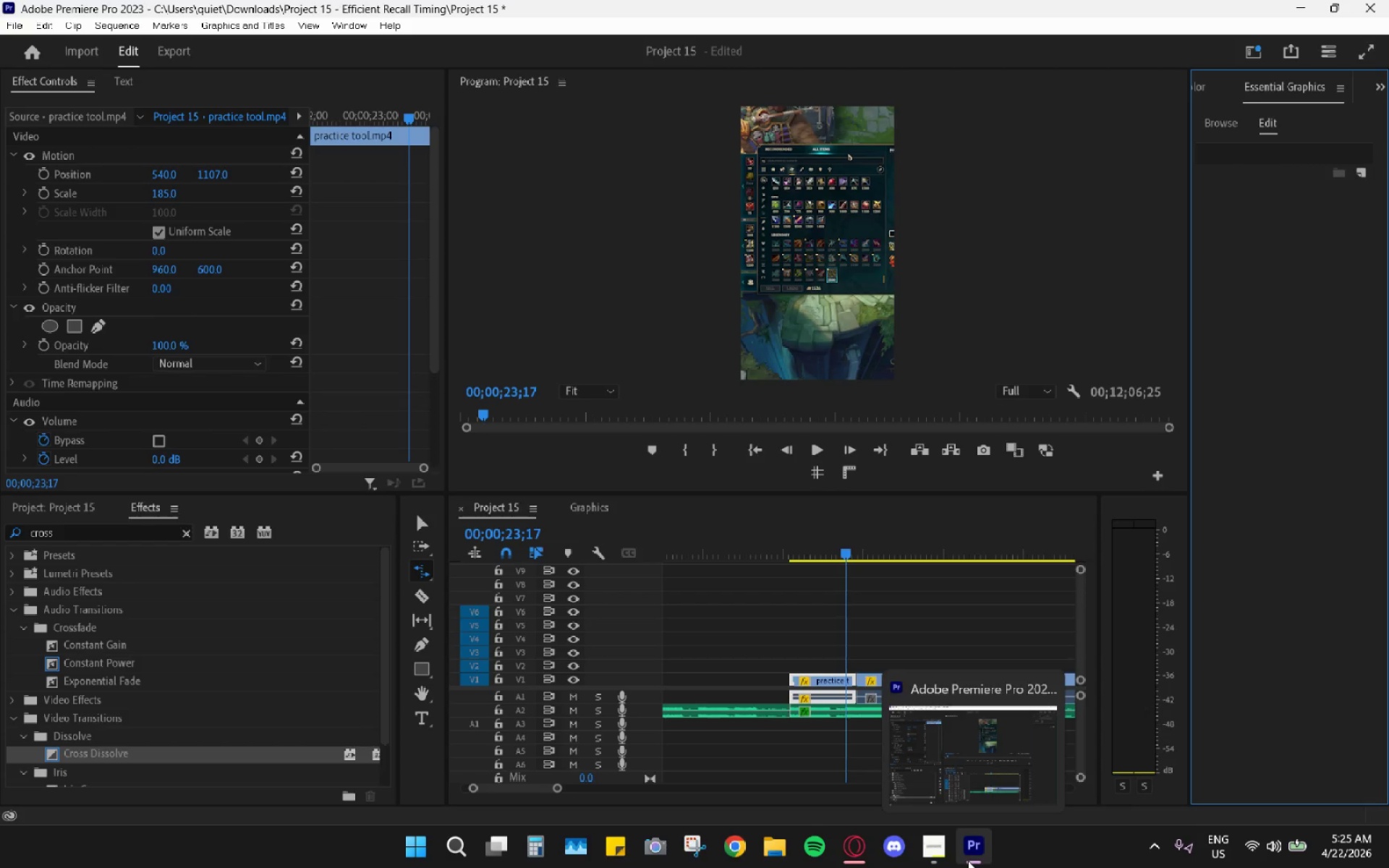 
scroll: coordinate [1388, 822], scroll_direction: down, amount: 2.0
 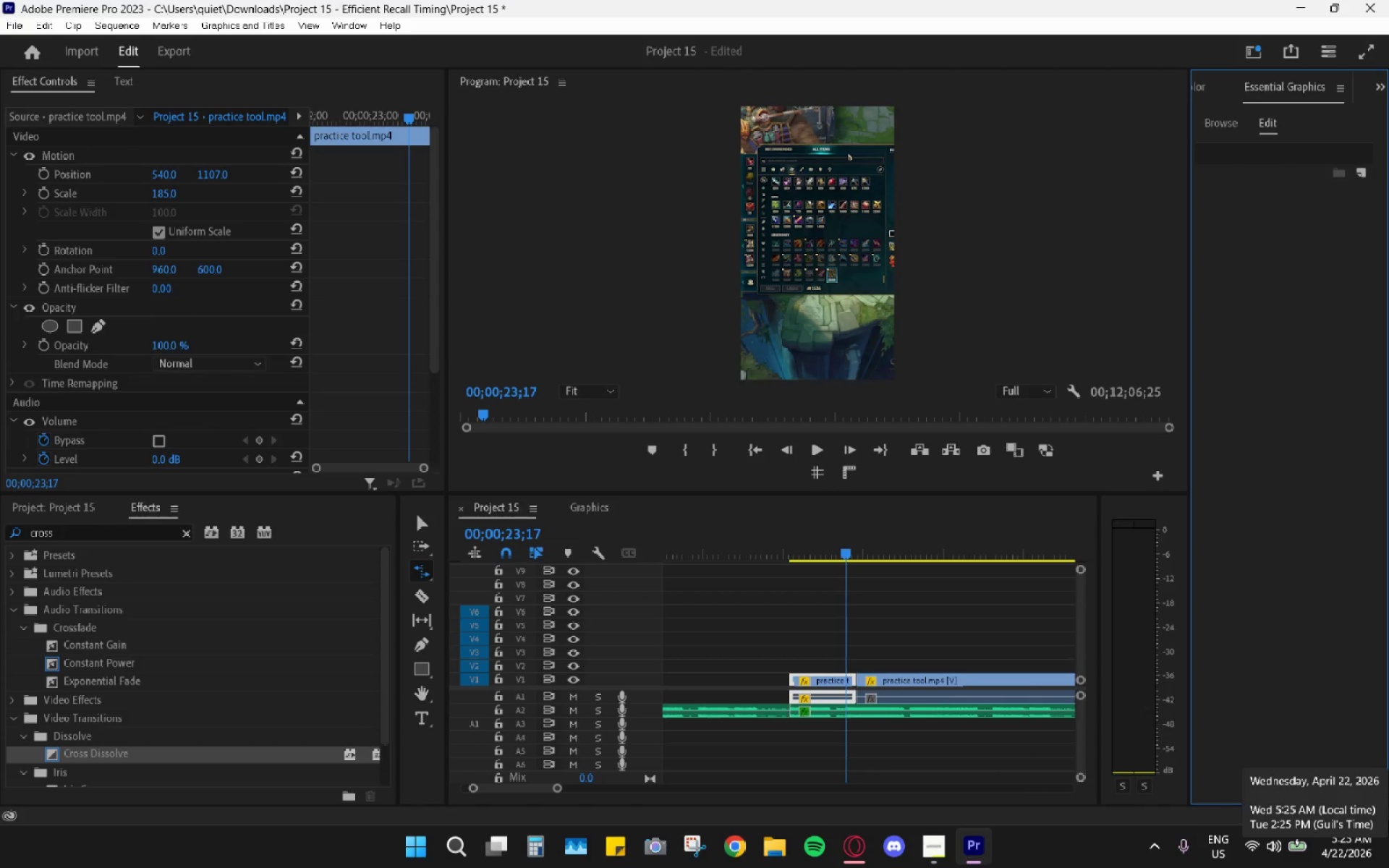 
wait(7.75)
 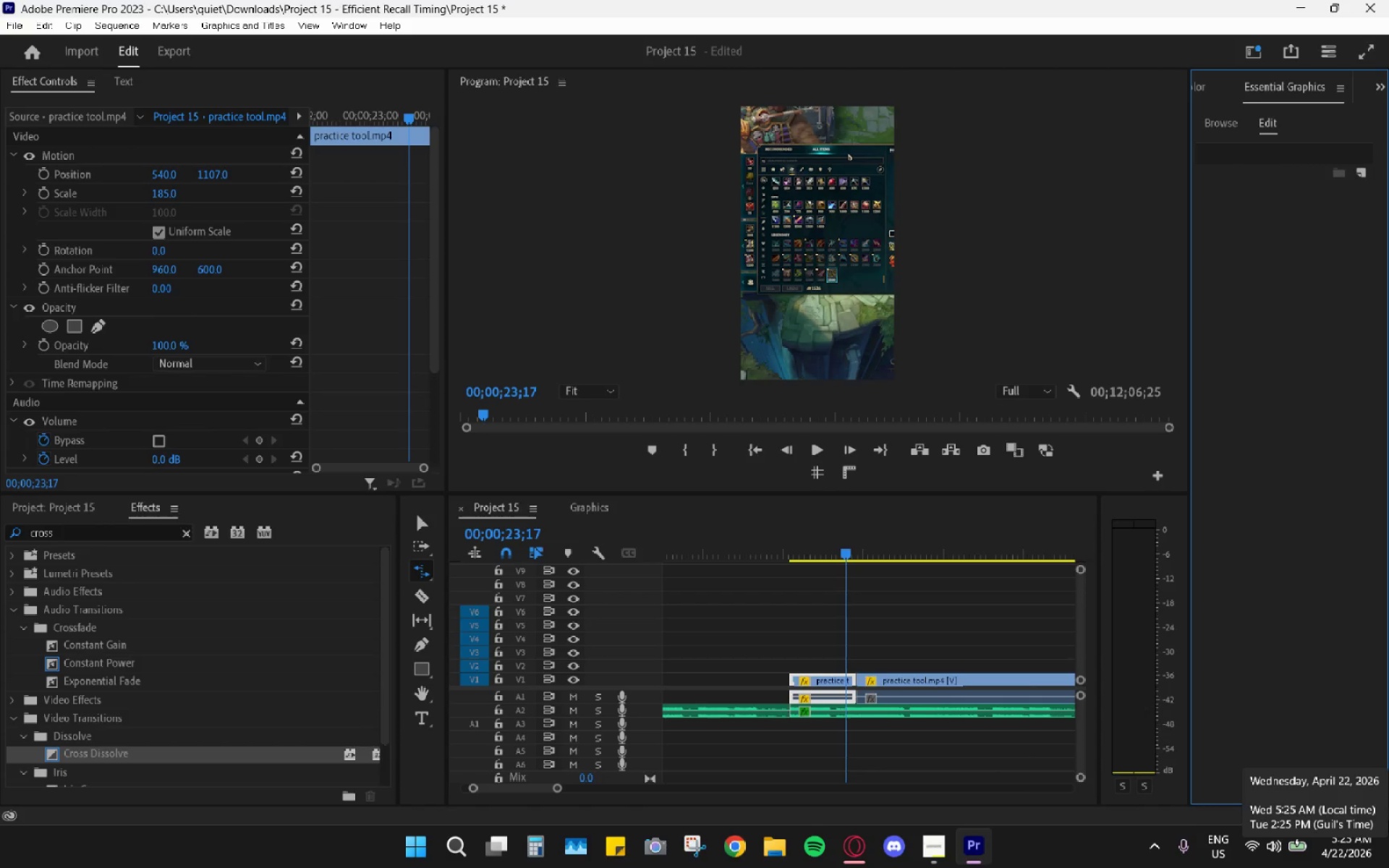 
scroll: coordinate [1388, 691], scroll_direction: down, amount: 4.0
 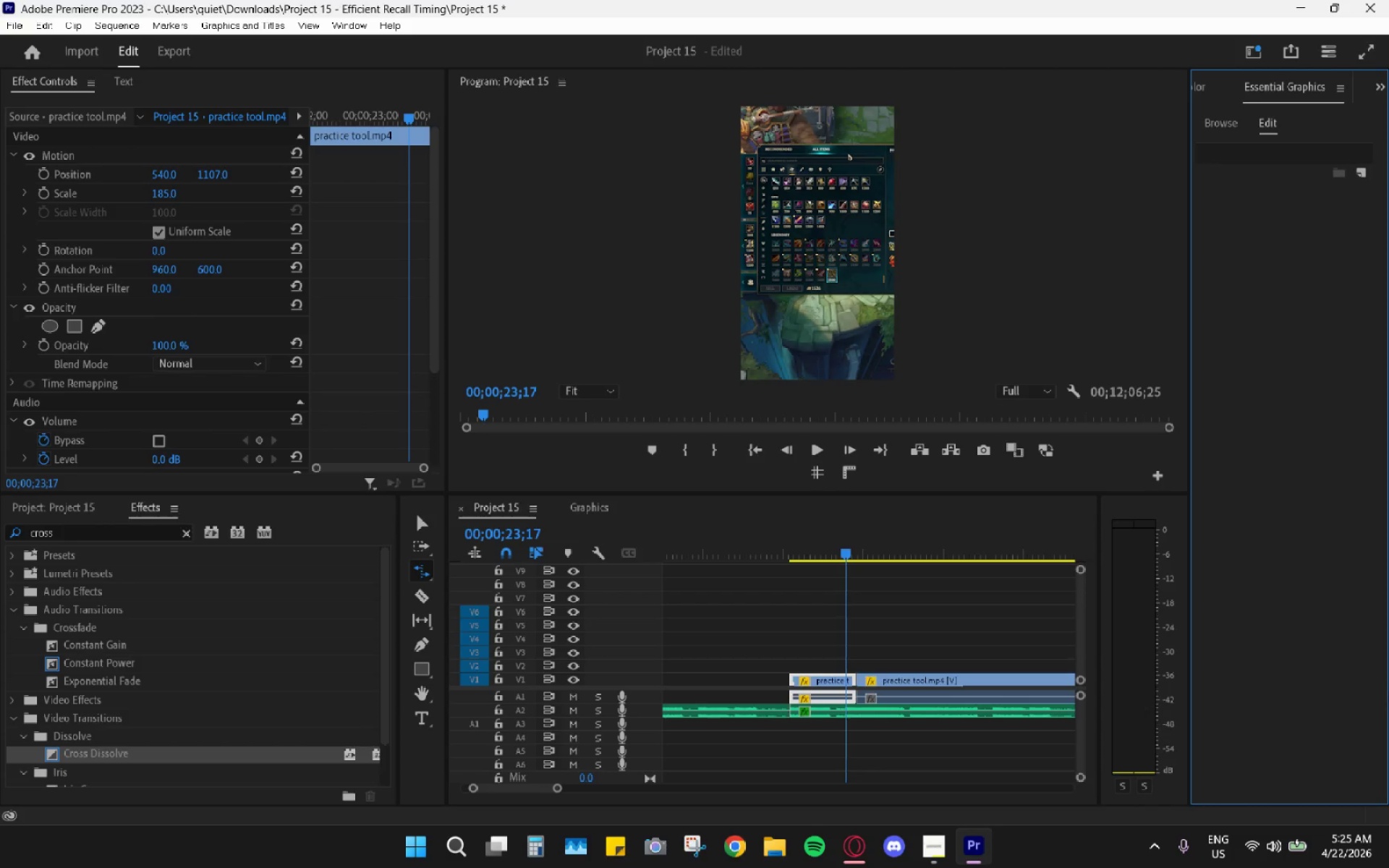 
wait(5.7)
 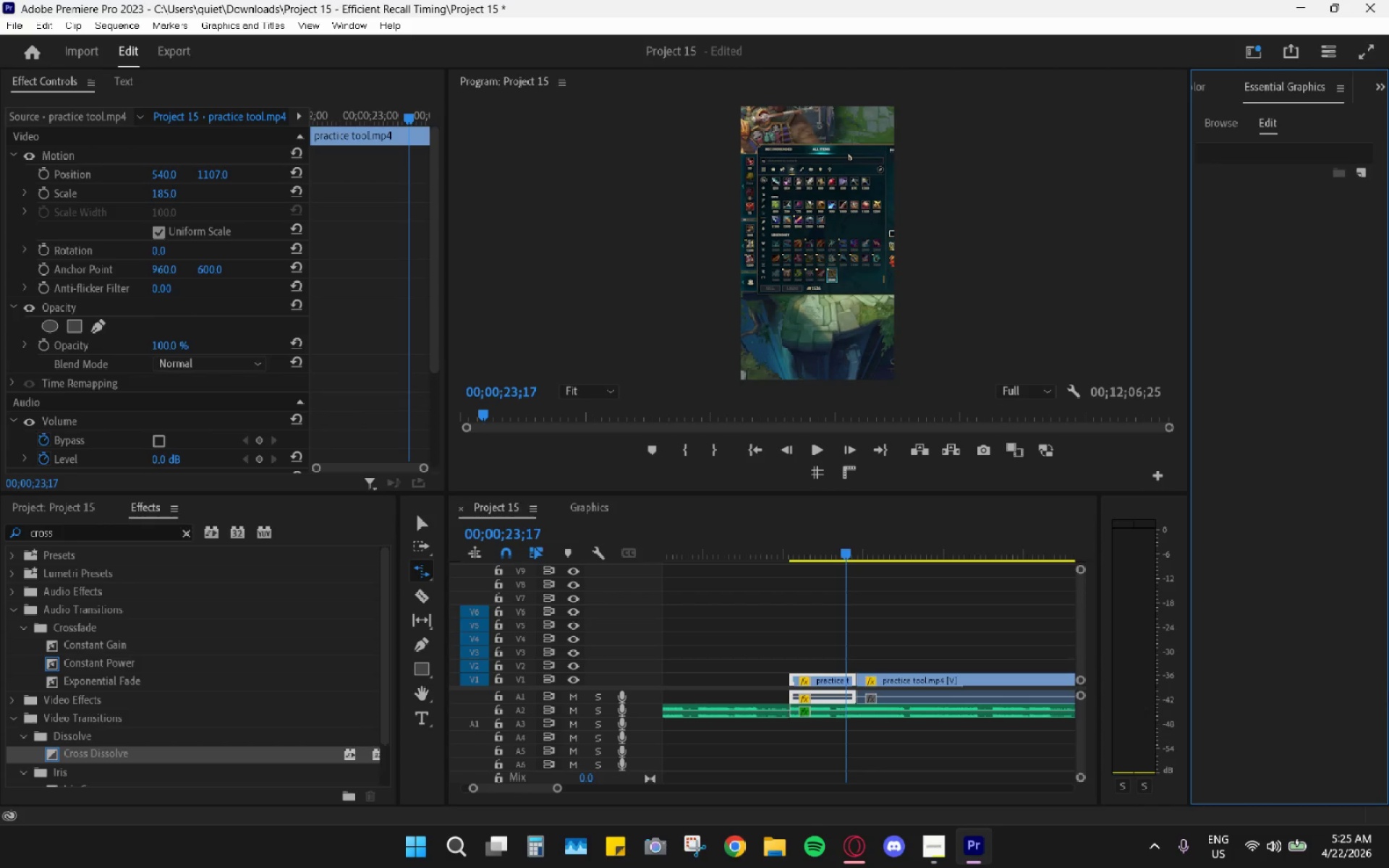 
key(Space)
 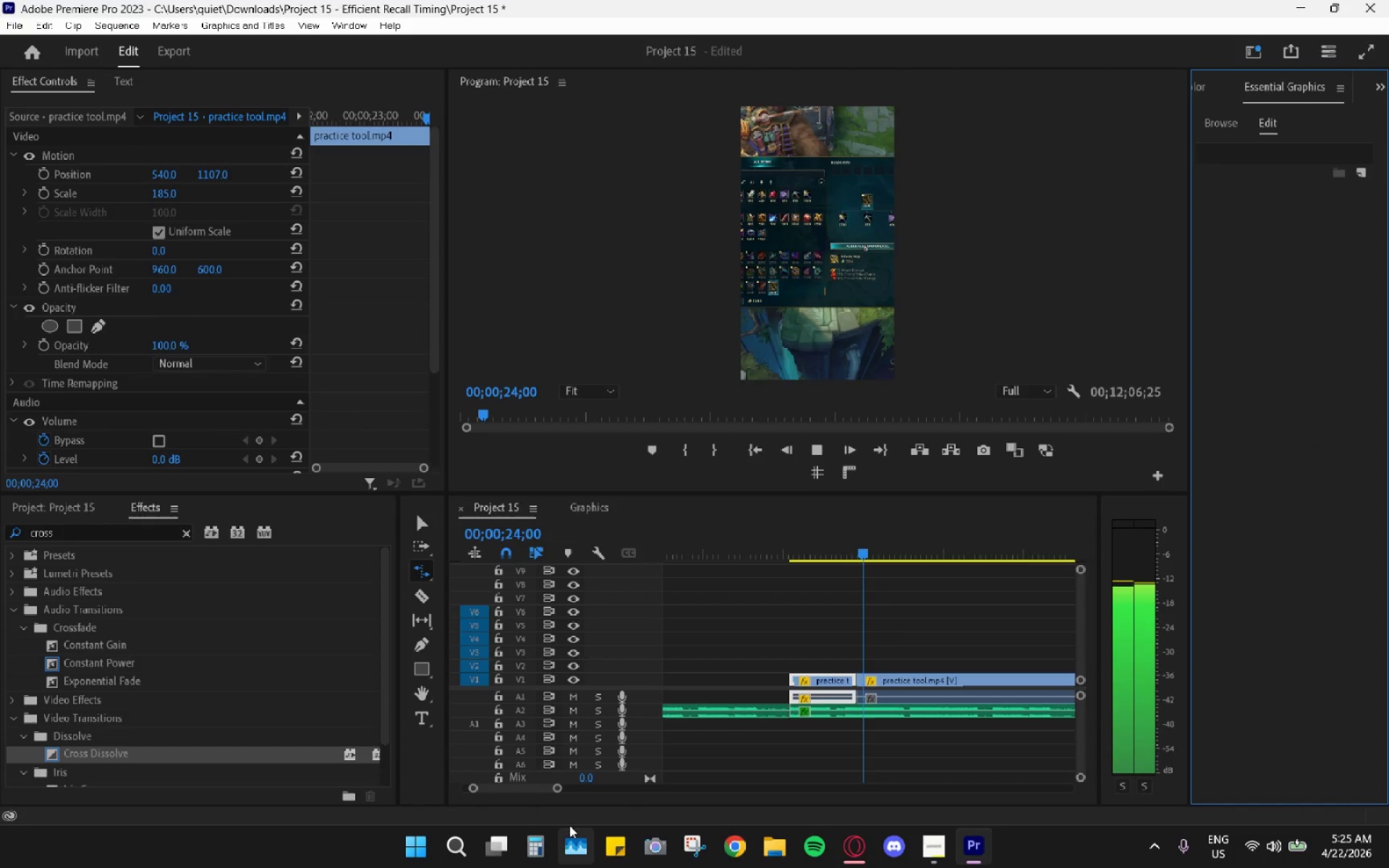 
key(Space)
 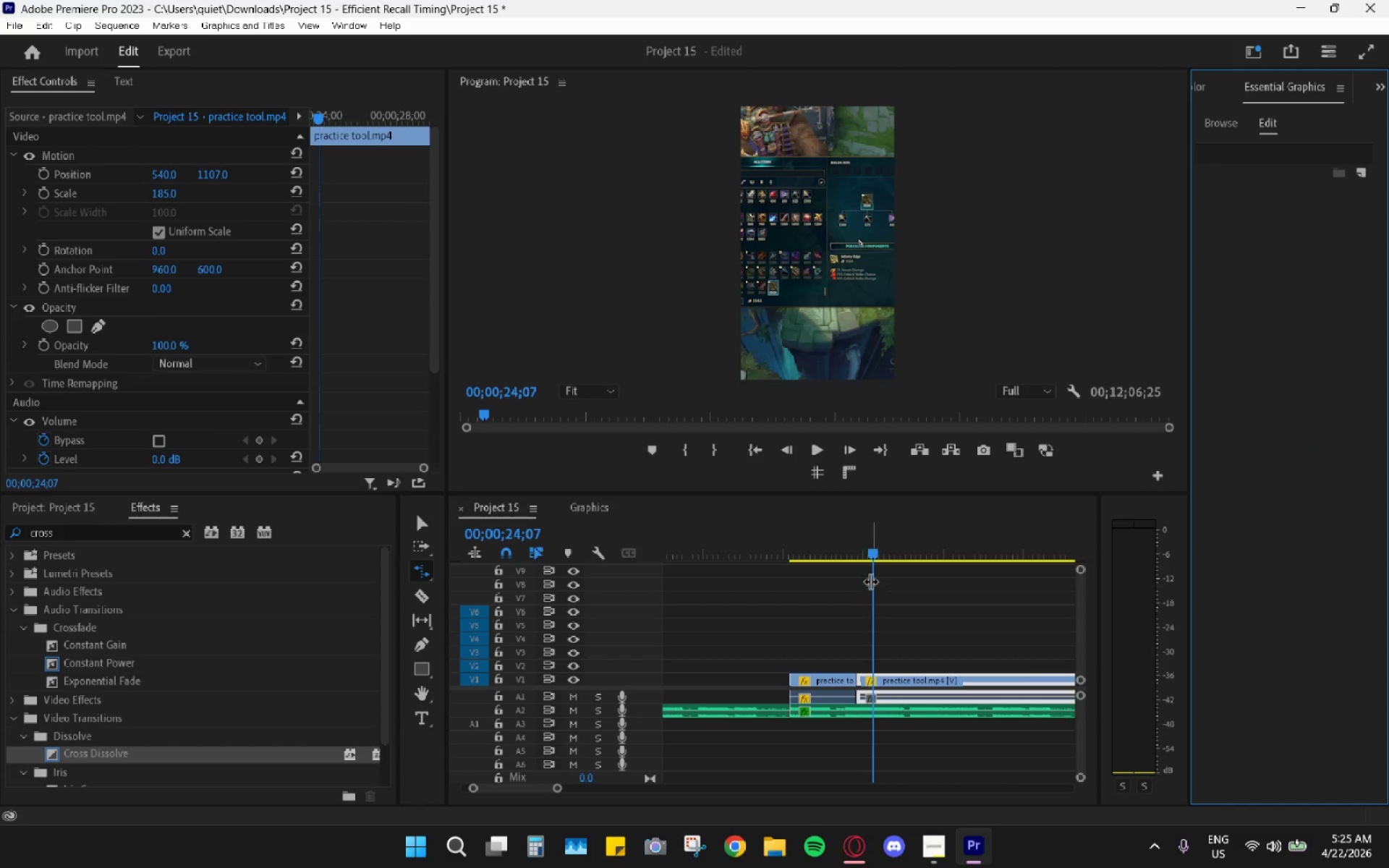 
left_click_drag(start_coordinate=[848, 541], to_coordinate=[799, 532])
 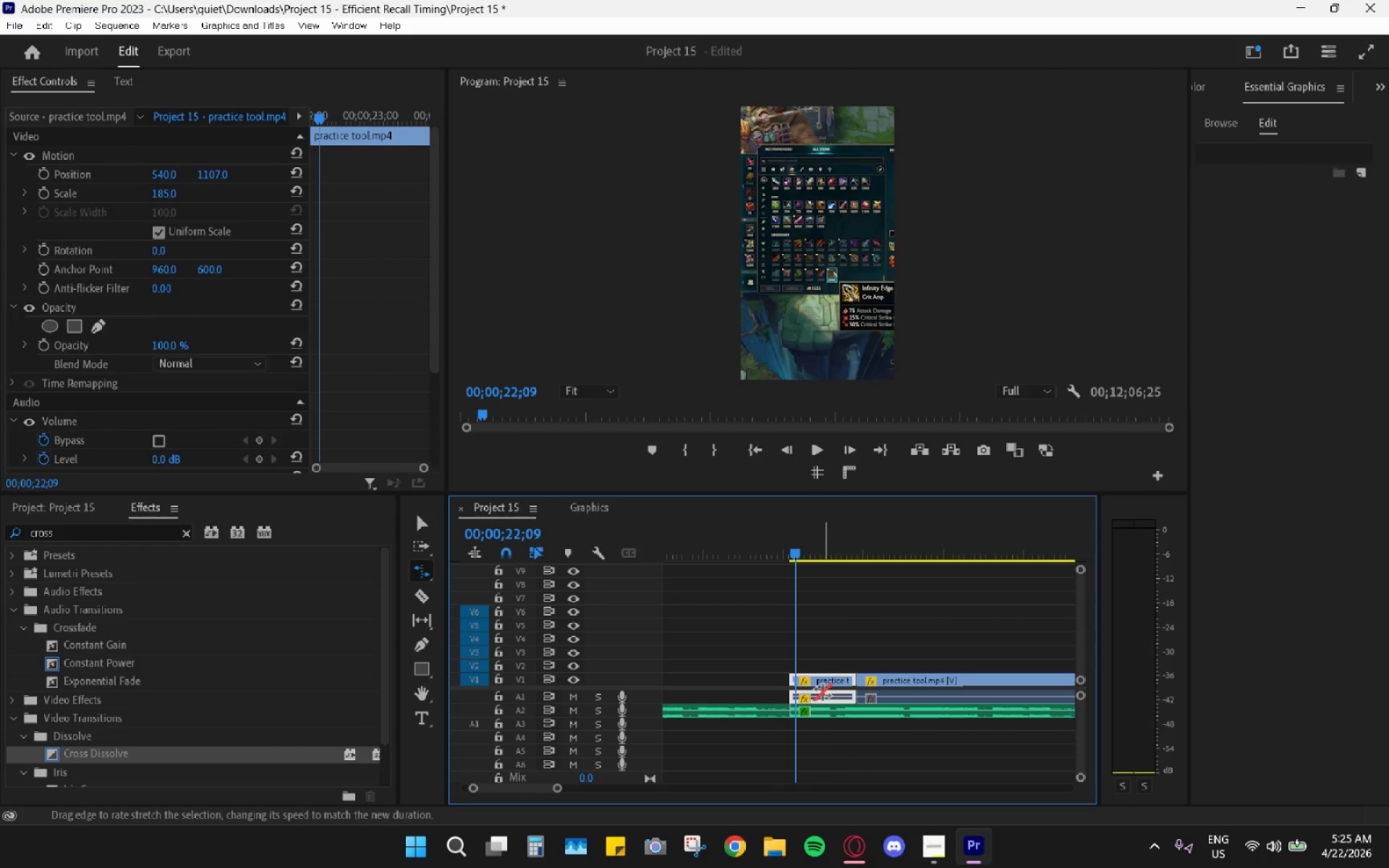 
key(Space)
 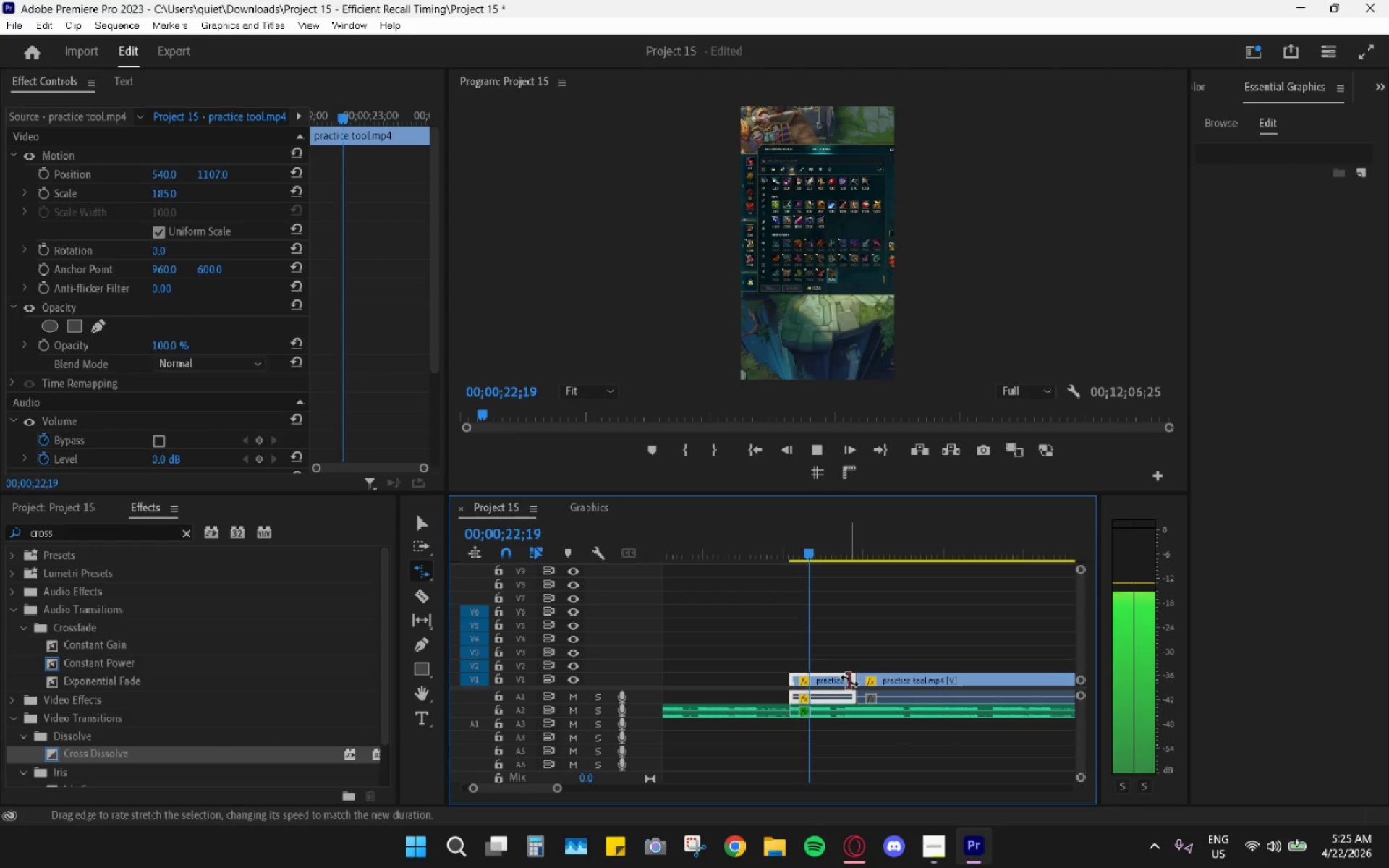 
key(Space)
 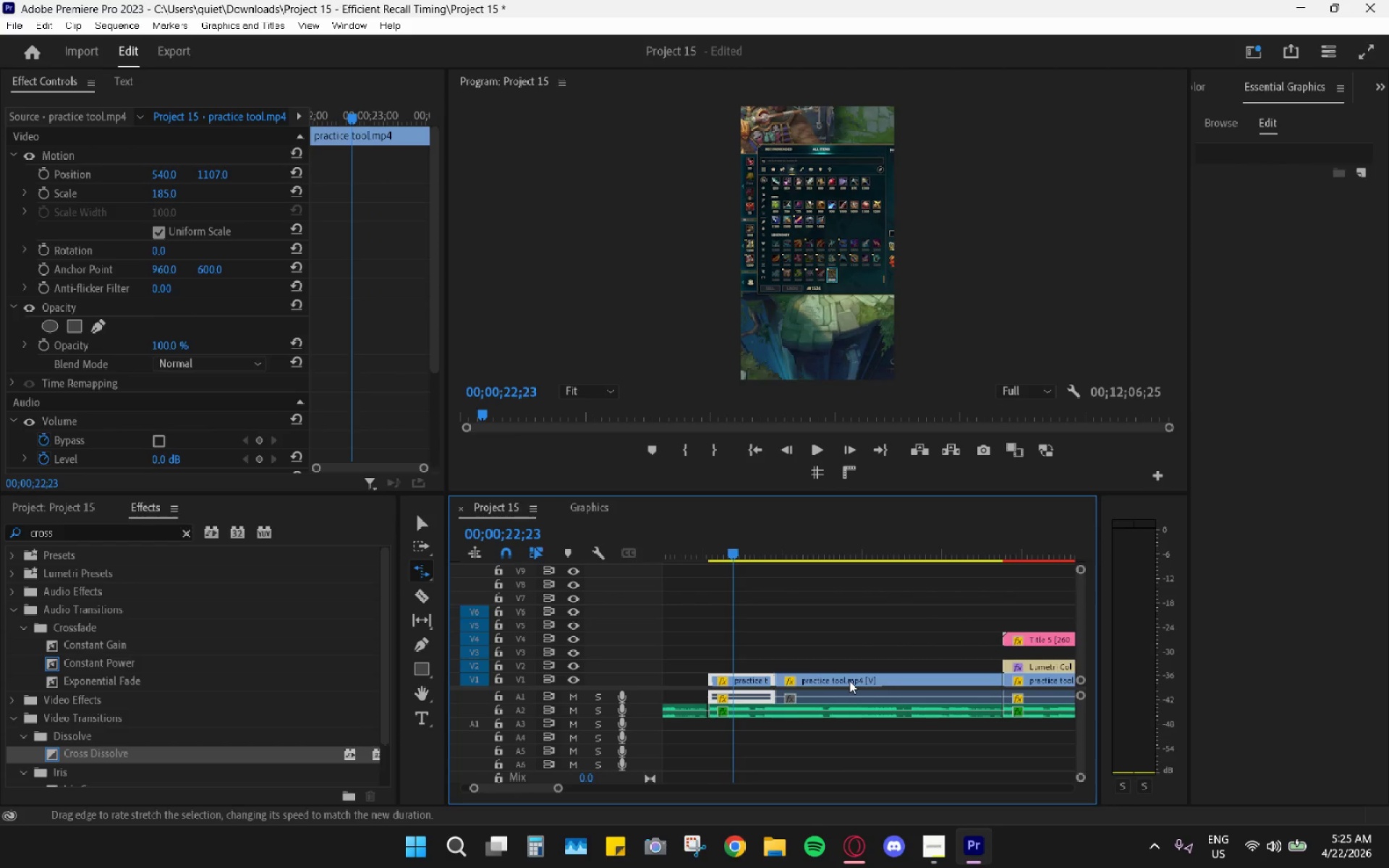 
key(Space)
 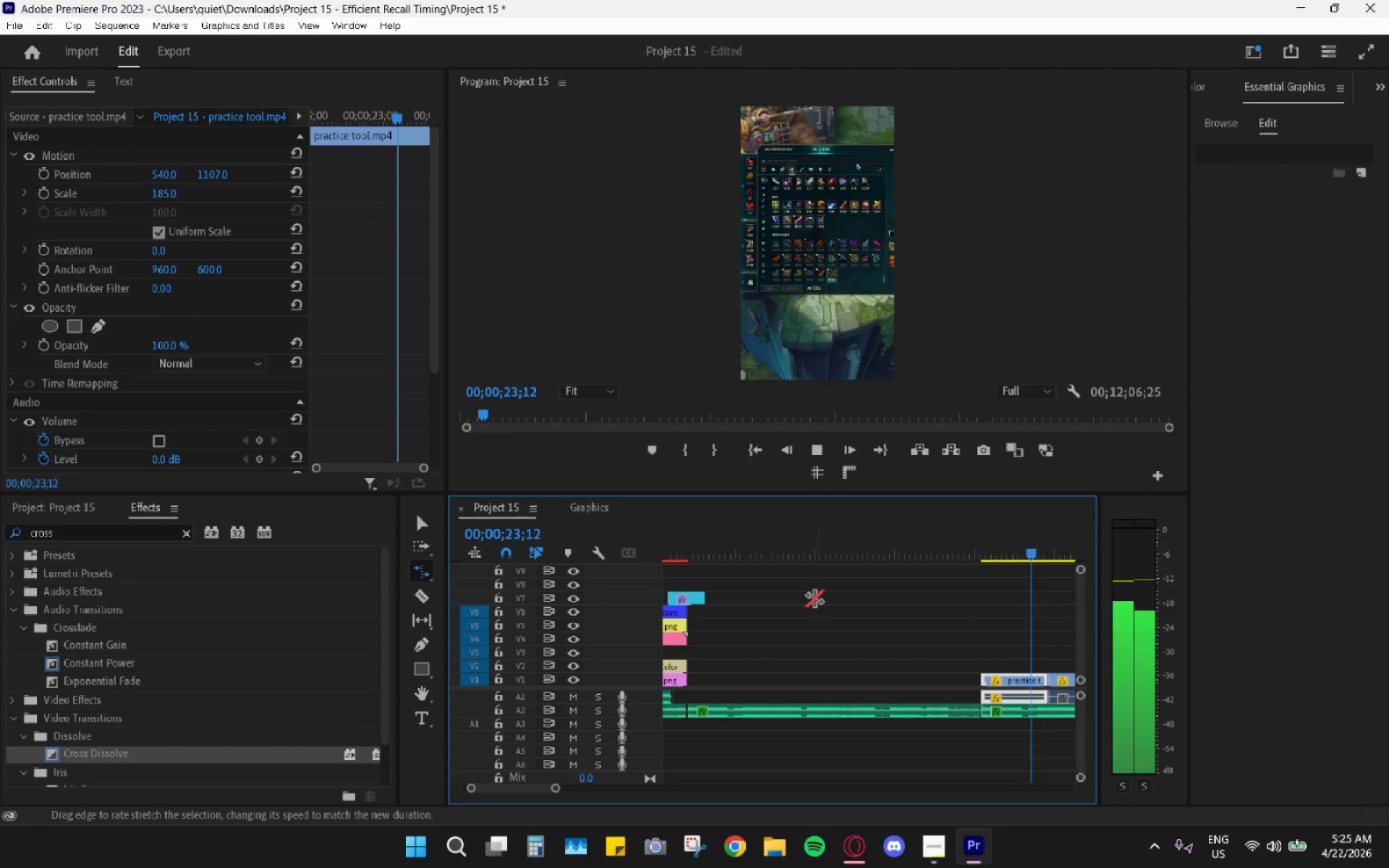 
scroll: coordinate [849, 681], scroll_direction: down, amount: 6.0
 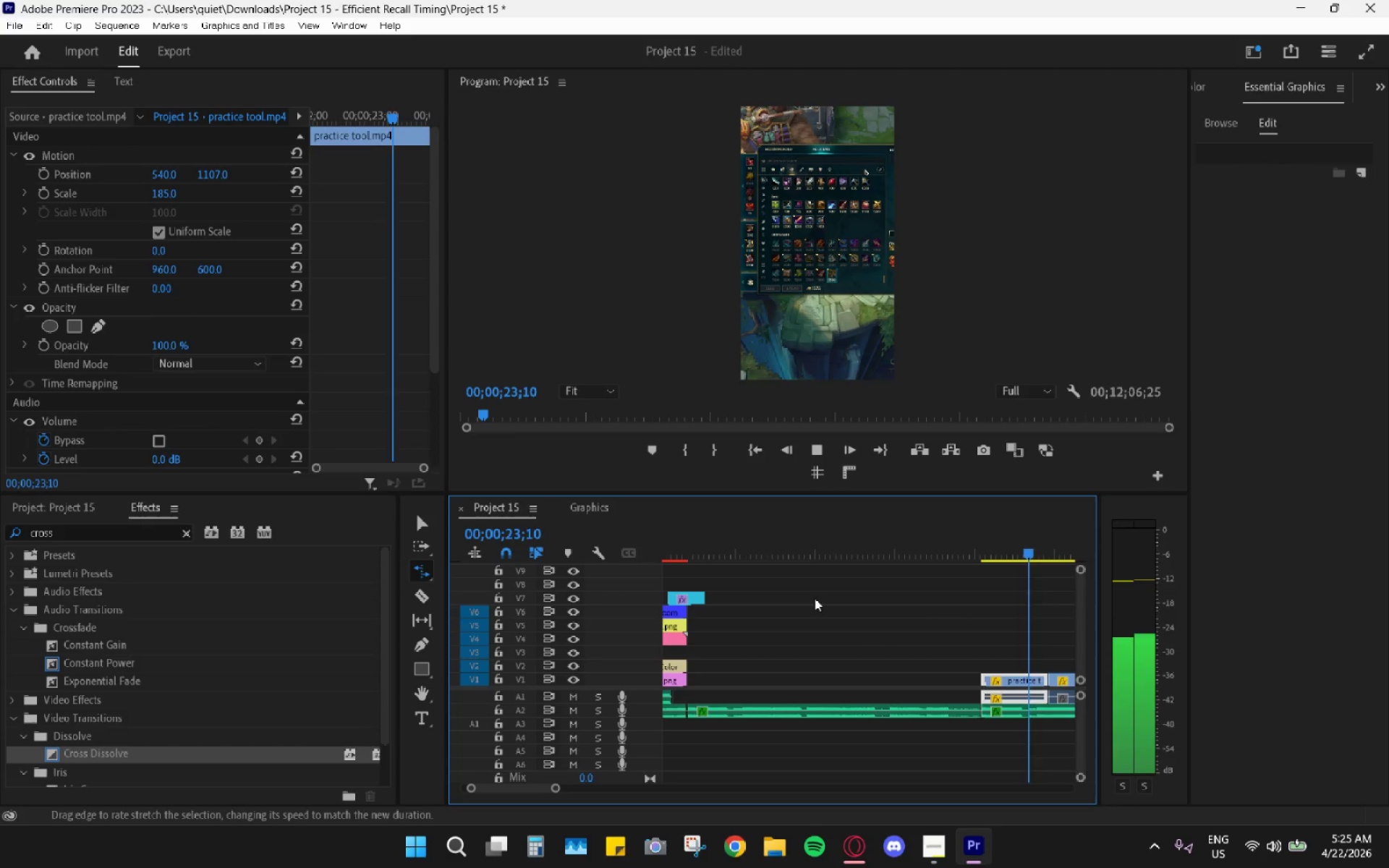 
key(Space)
 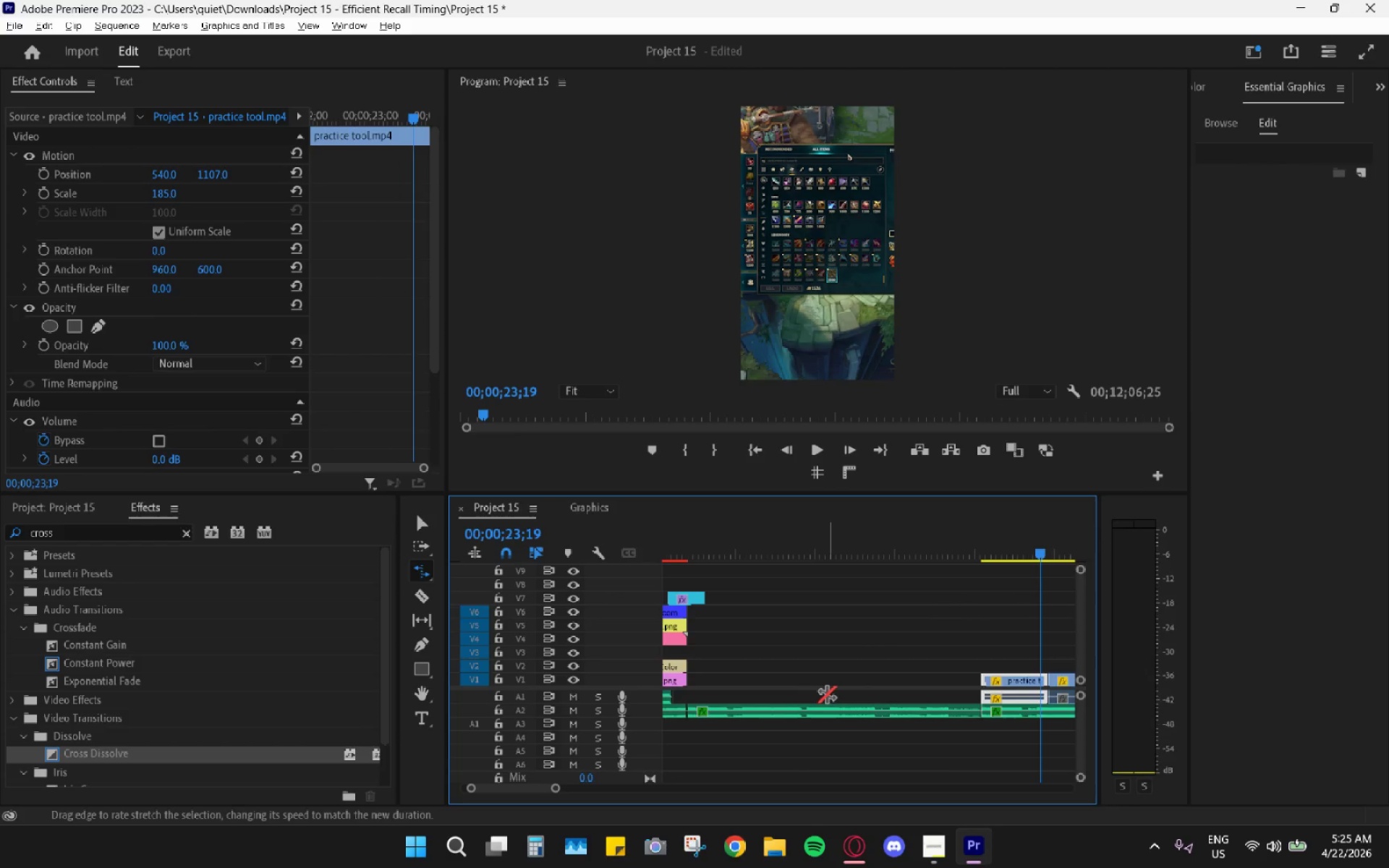 
hold_key(key=AltLeft, duration=0.66)
scroll: coordinate [823, 695], scroll_direction: down, amount: 10.0
 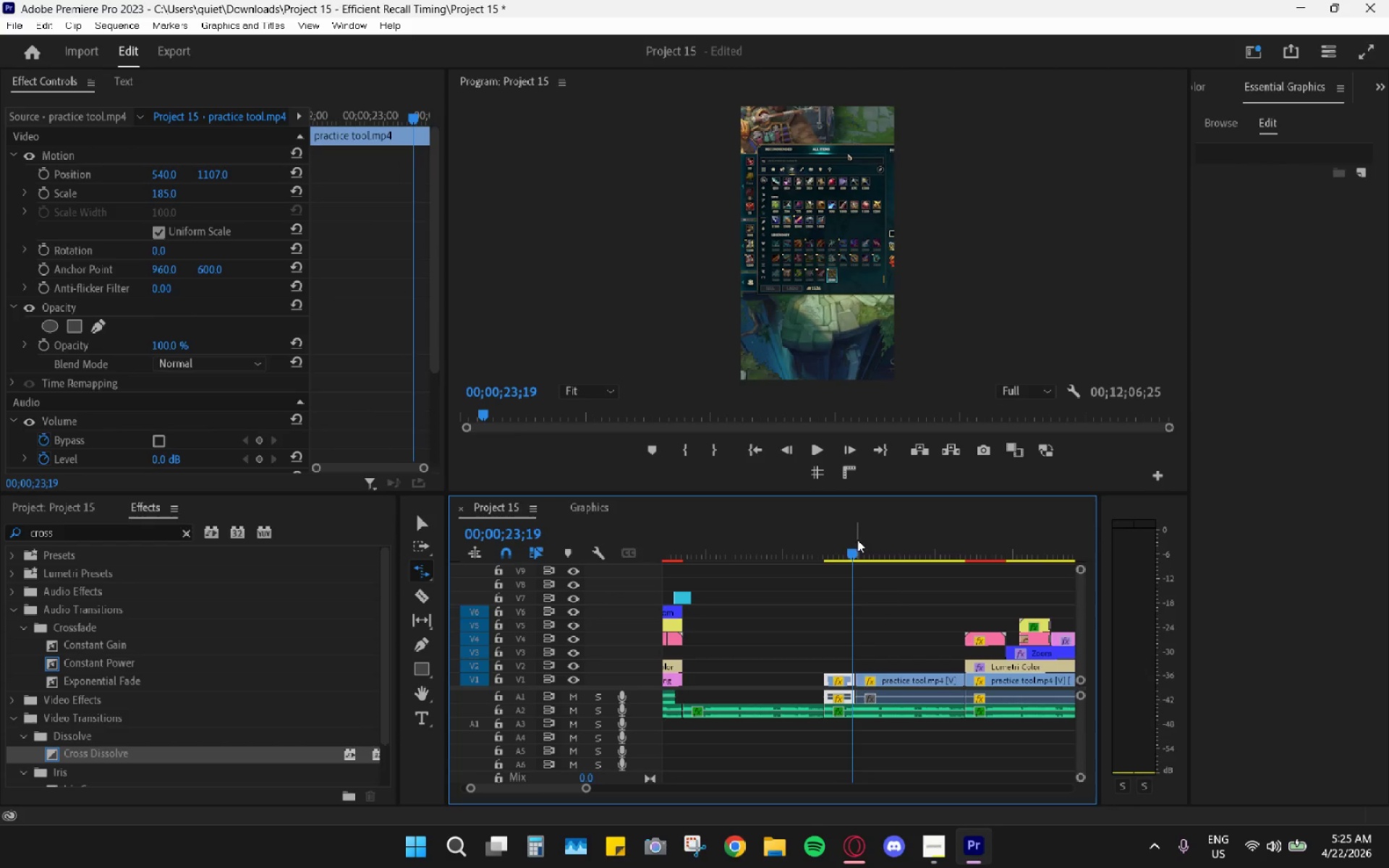 
left_click_drag(start_coordinate=[858, 542], to_coordinate=[833, 560])
 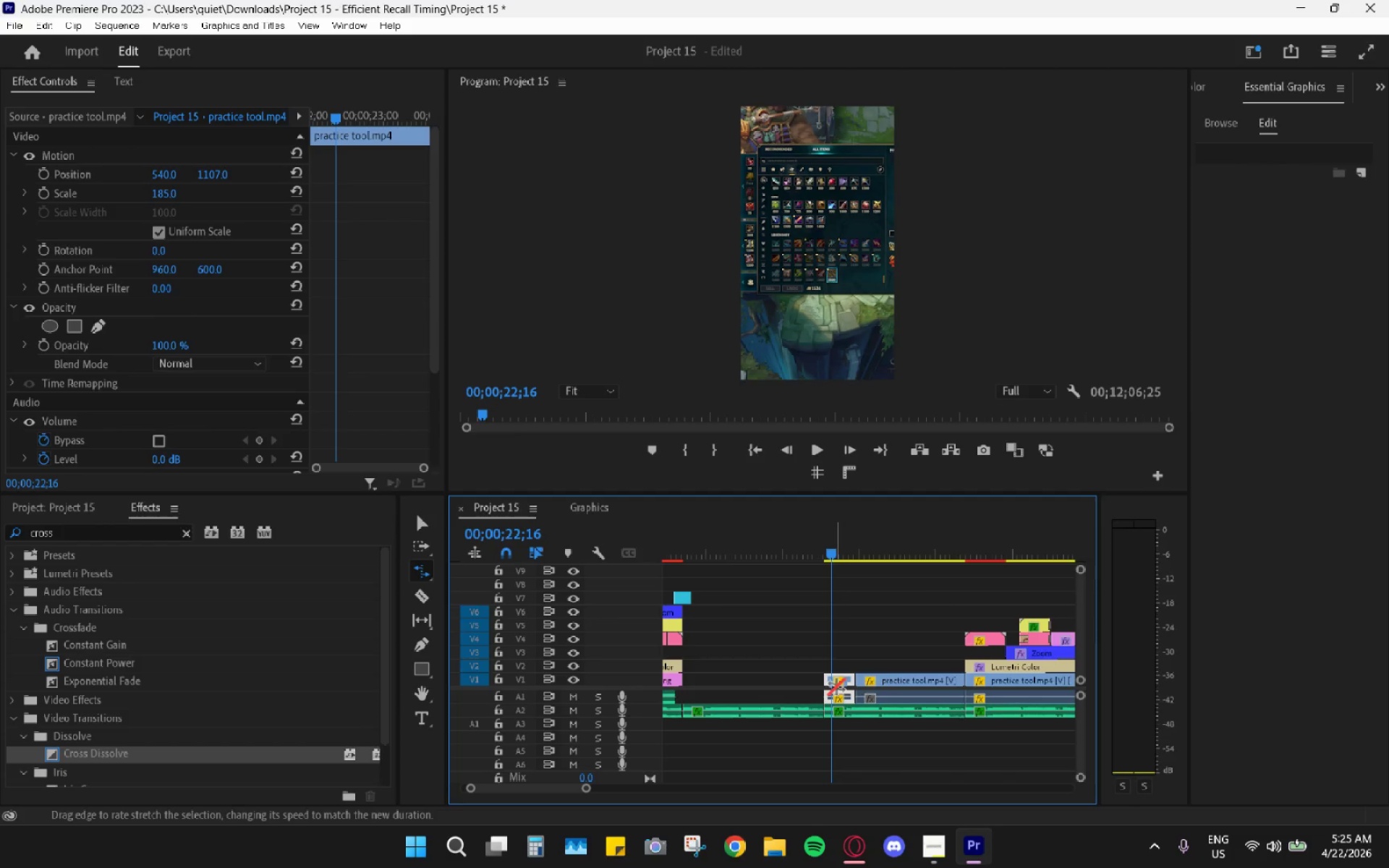 
type(hr)
 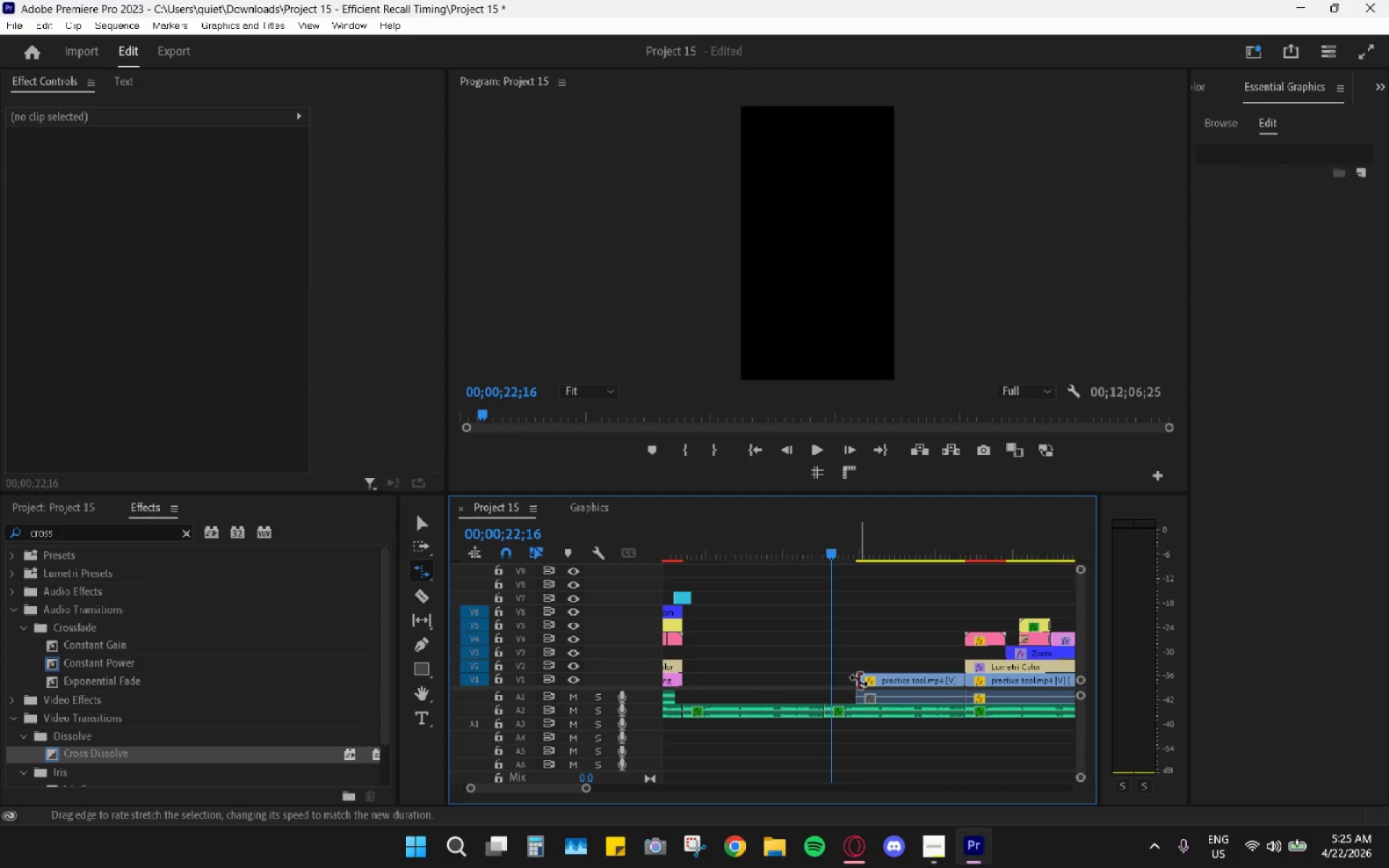 
left_click_drag(start_coordinate=[859, 681], to_coordinate=[825, 673])
 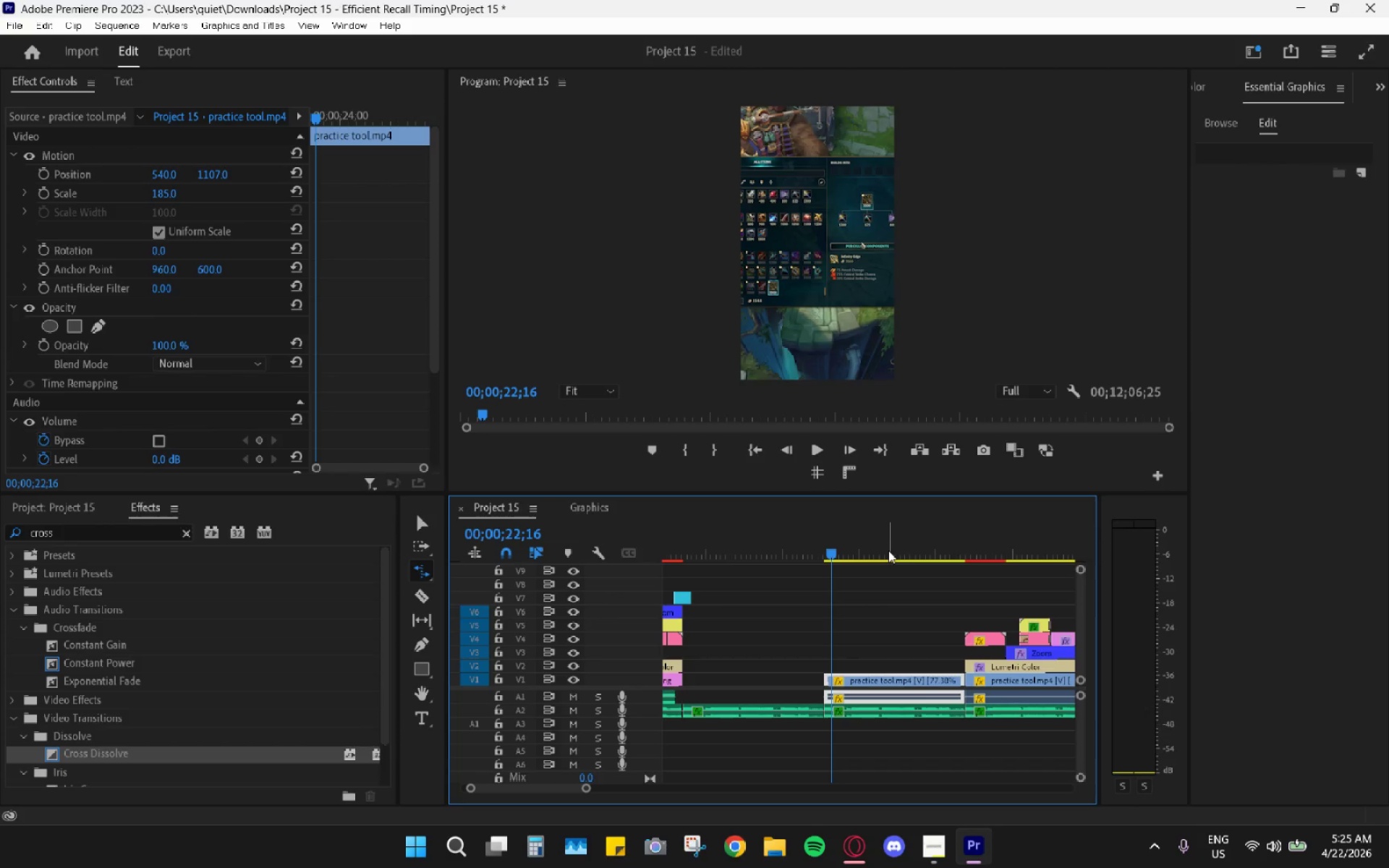 
key(V)
 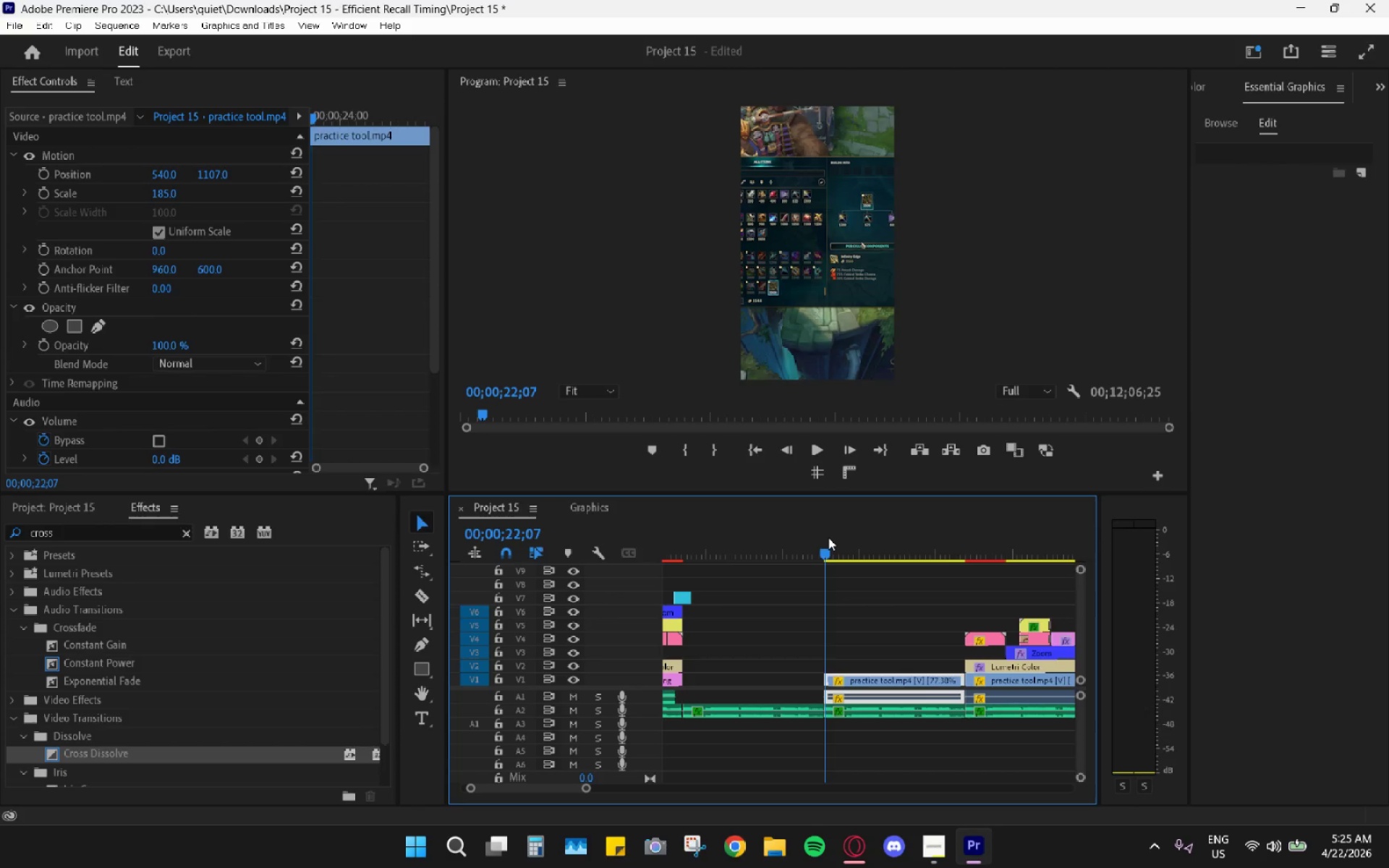 
key(Space)
 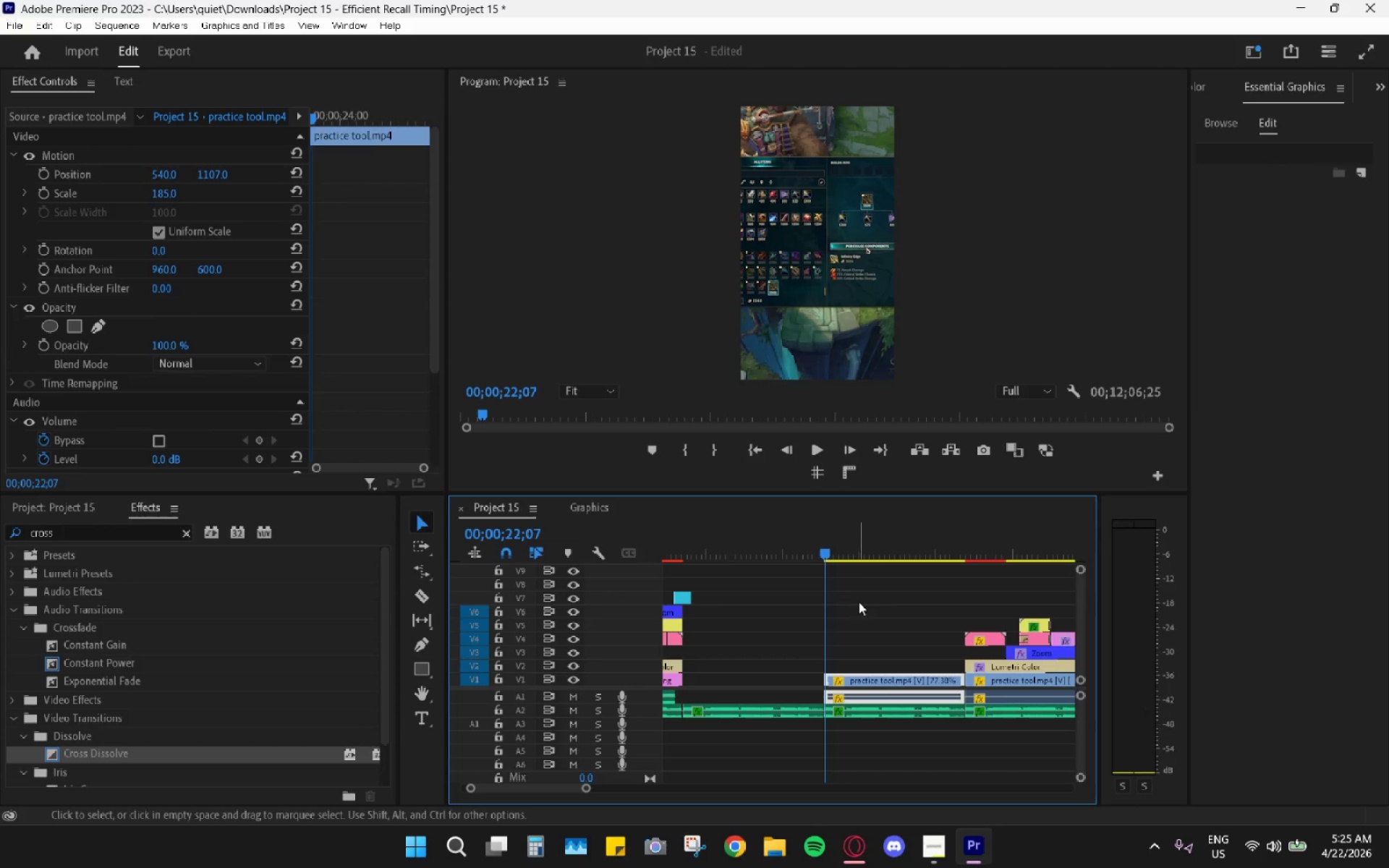 
key(Space)
 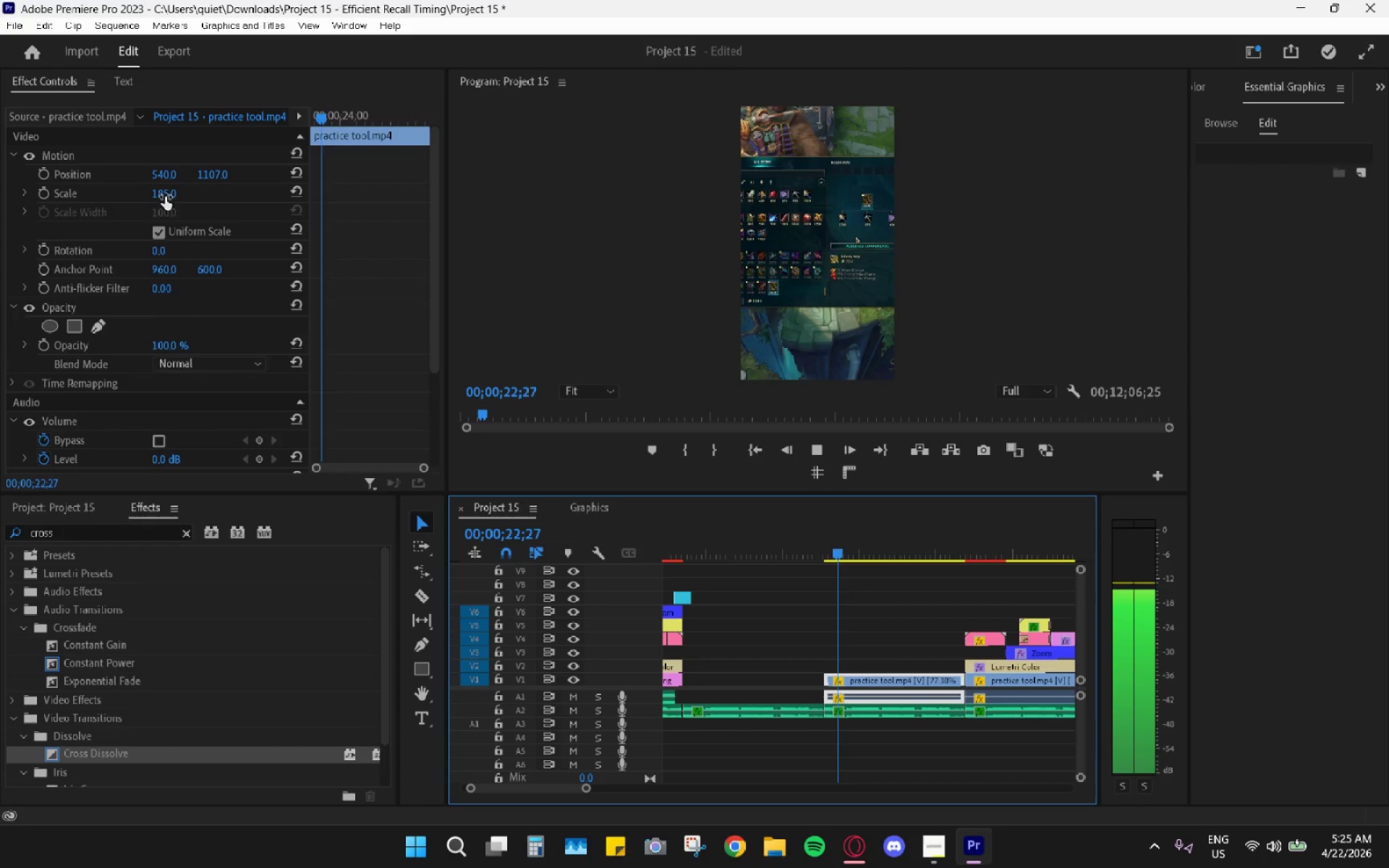 
left_click_drag(start_coordinate=[168, 190], to_coordinate=[295, 186])
 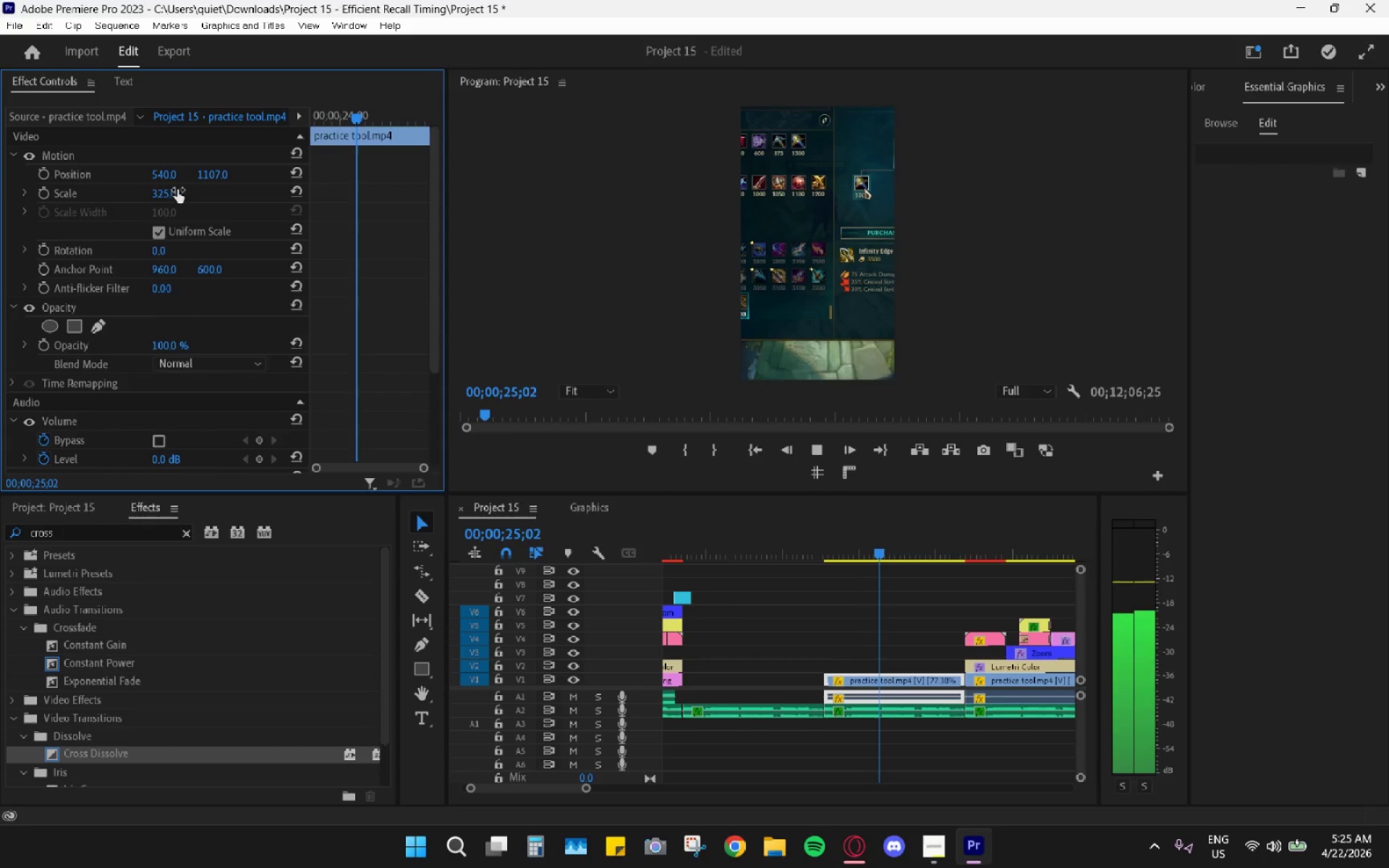 
key(Space)
 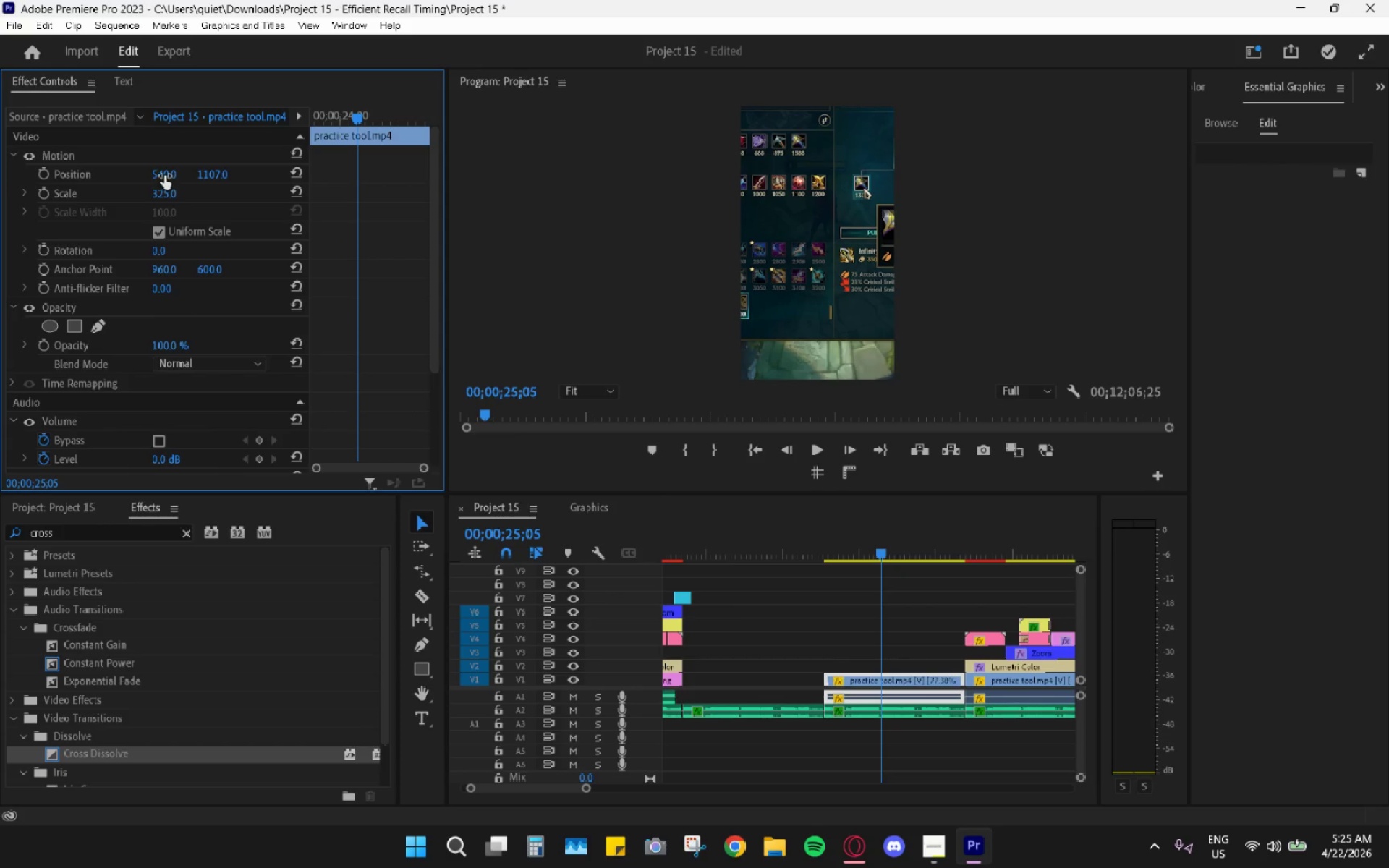 
left_click_drag(start_coordinate=[164, 176], to_coordinate=[88, 179])
 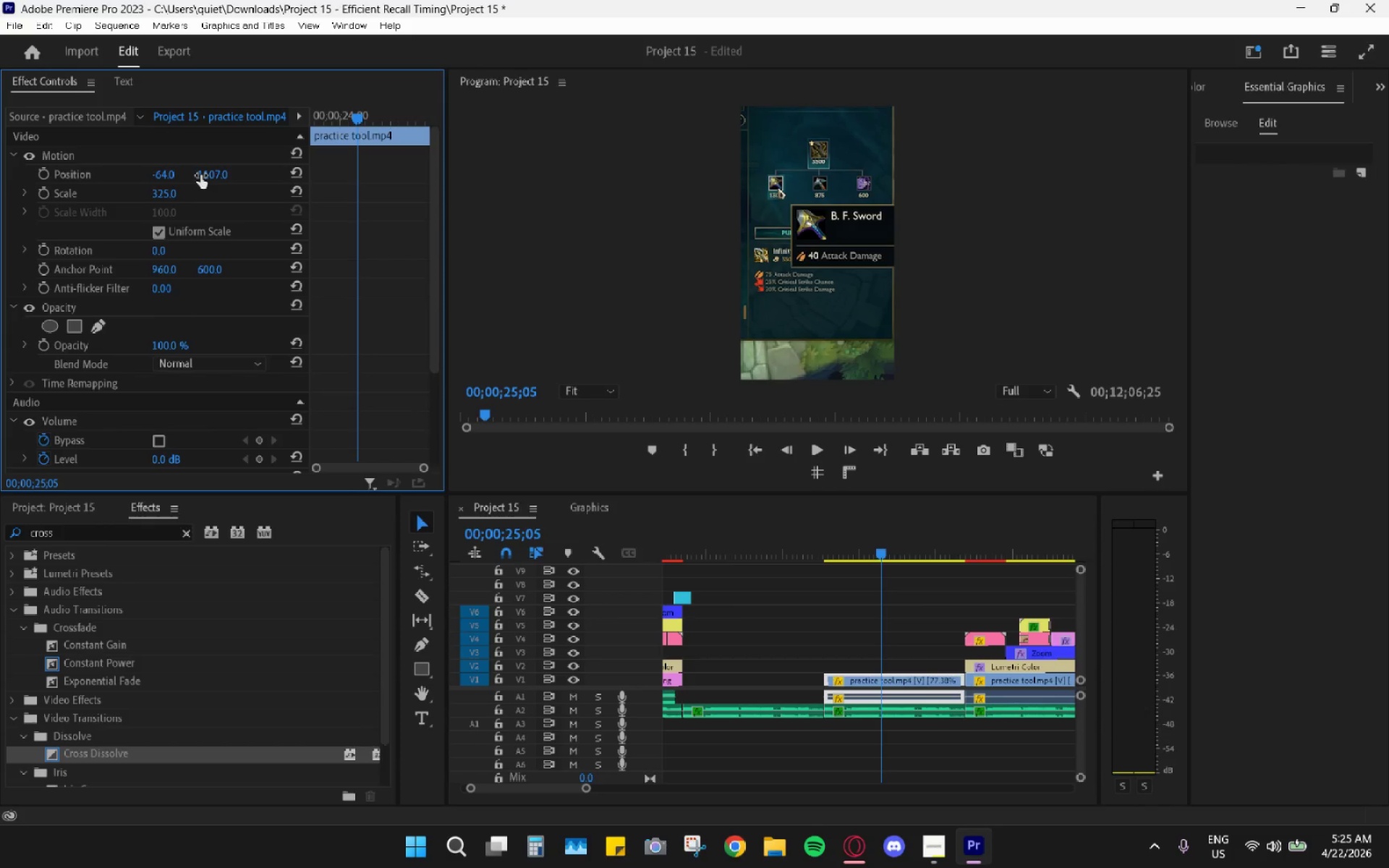 
left_click_drag(start_coordinate=[214, 173], to_coordinate=[373, 116])
 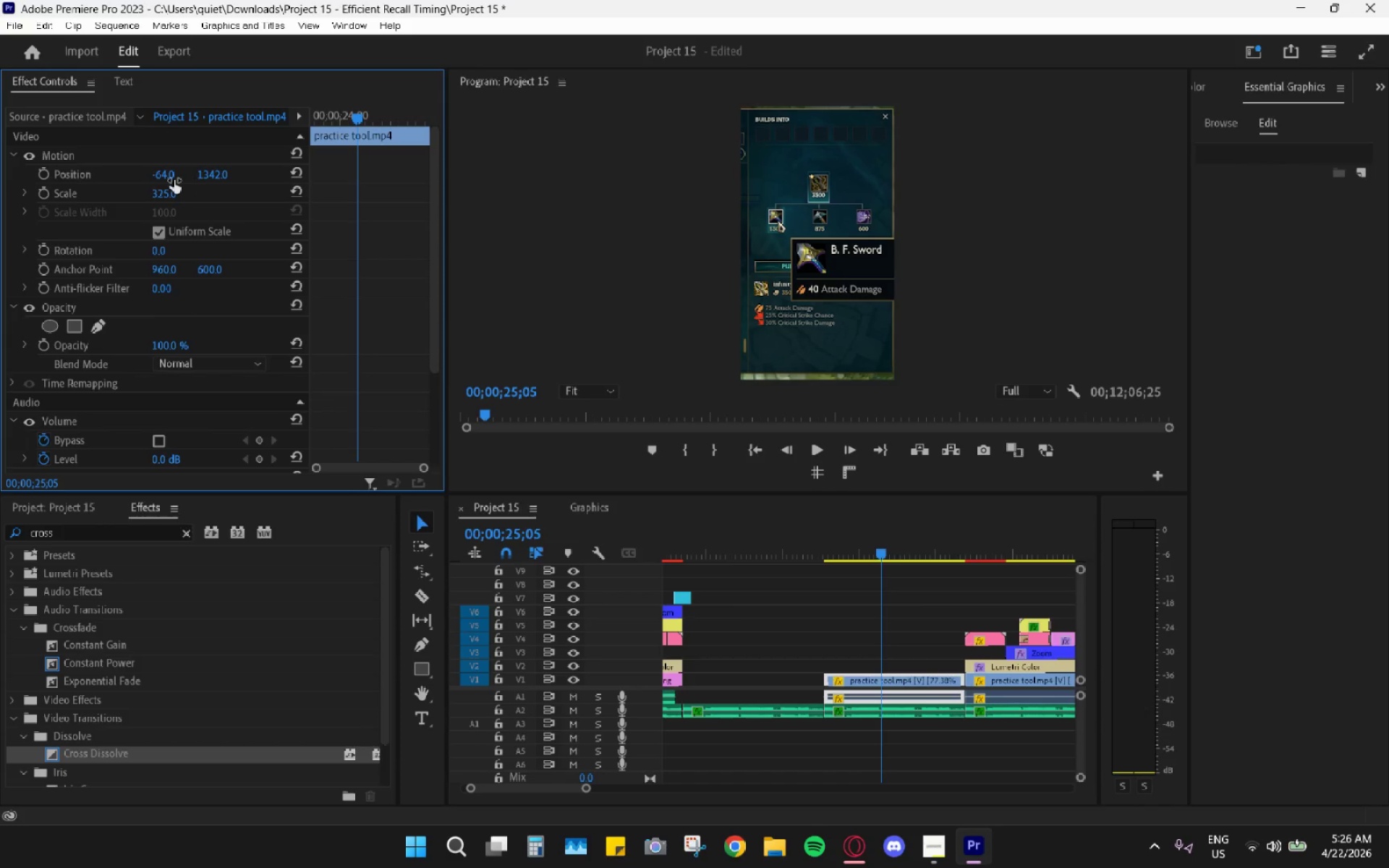 
left_click_drag(start_coordinate=[166, 180], to_coordinate=[144, 181])
 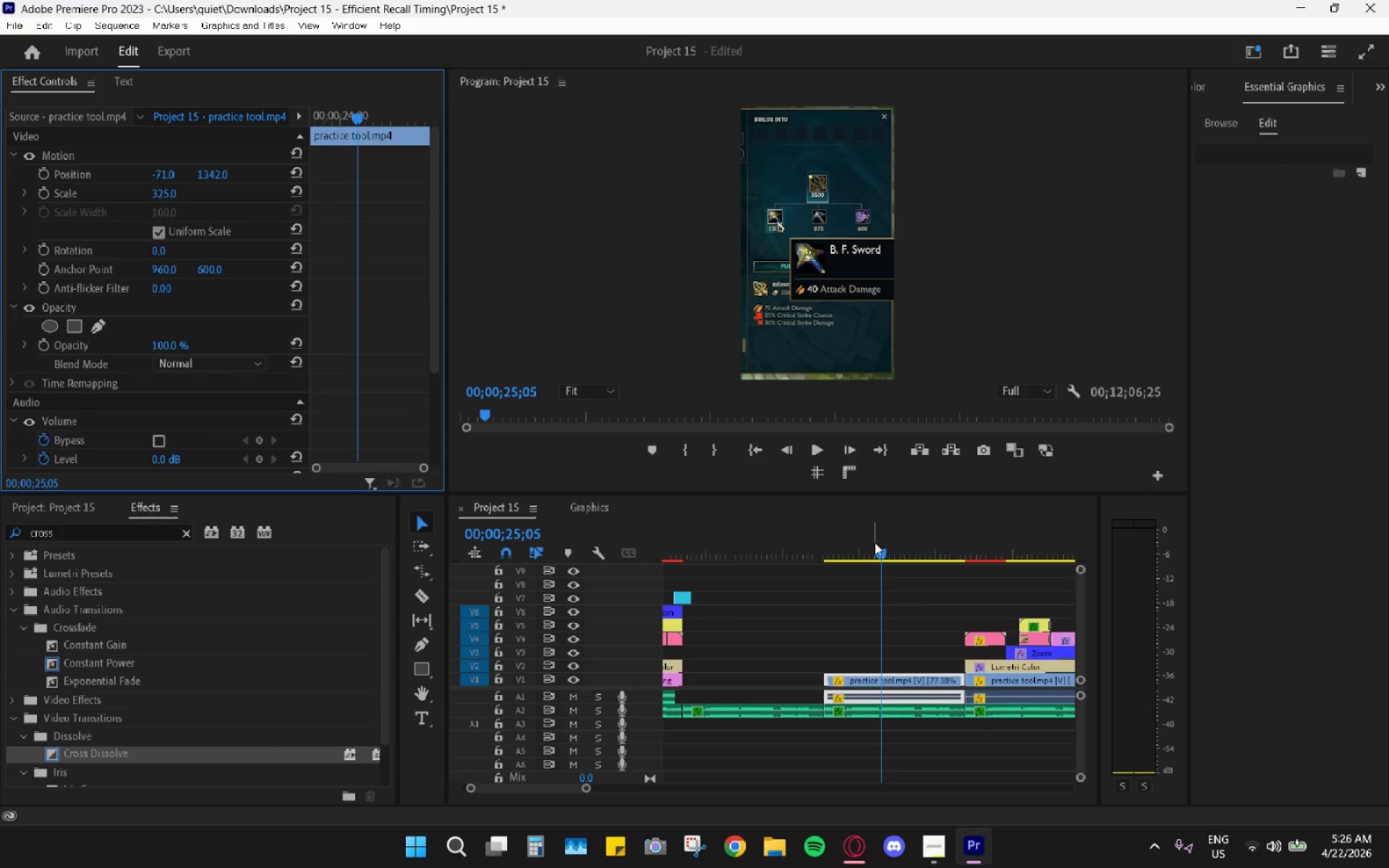 
hold_key(key=AltLeft, duration=0.81)
scroll: coordinate [874, 545], scroll_direction: down, amount: 3.0
 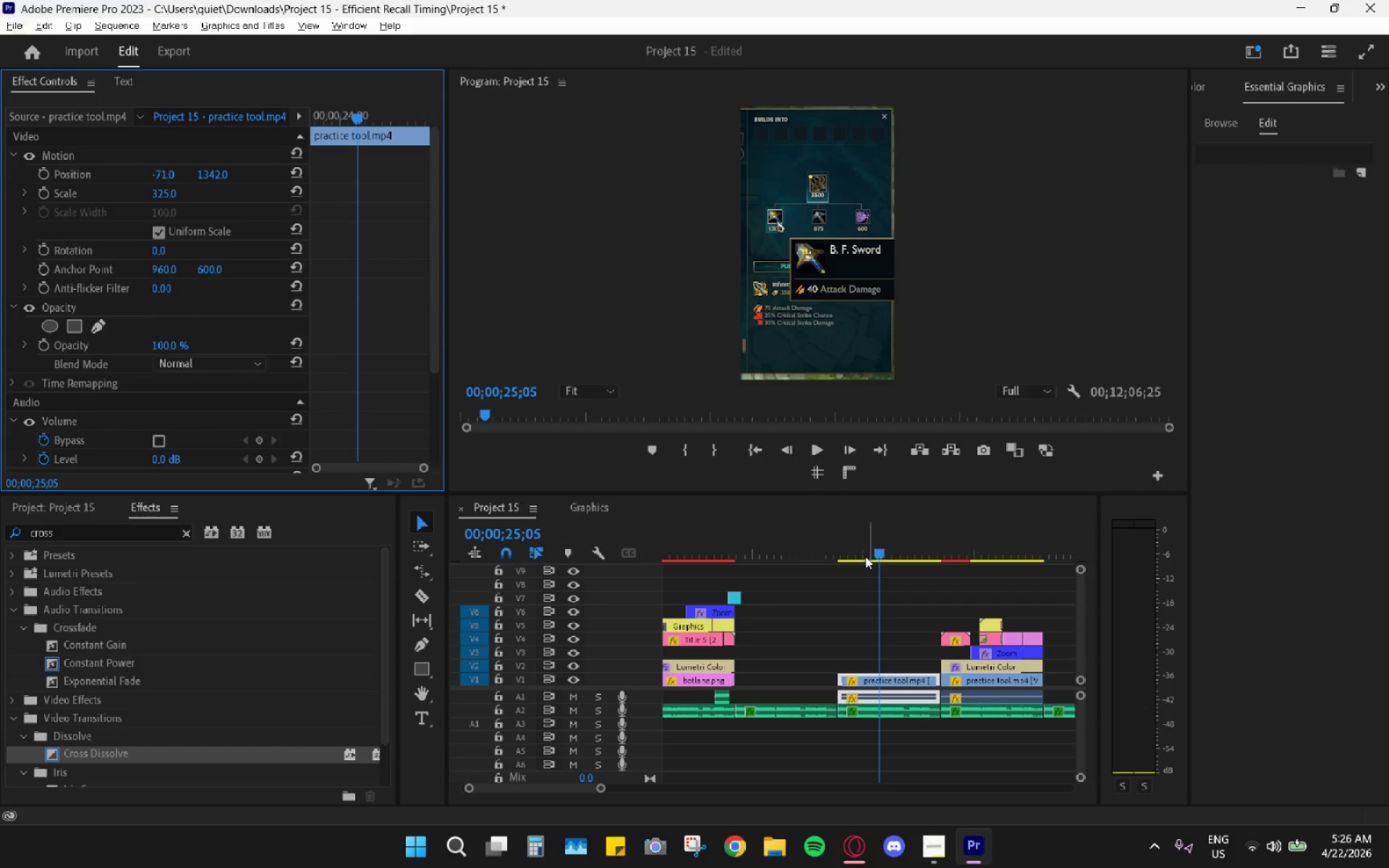 
left_click_drag(start_coordinate=[860, 553], to_coordinate=[894, 552])
 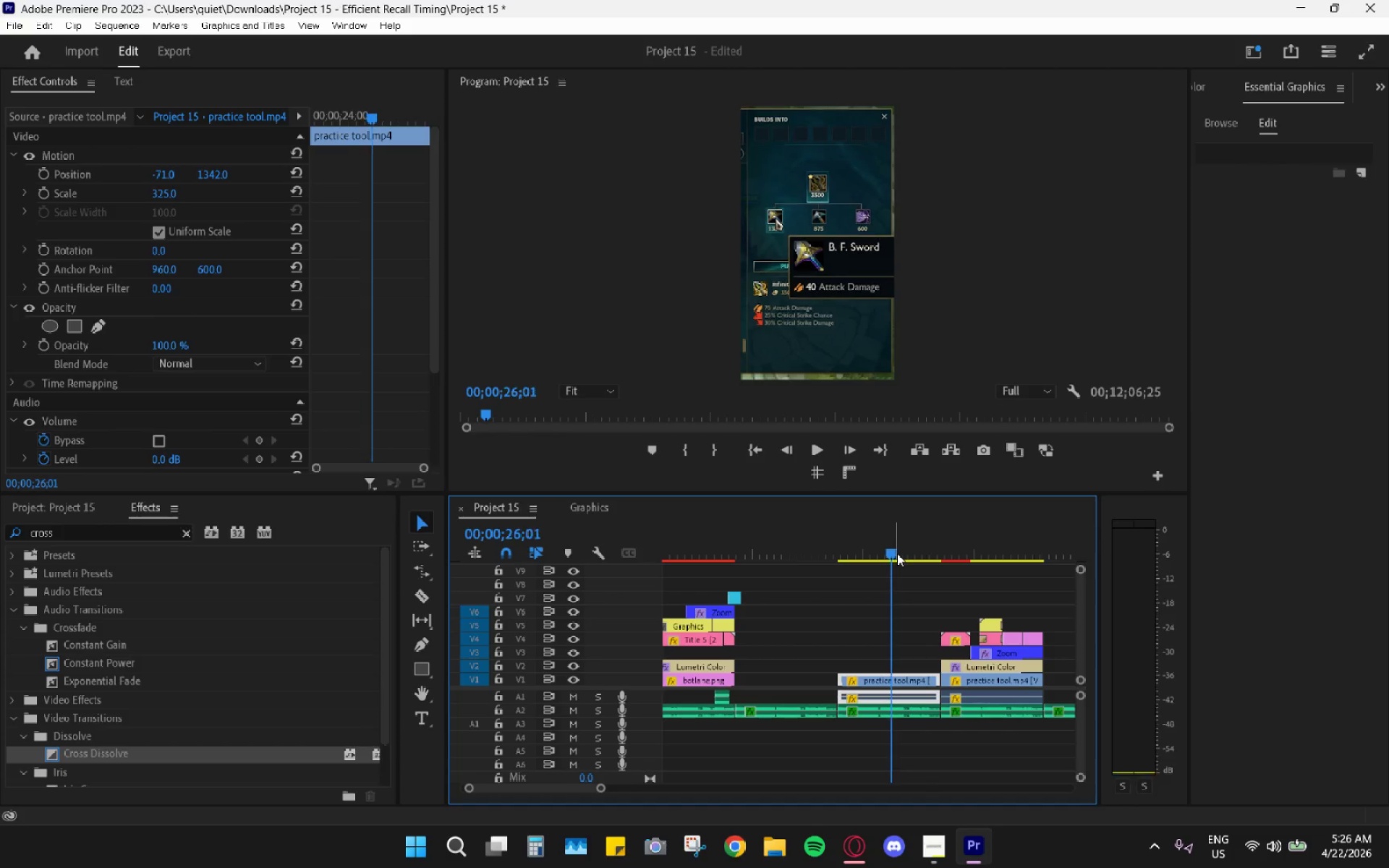 
left_click_drag(start_coordinate=[897, 553], to_coordinate=[906, 558])
 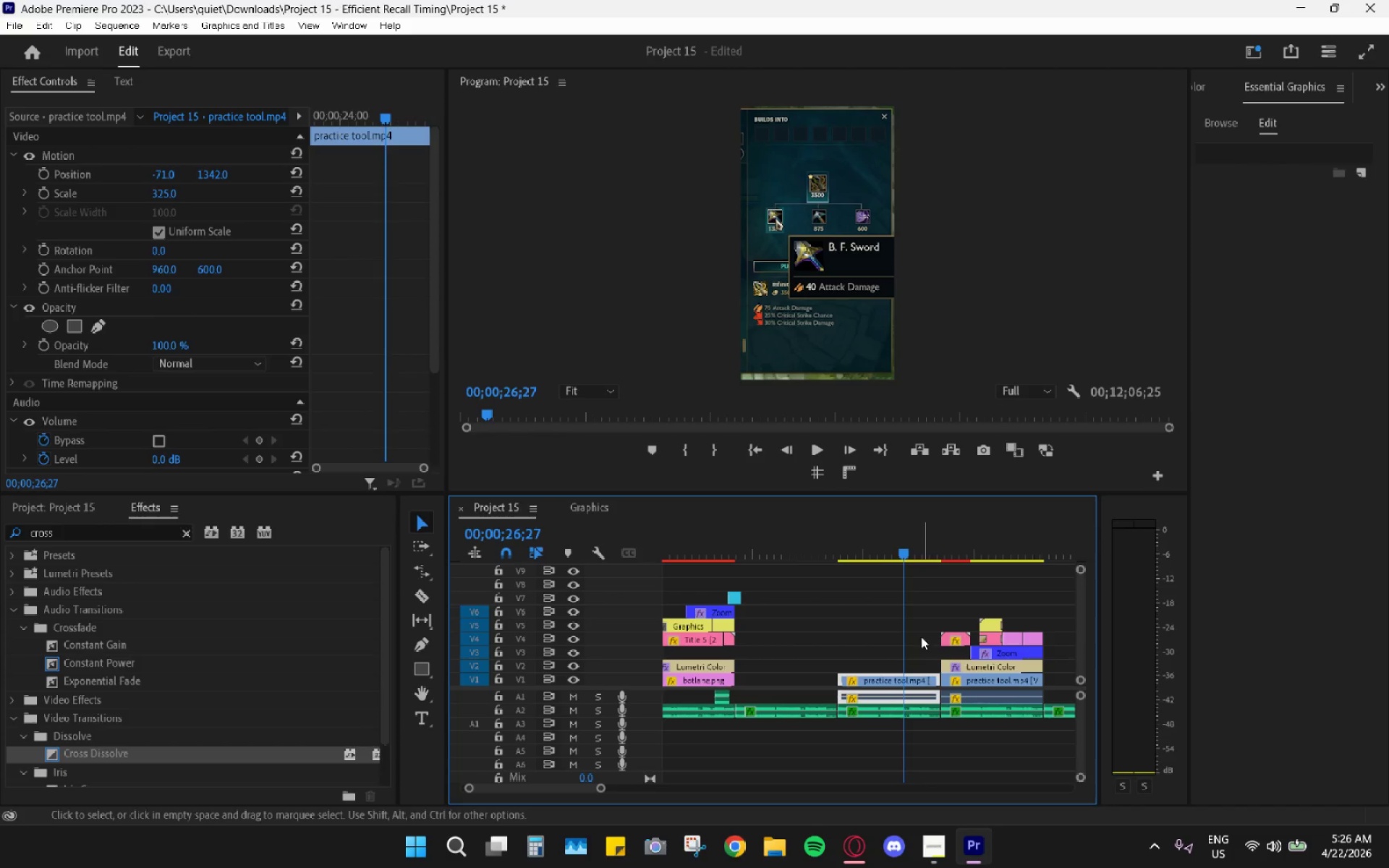 
hold_key(key=AltLeft, duration=0.88)
scroll: coordinate [918, 683], scroll_direction: up, amount: 4.0
 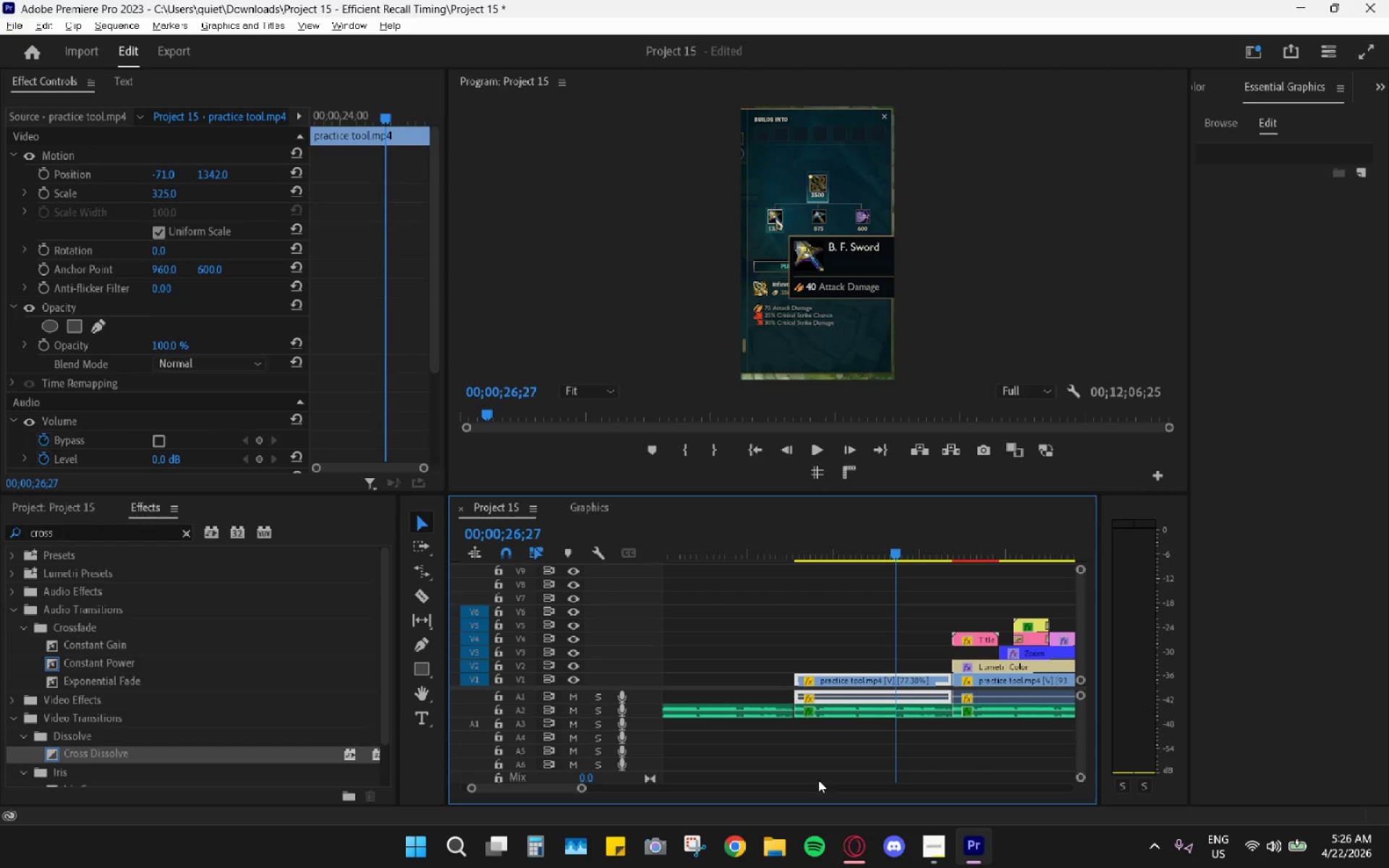 
wait(40.39)
 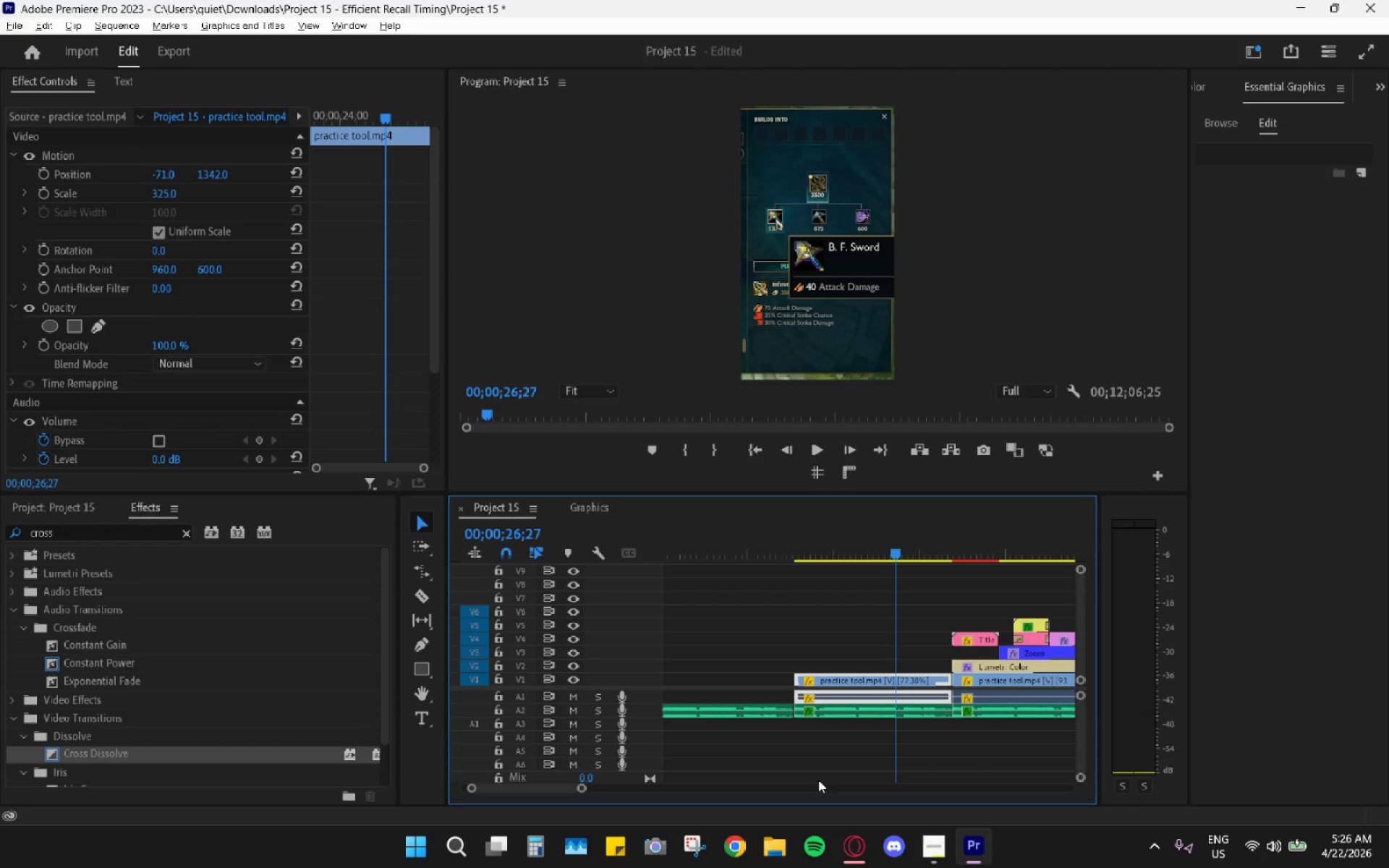 
left_click_drag(start_coordinate=[208, 174], to_coordinate=[247, 174])
 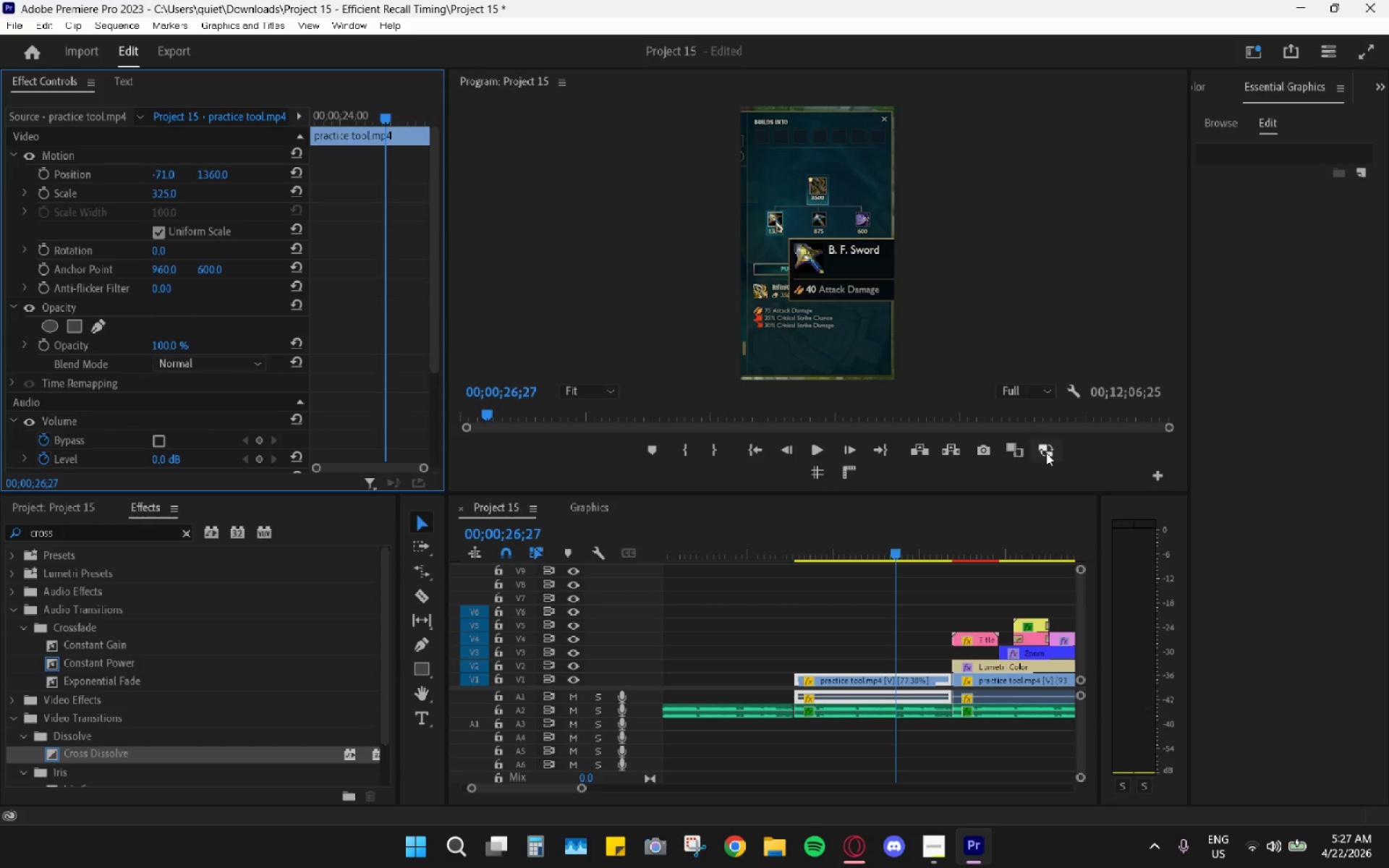 
wait(28.02)
 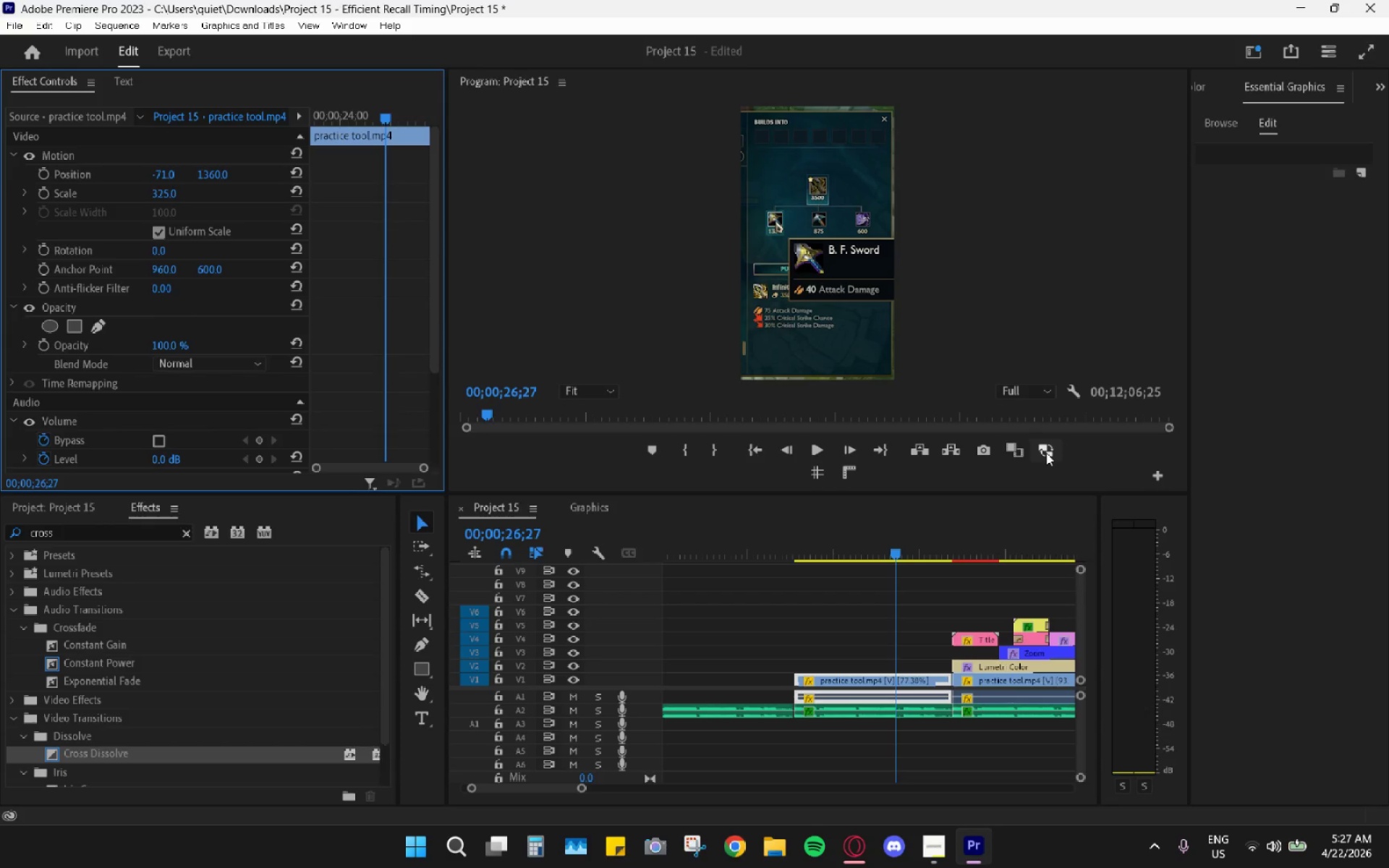 
left_click_drag(start_coordinate=[834, 544], to_coordinate=[798, 537])
 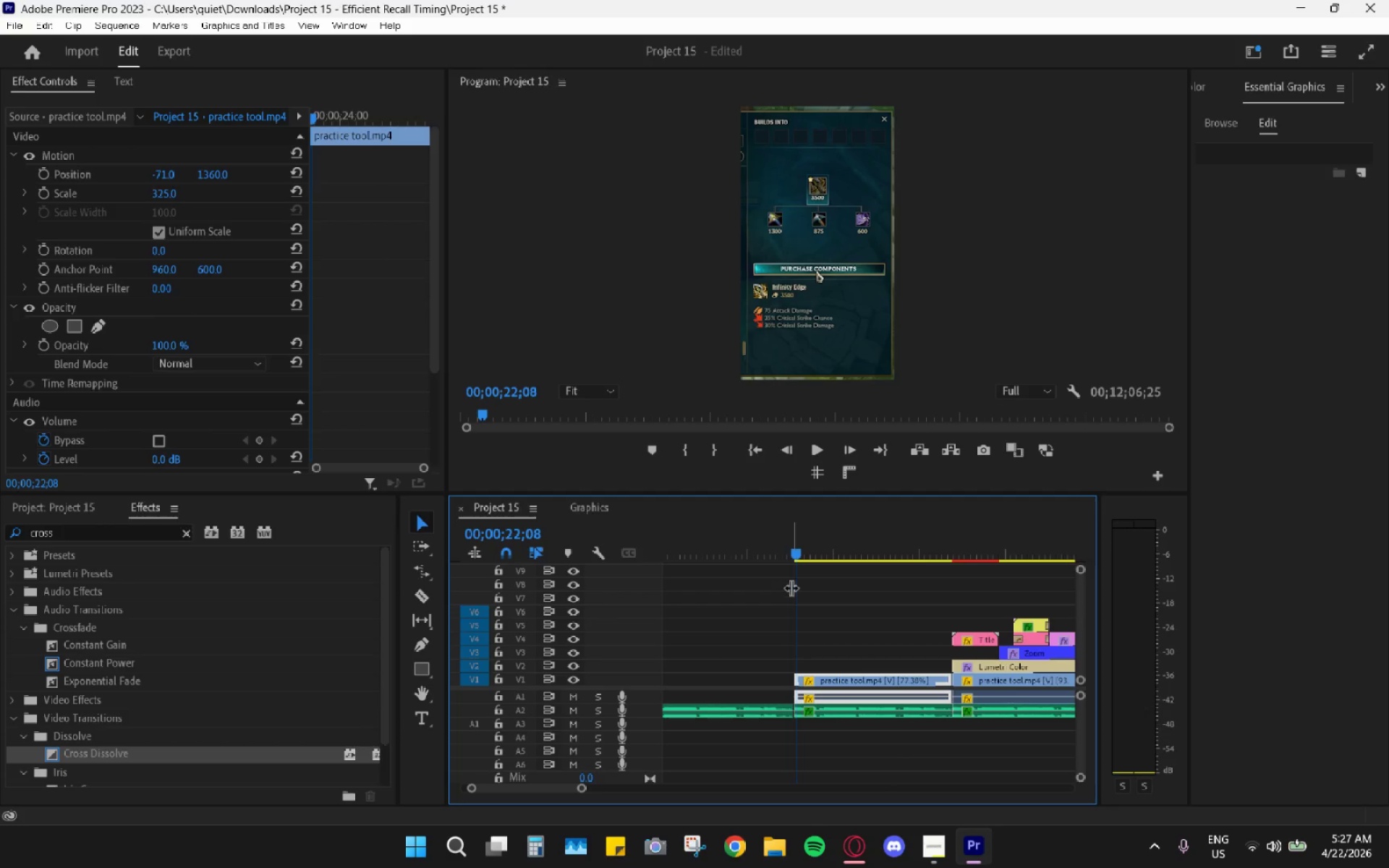 
key(Space)
 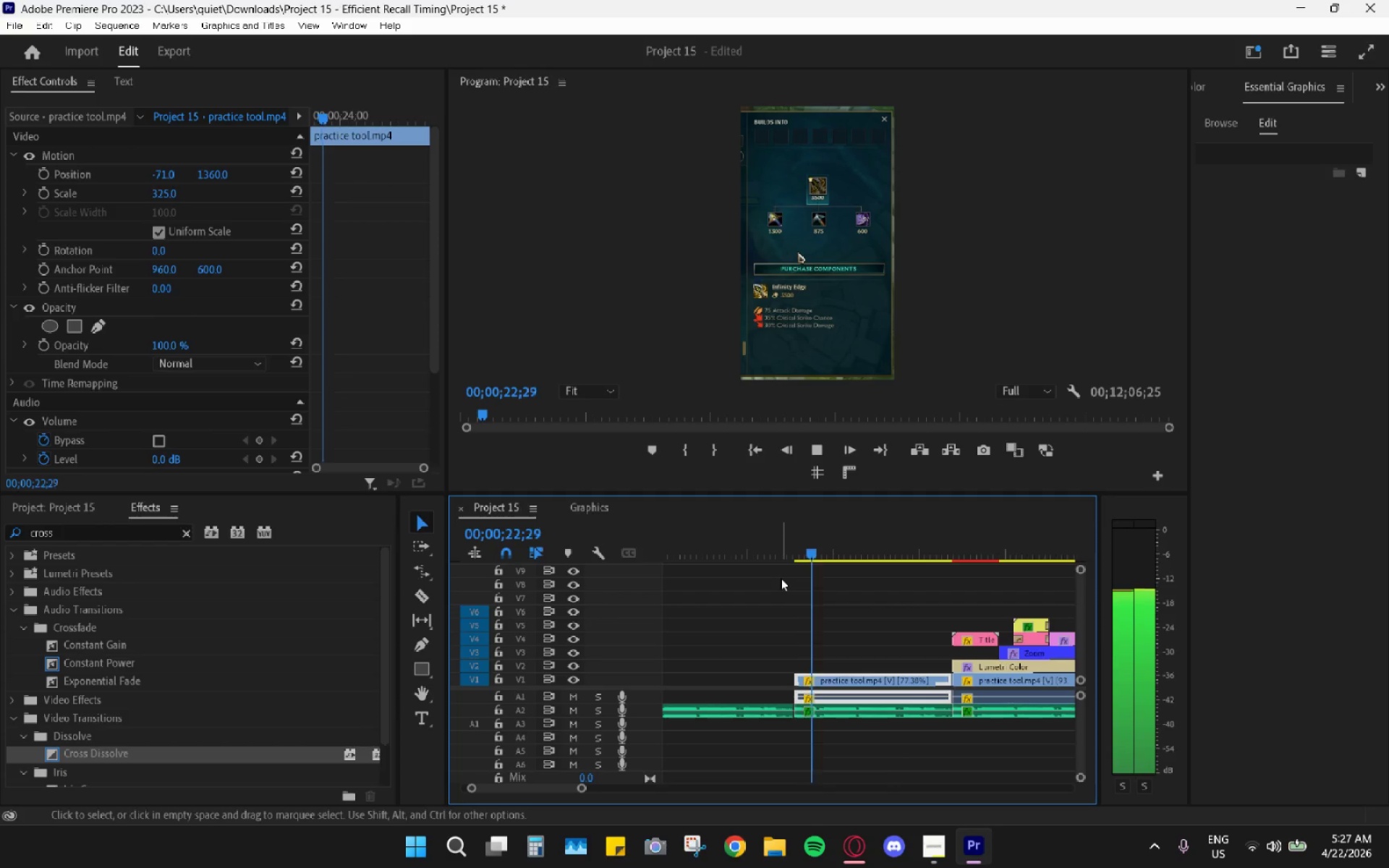 
key(Space)
 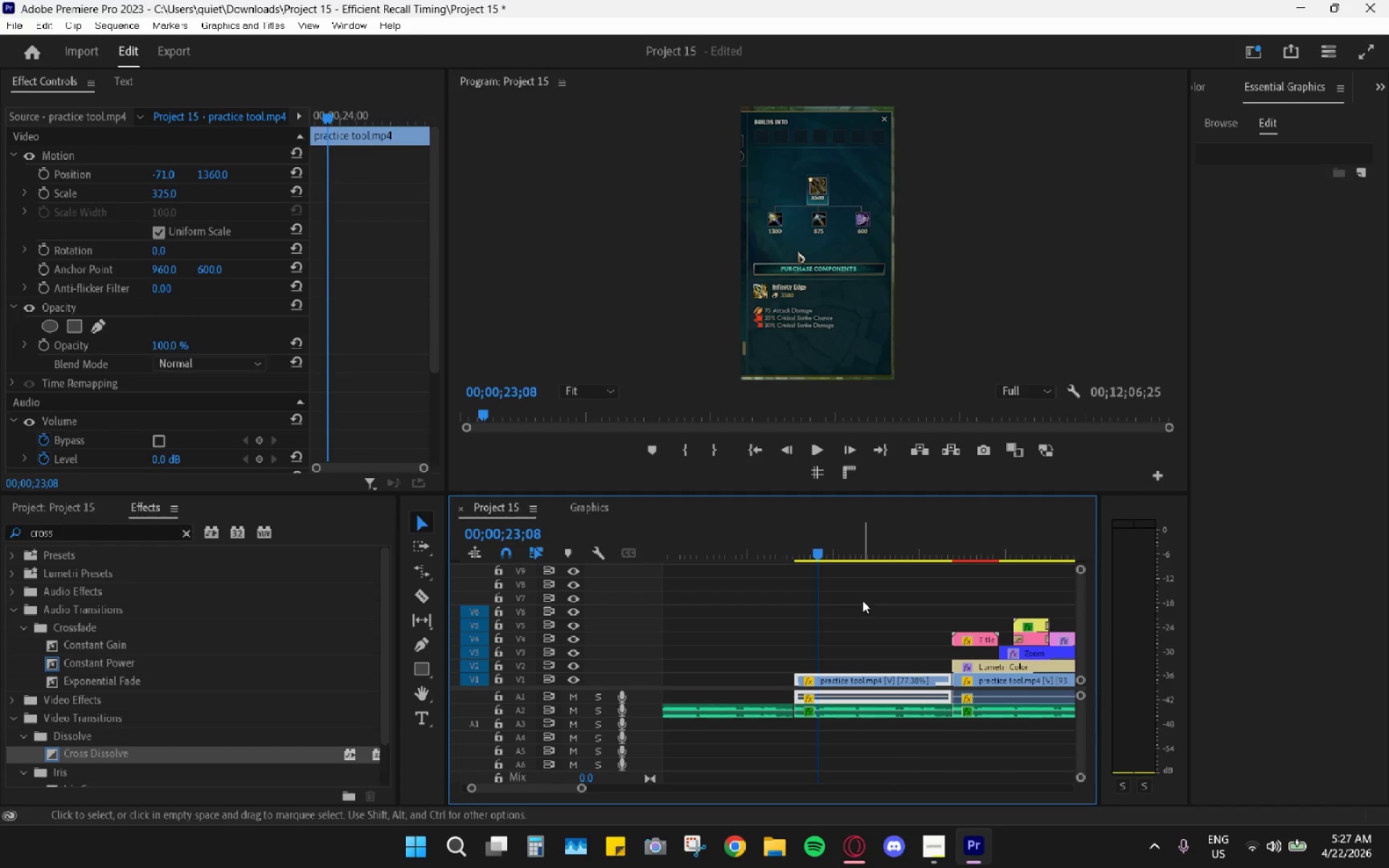 
hold_key(key=AltLeft, duration=0.55)
 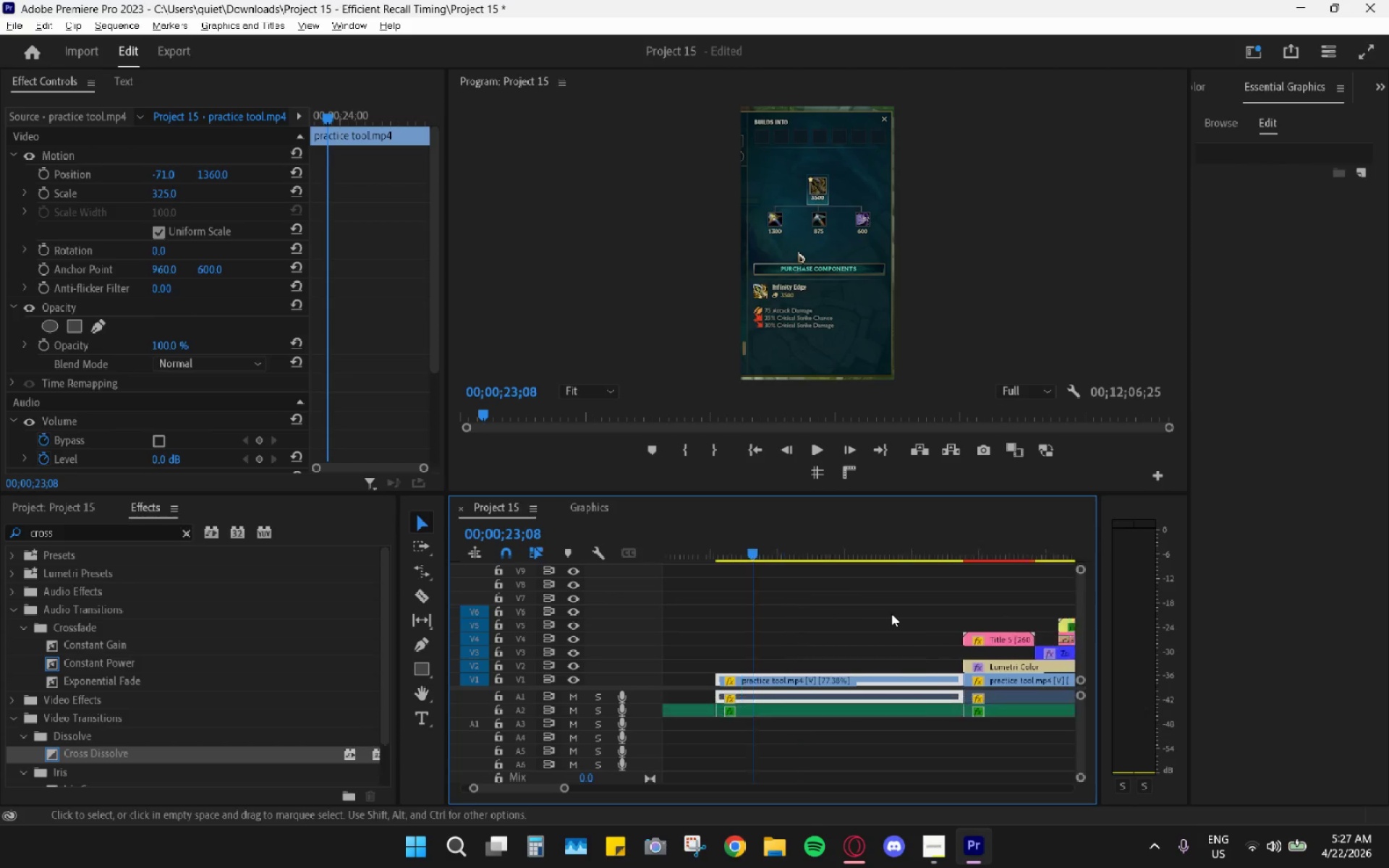 
hold_key(key=AltLeft, duration=0.64)
 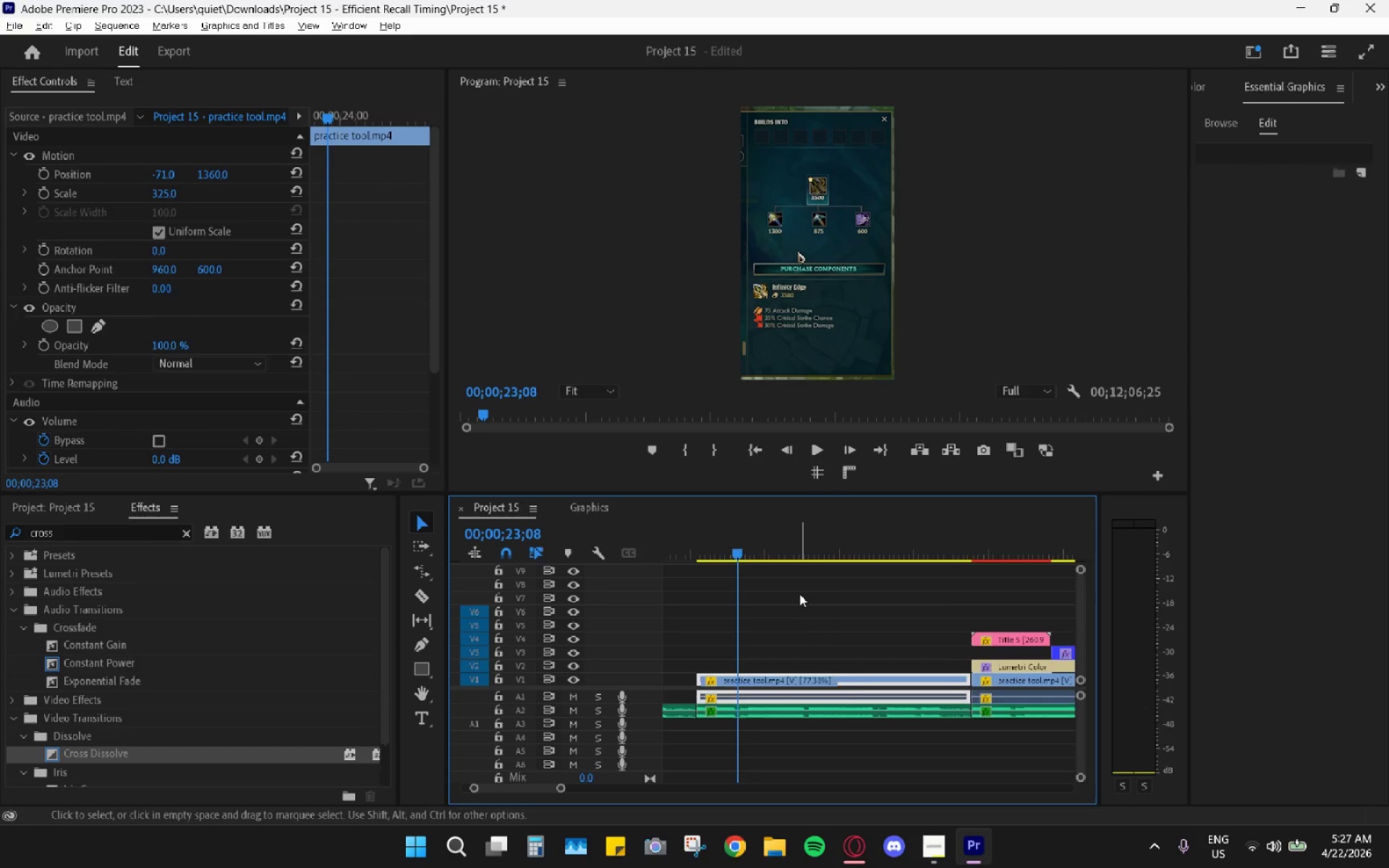 
scroll: coordinate [862, 600], scroll_direction: down, amount: 4.0
 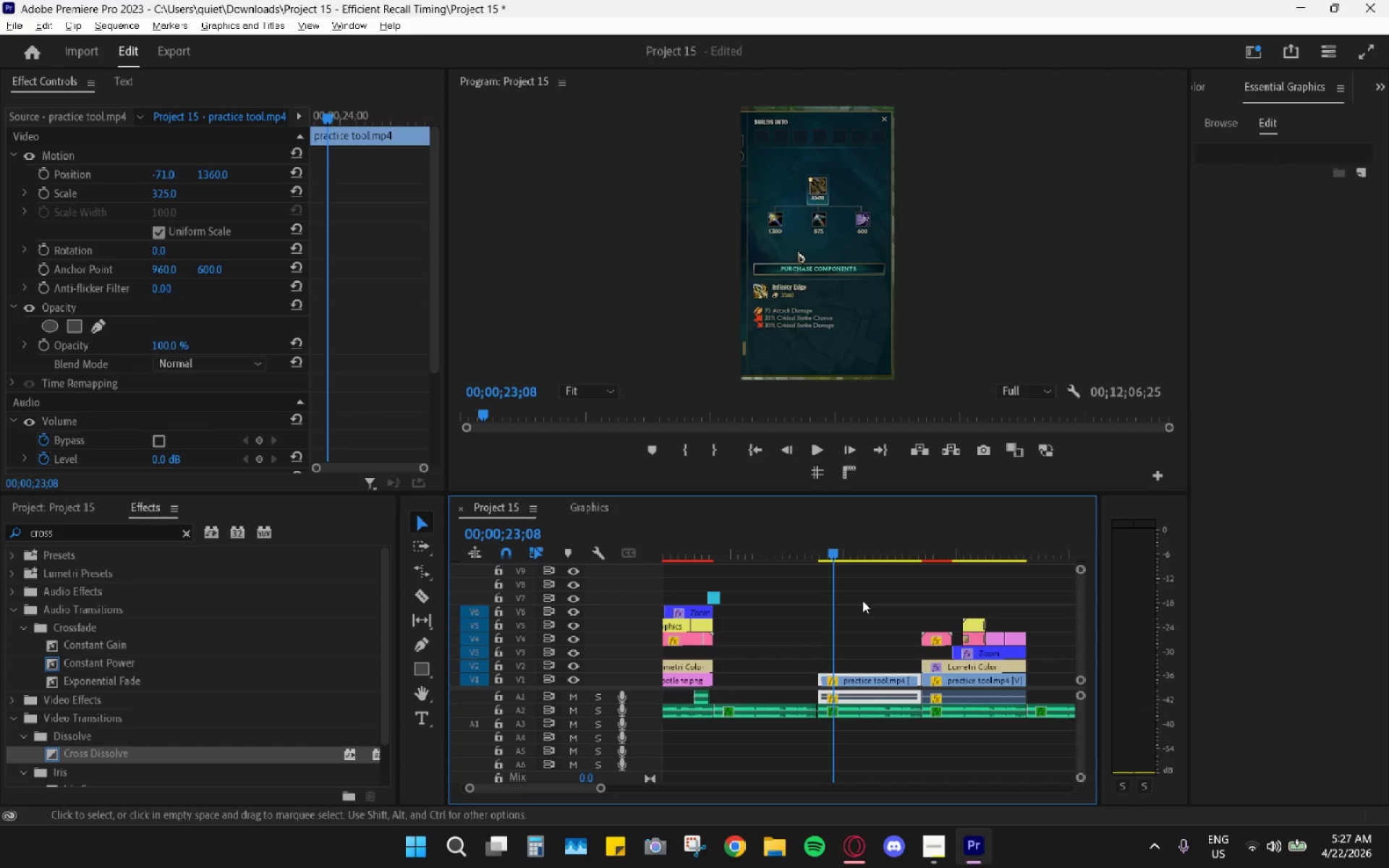 
scroll: coordinate [891, 613], scroll_direction: up, amount: 9.0
 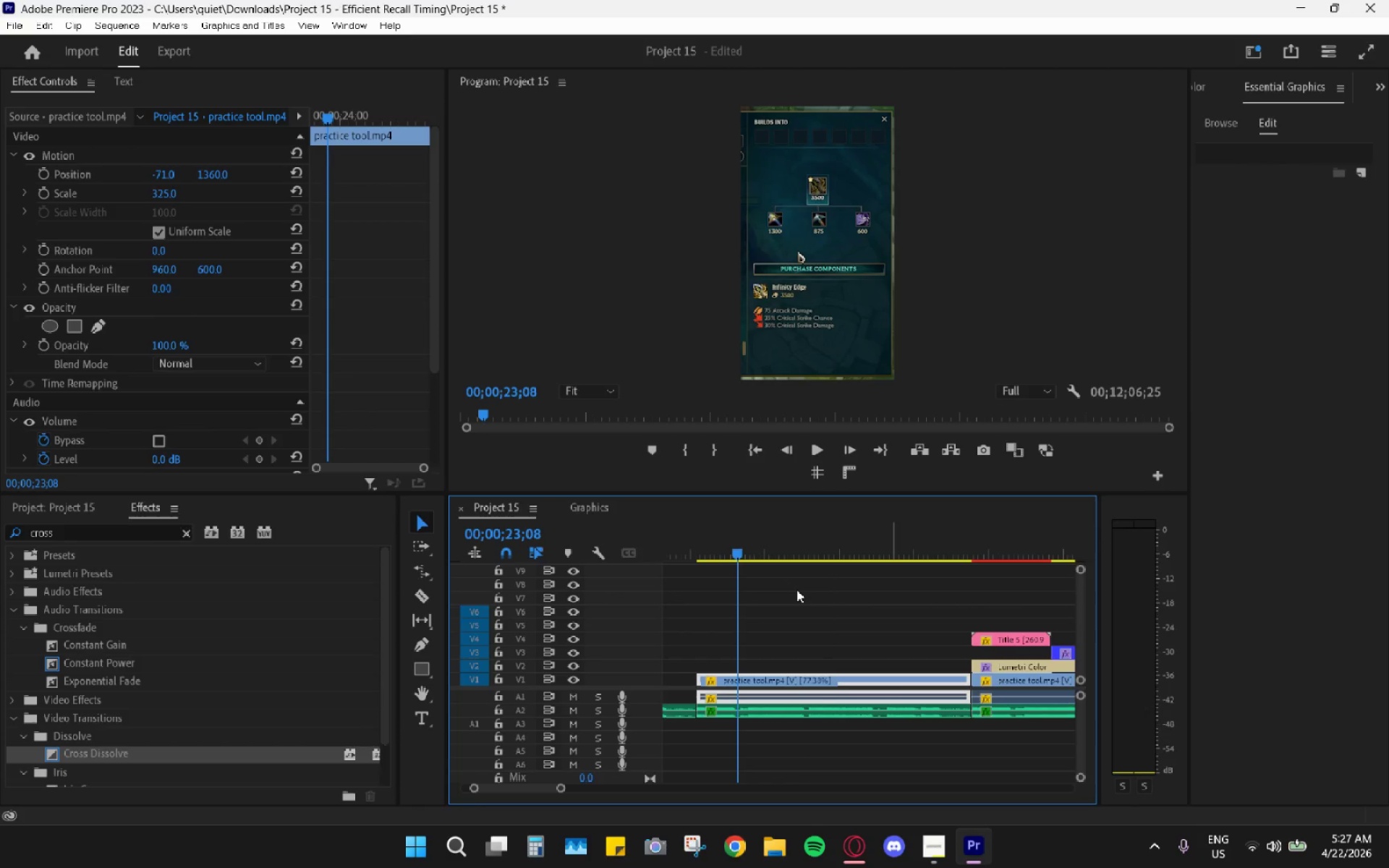 
hold_key(key=AltLeft, duration=0.53)
scroll: coordinate [799, 593], scroll_direction: down, amount: 4.0
 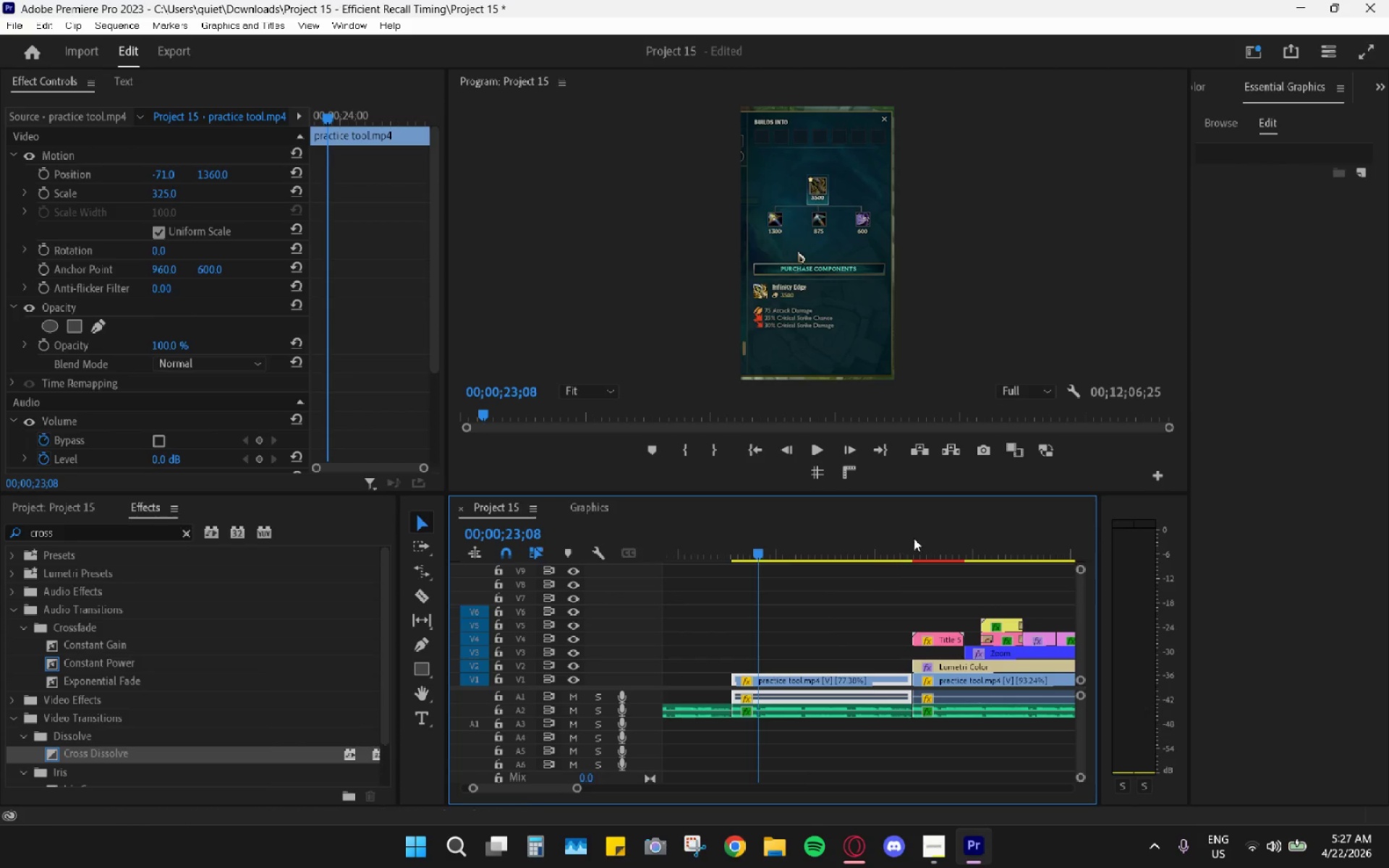 
left_click_drag(start_coordinate=[921, 527], to_coordinate=[946, 536])
 